 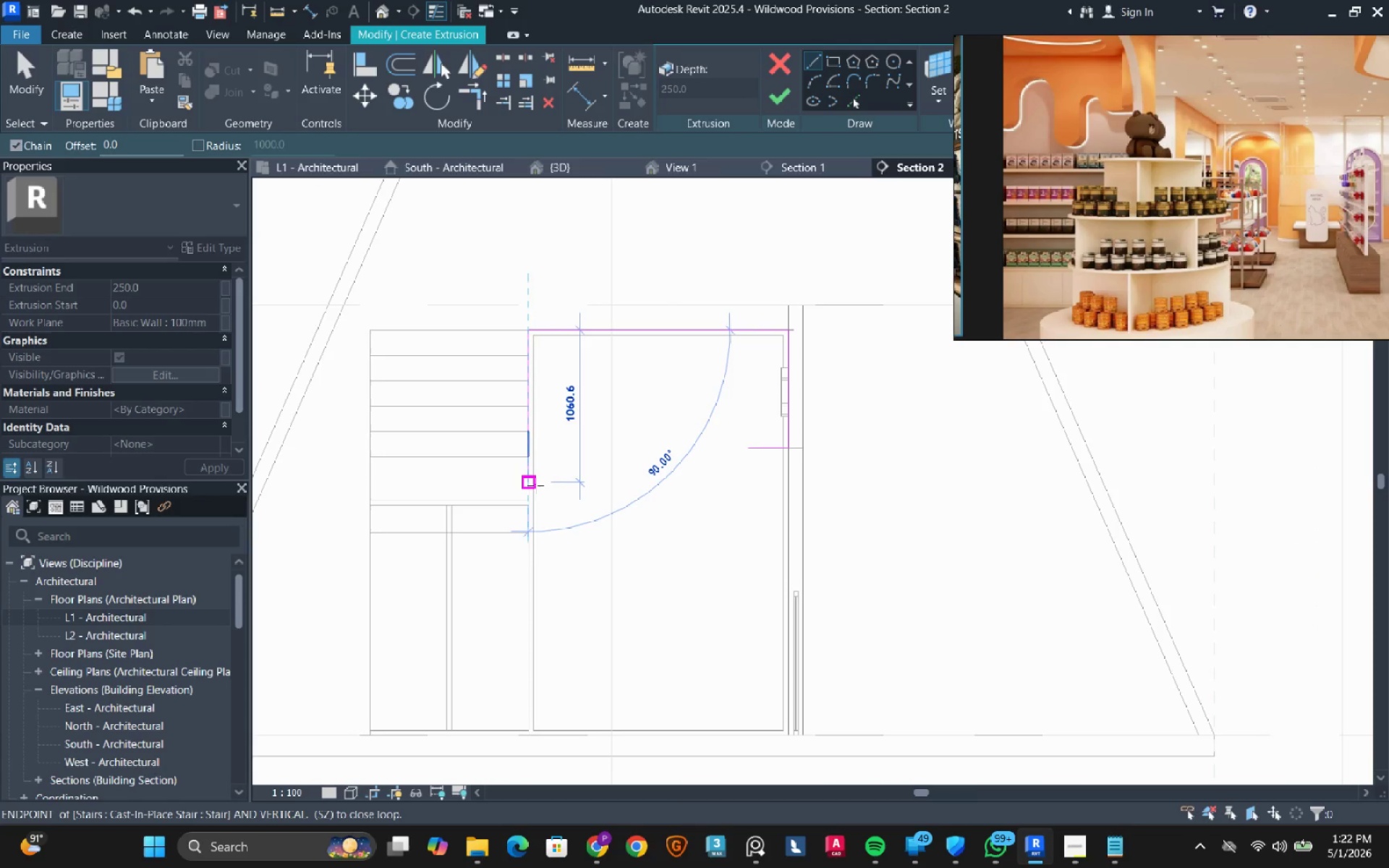 
scroll: coordinate [535, 485], scroll_direction: up, amount: 2.0
 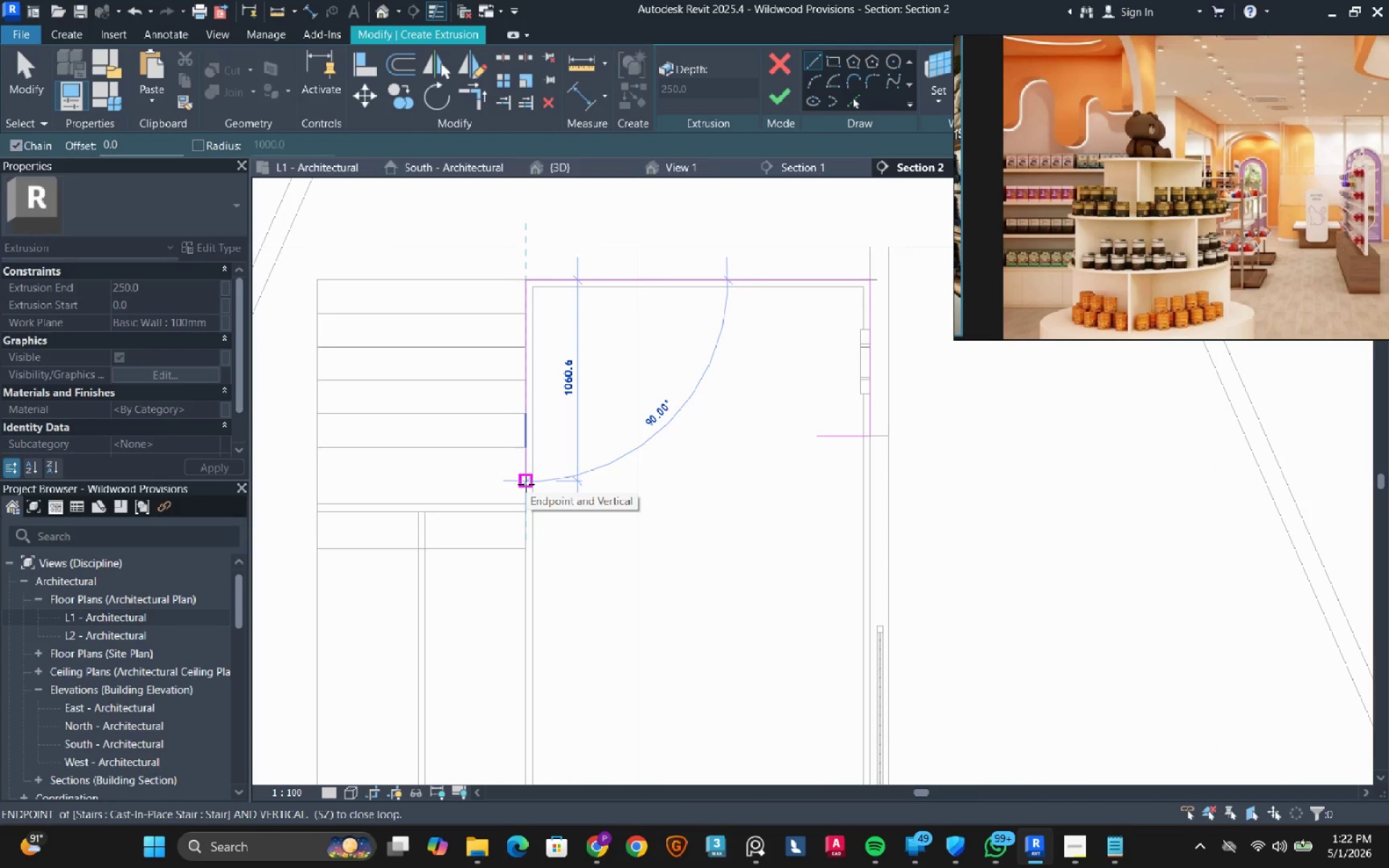 
left_click([526, 484])
 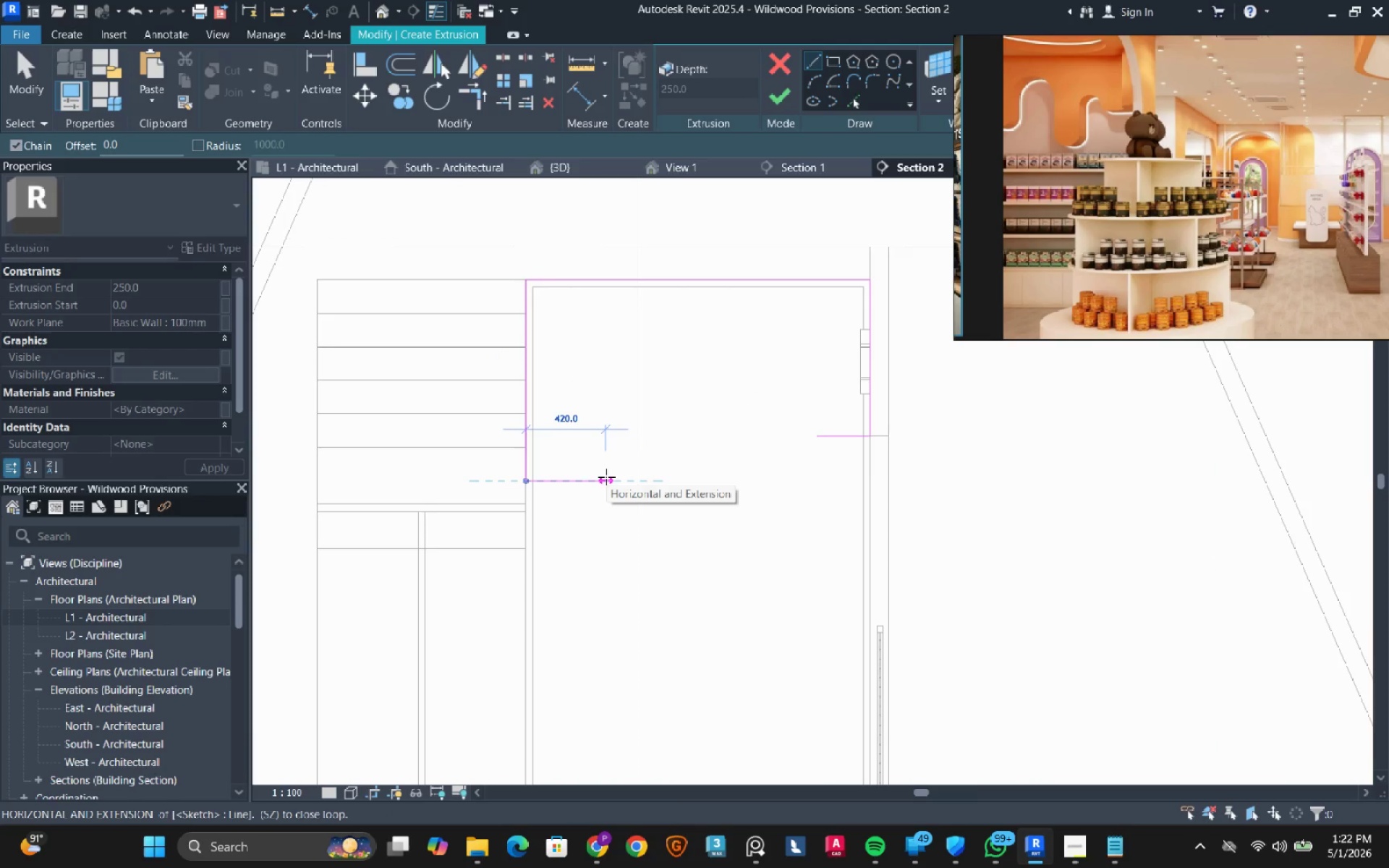 
wait(5.59)
 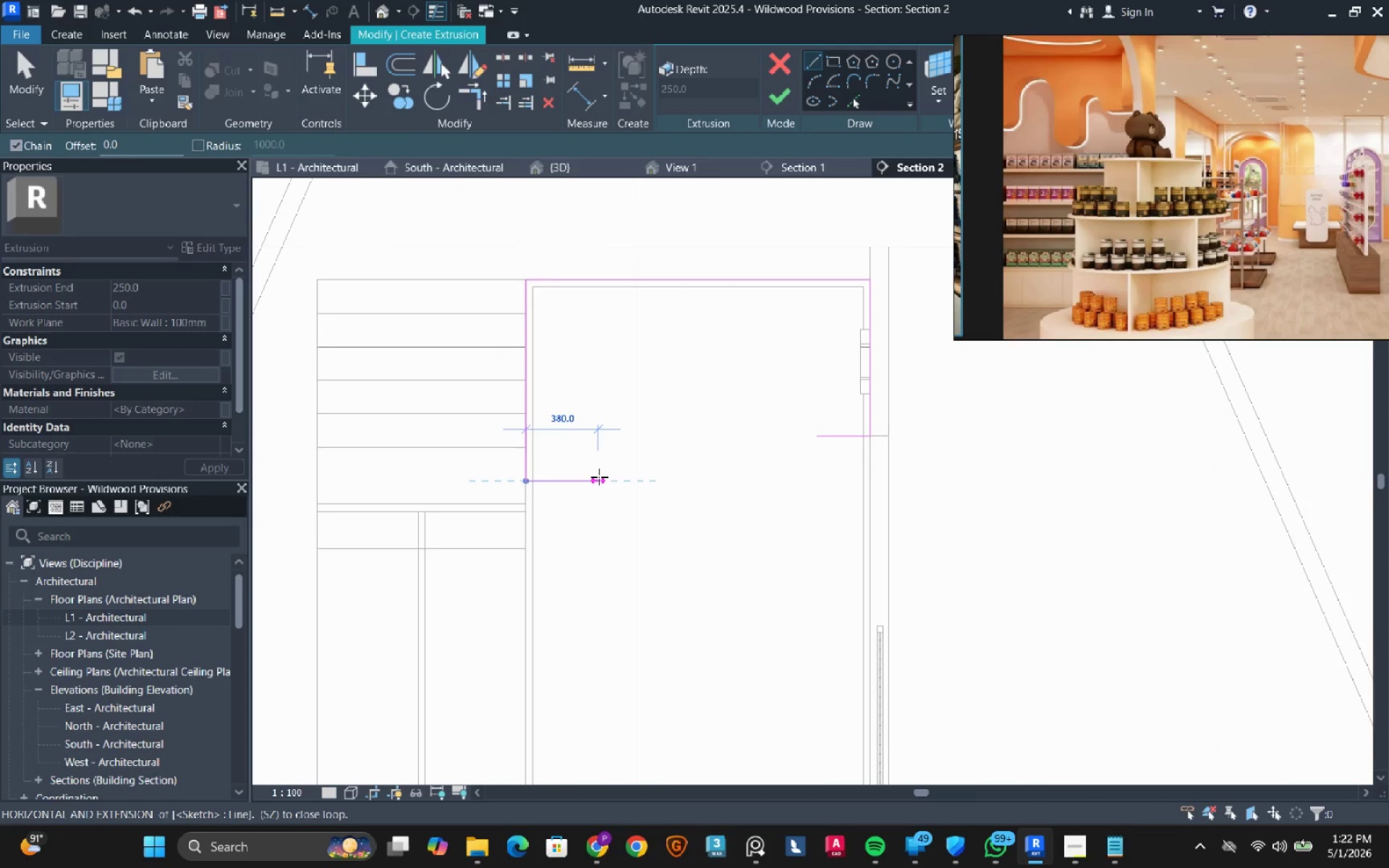 
left_click([606, 477])
 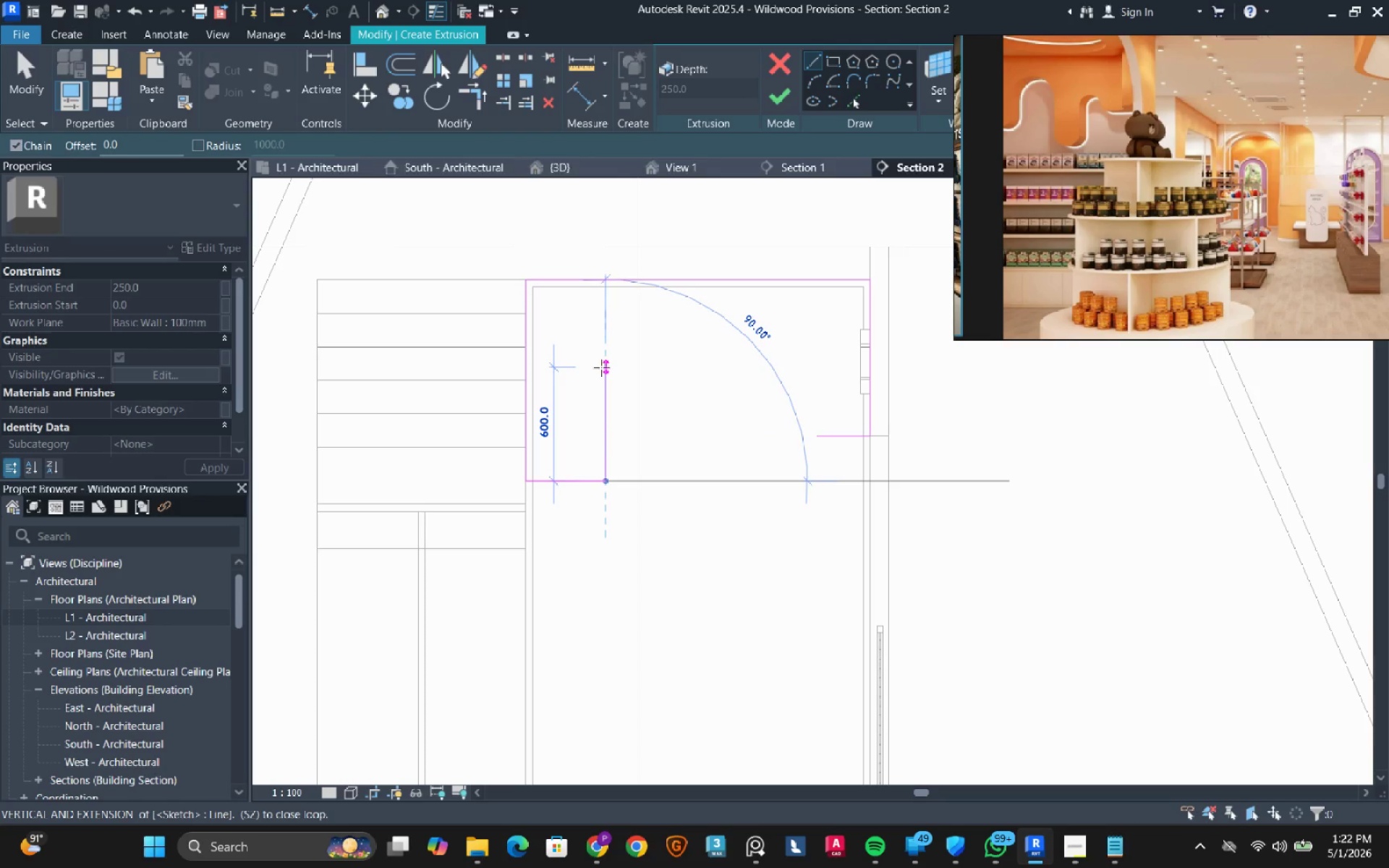 
left_click([601, 367])
 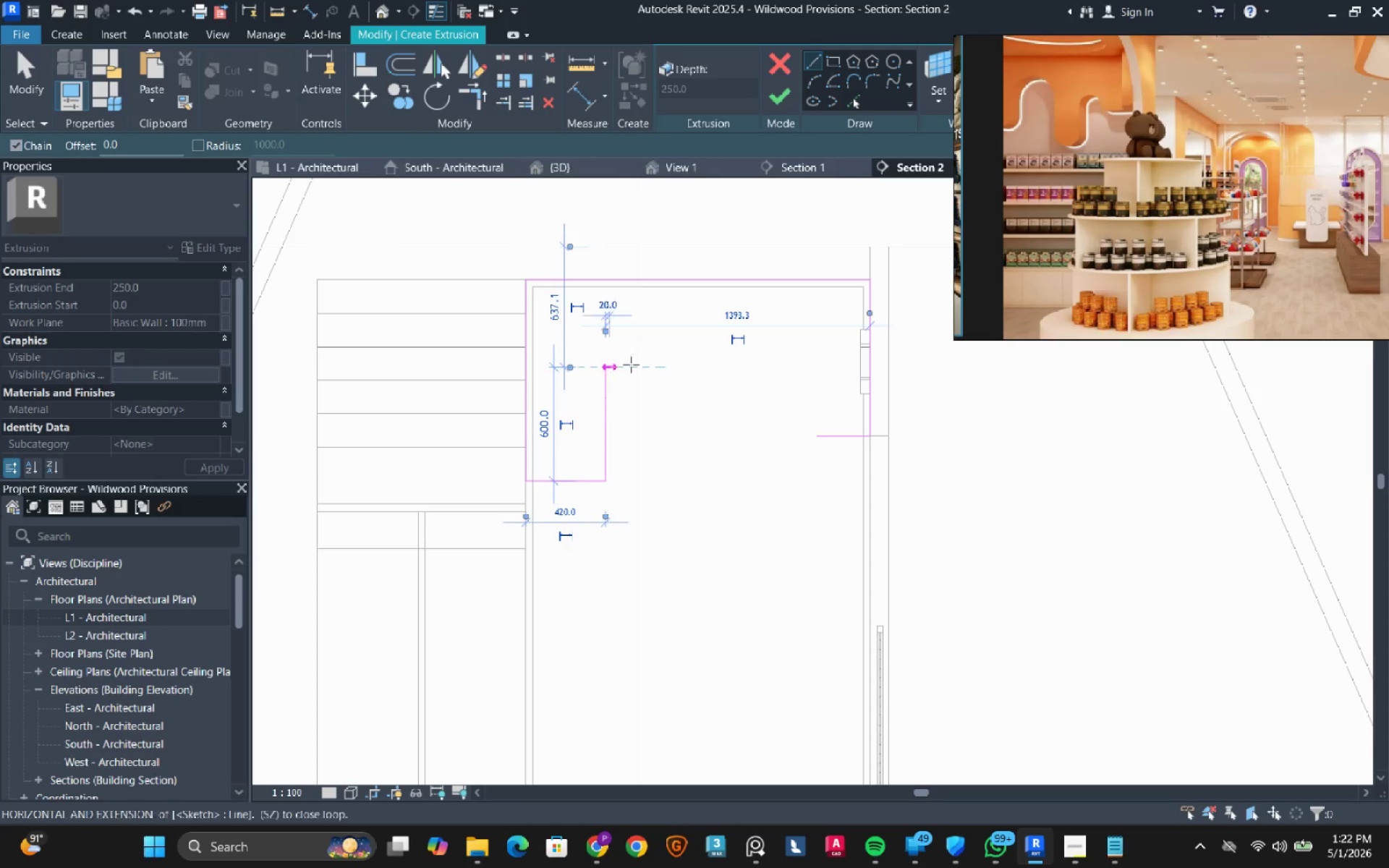 
mouse_move([647, 364])
 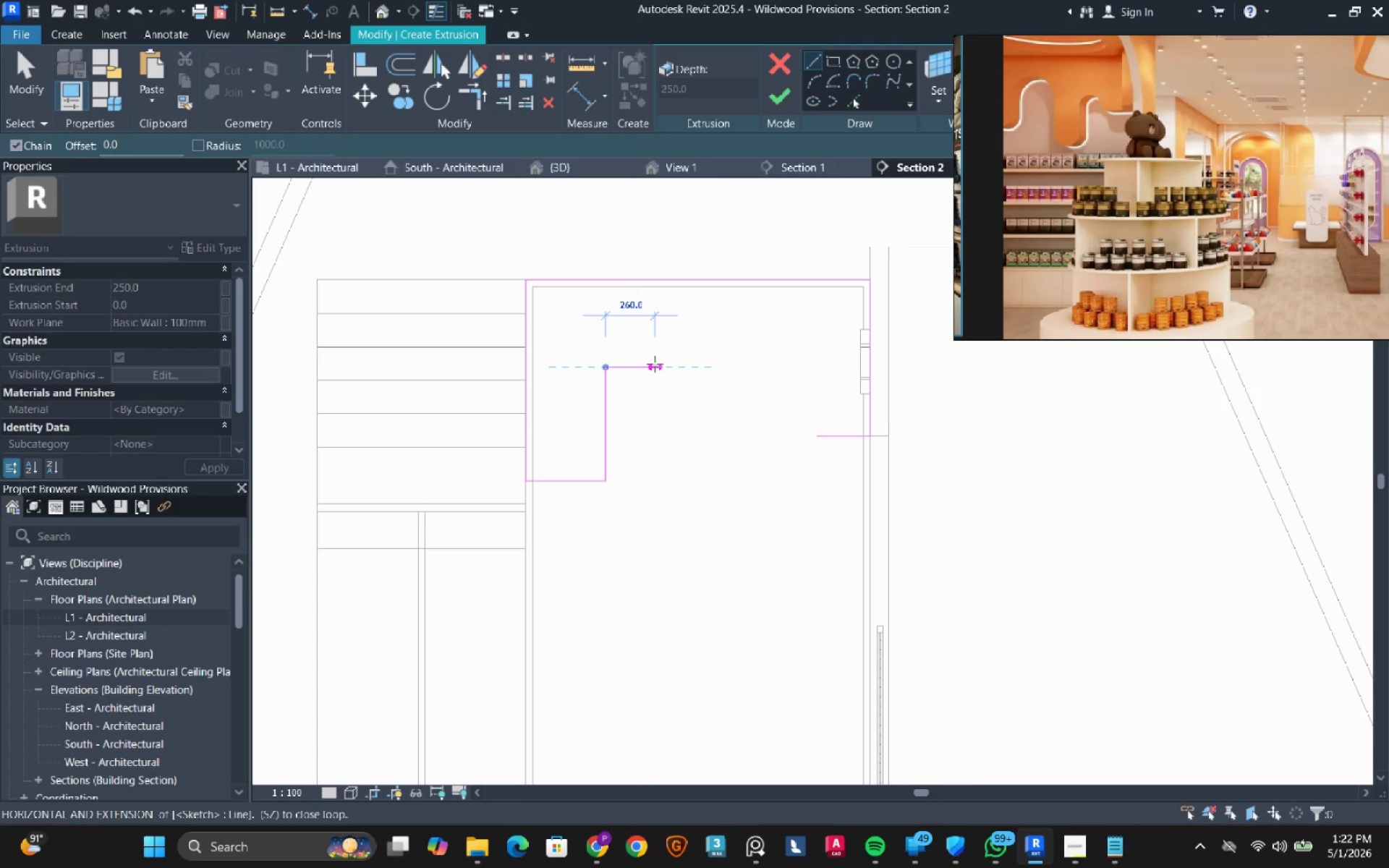 
left_click([658, 364])
 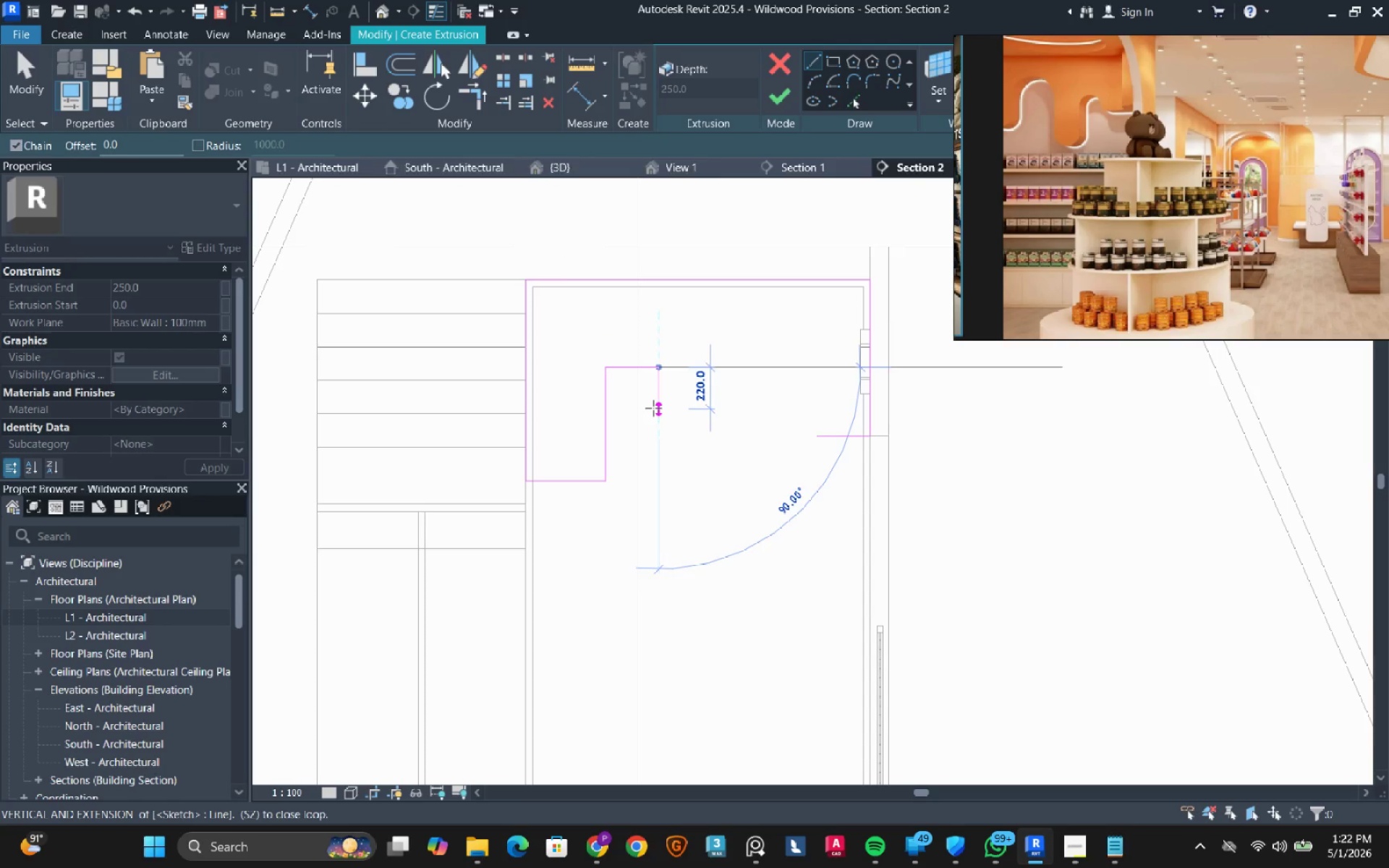 
left_click([663, 407])
 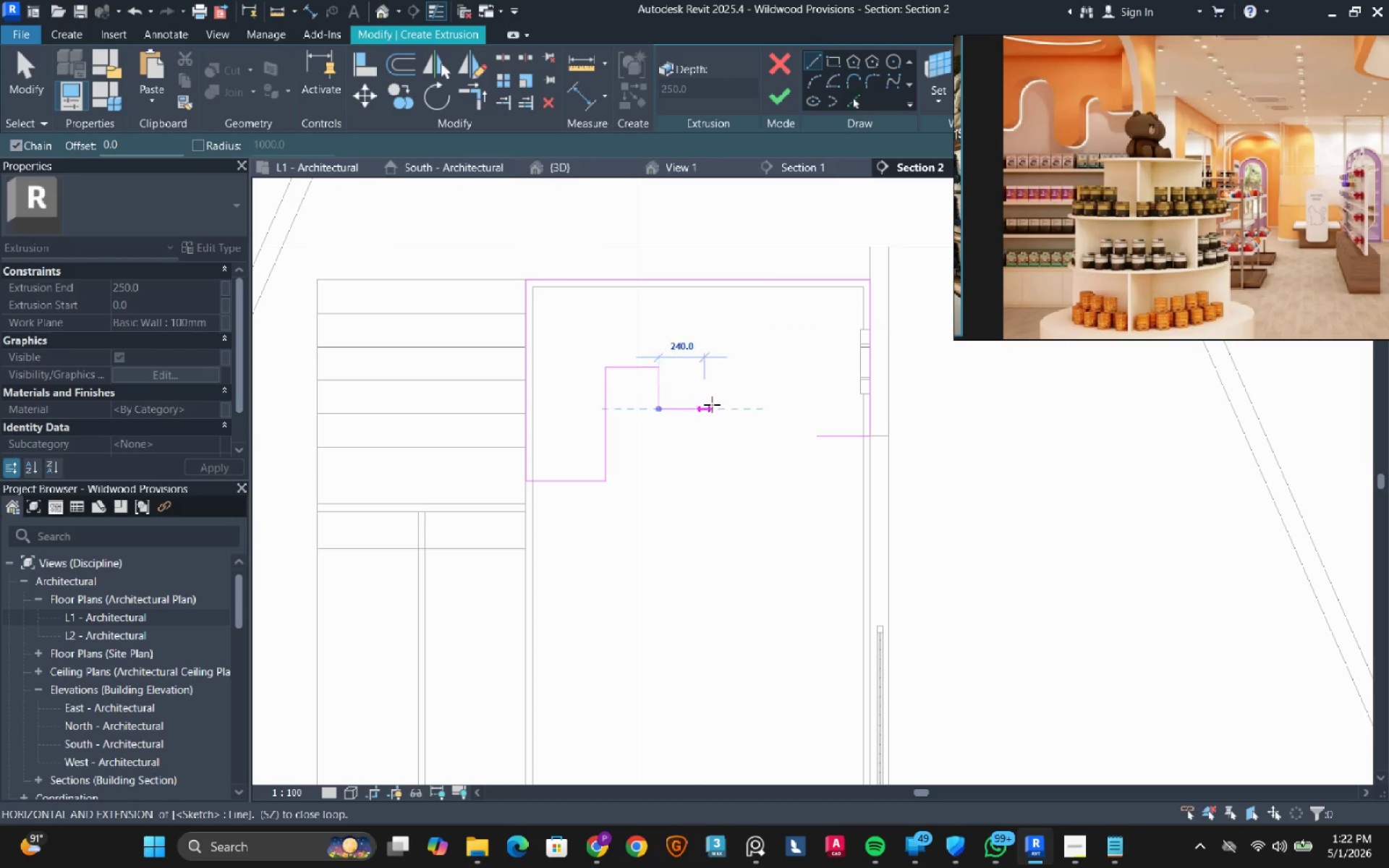 
mouse_move([720, 390])
 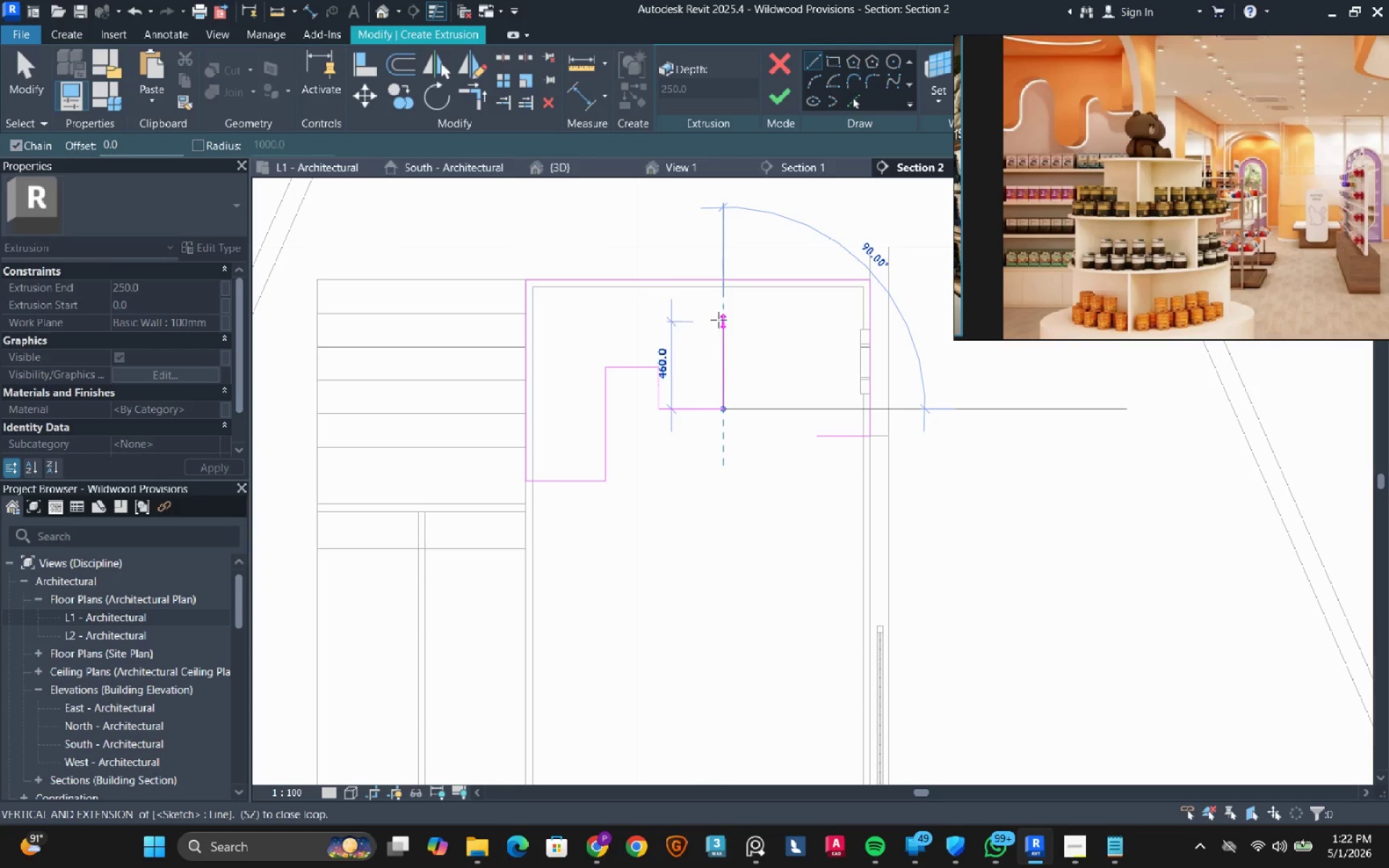 
left_click([719, 320])
 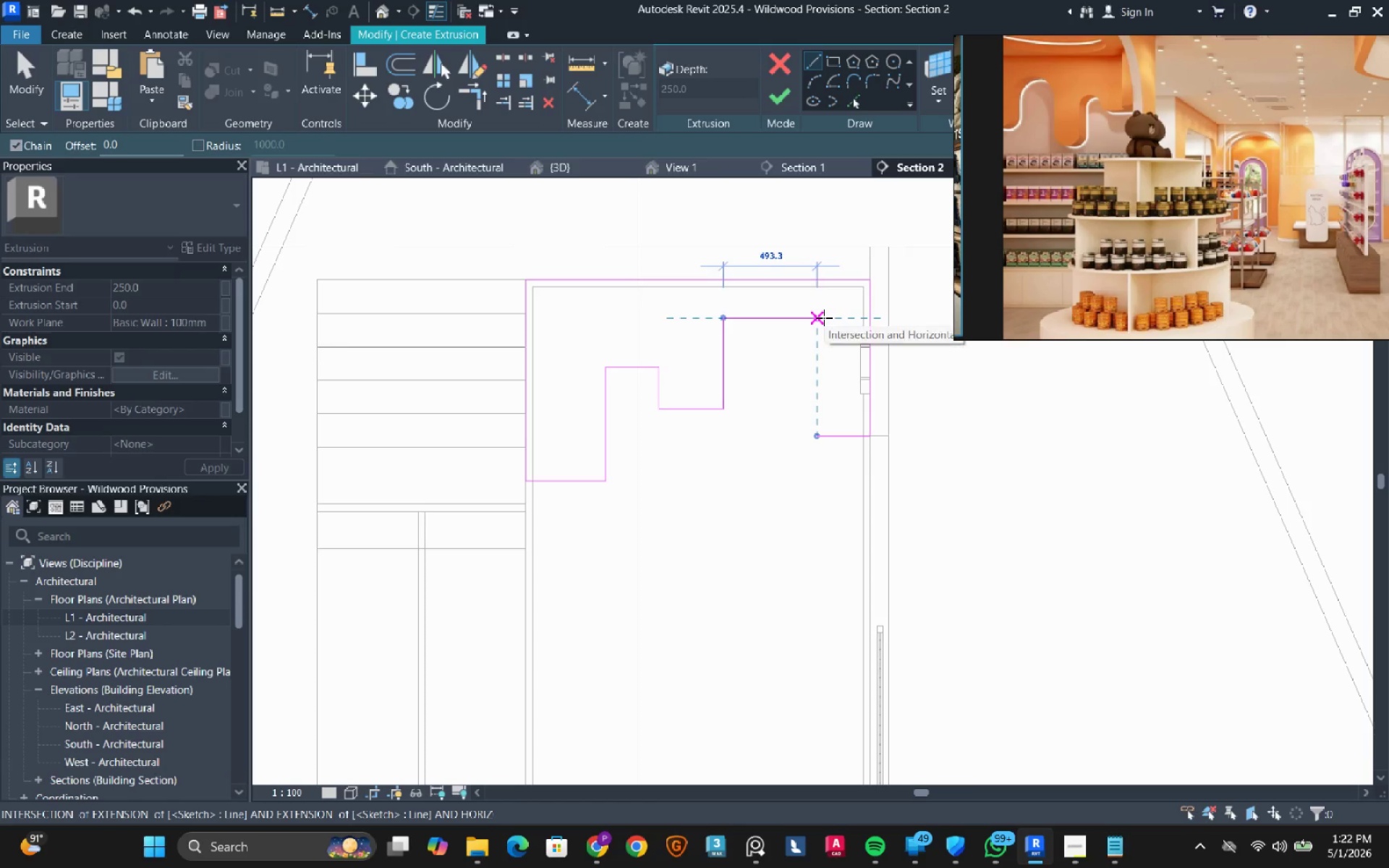 
wait(6.38)
 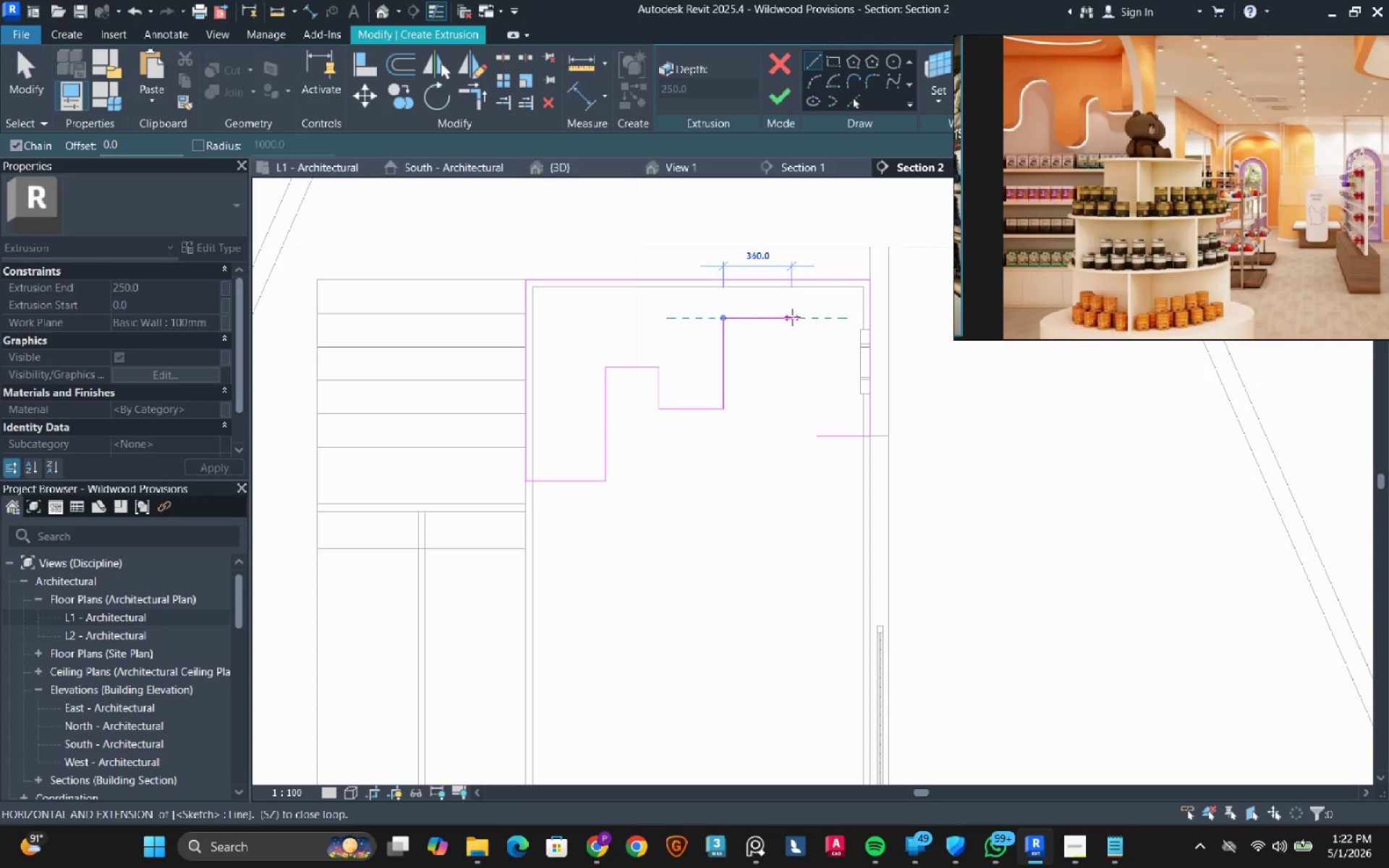 
left_click([824, 318])
 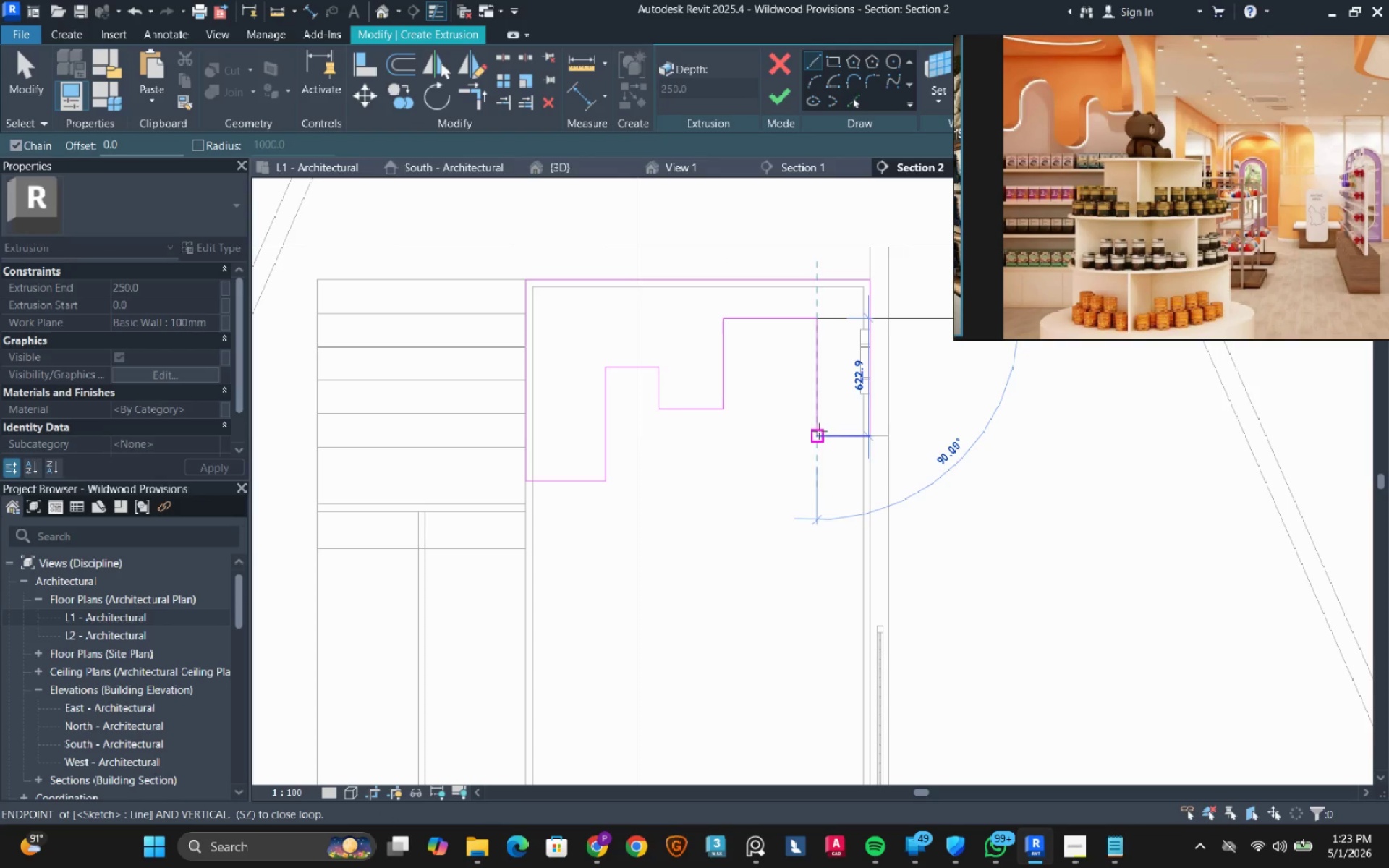 
left_click([819, 431])
 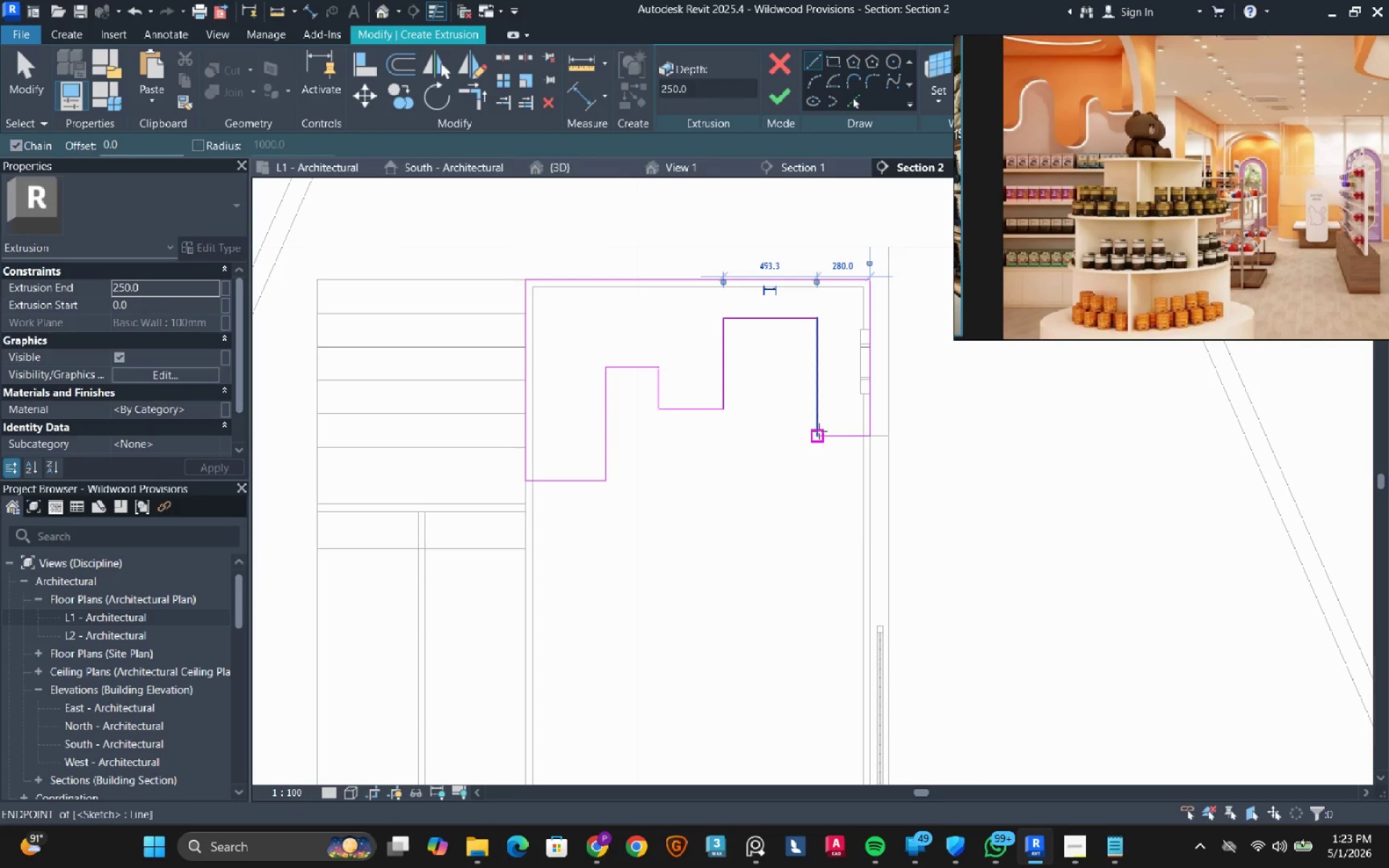 
key(Escape)
 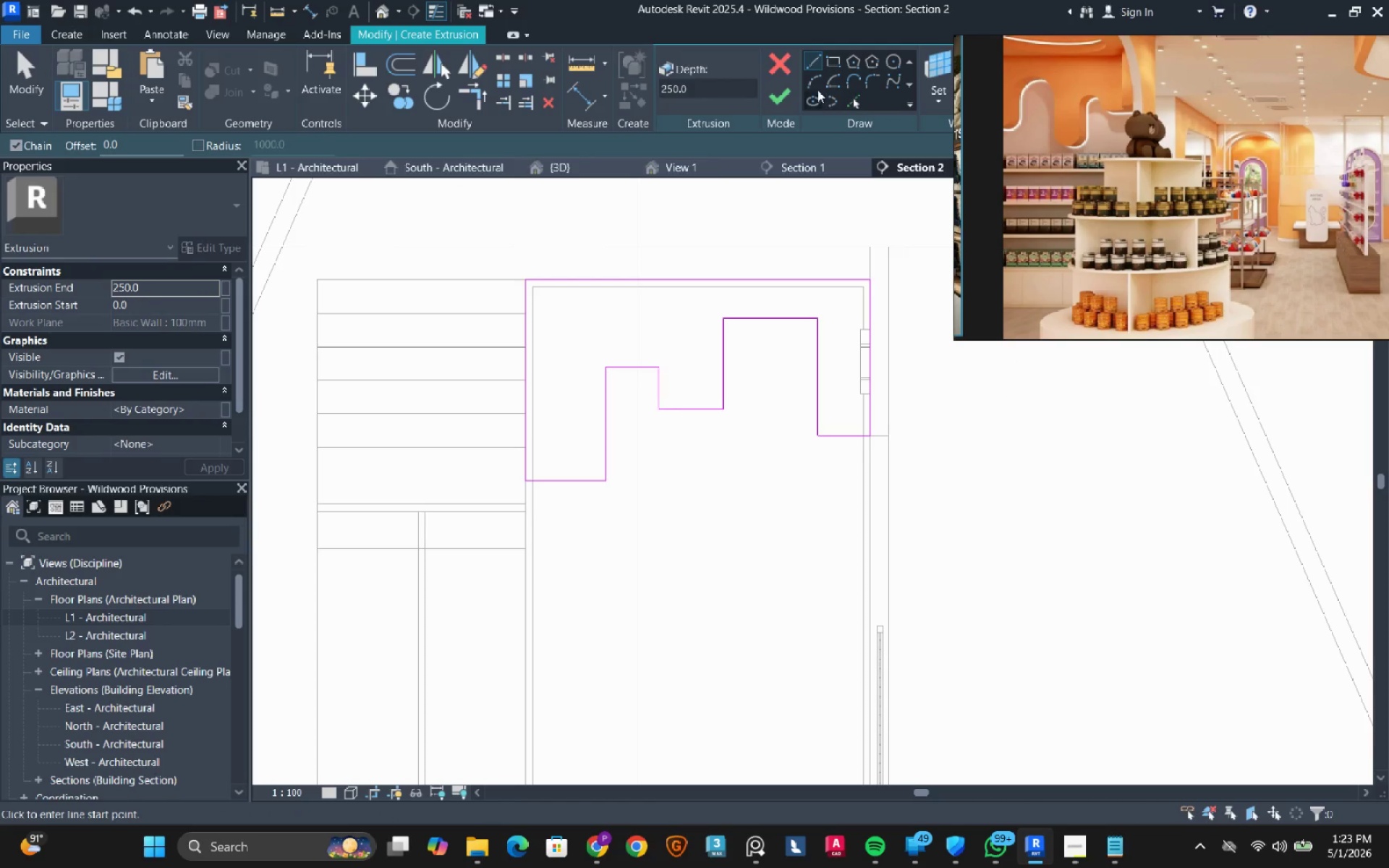 
left_click([817, 84])
 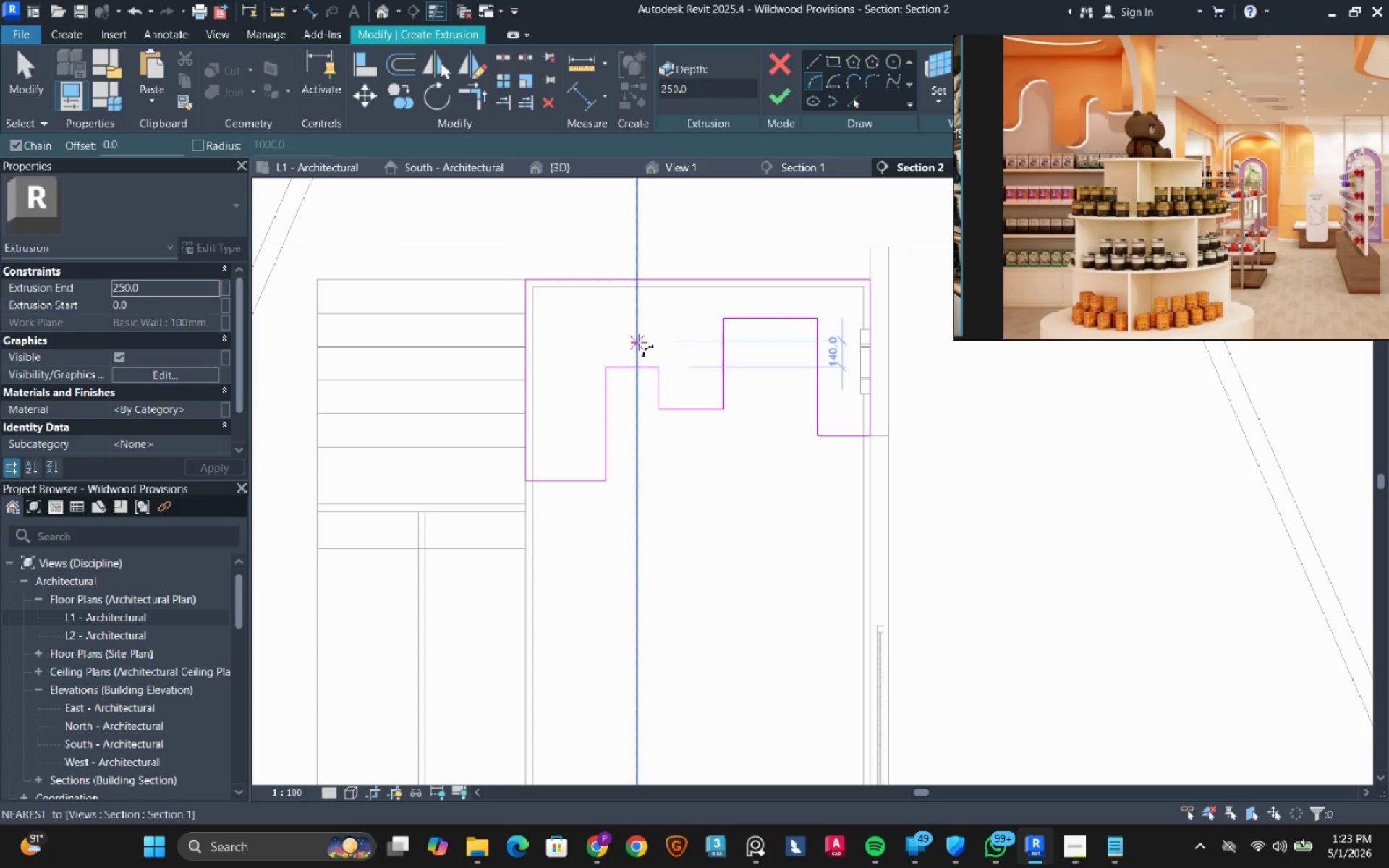 
key(Escape)
 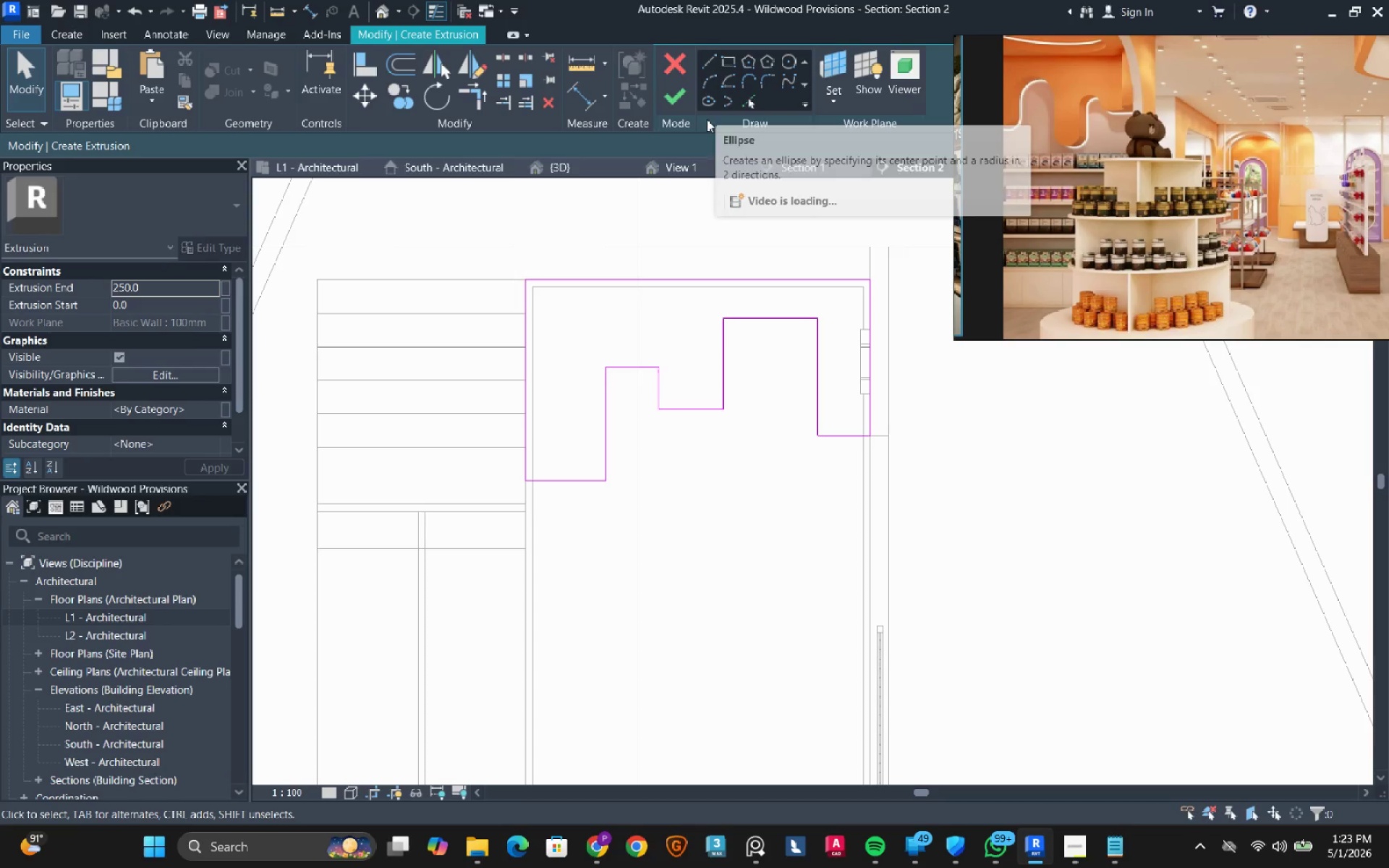 
wait(7.3)
 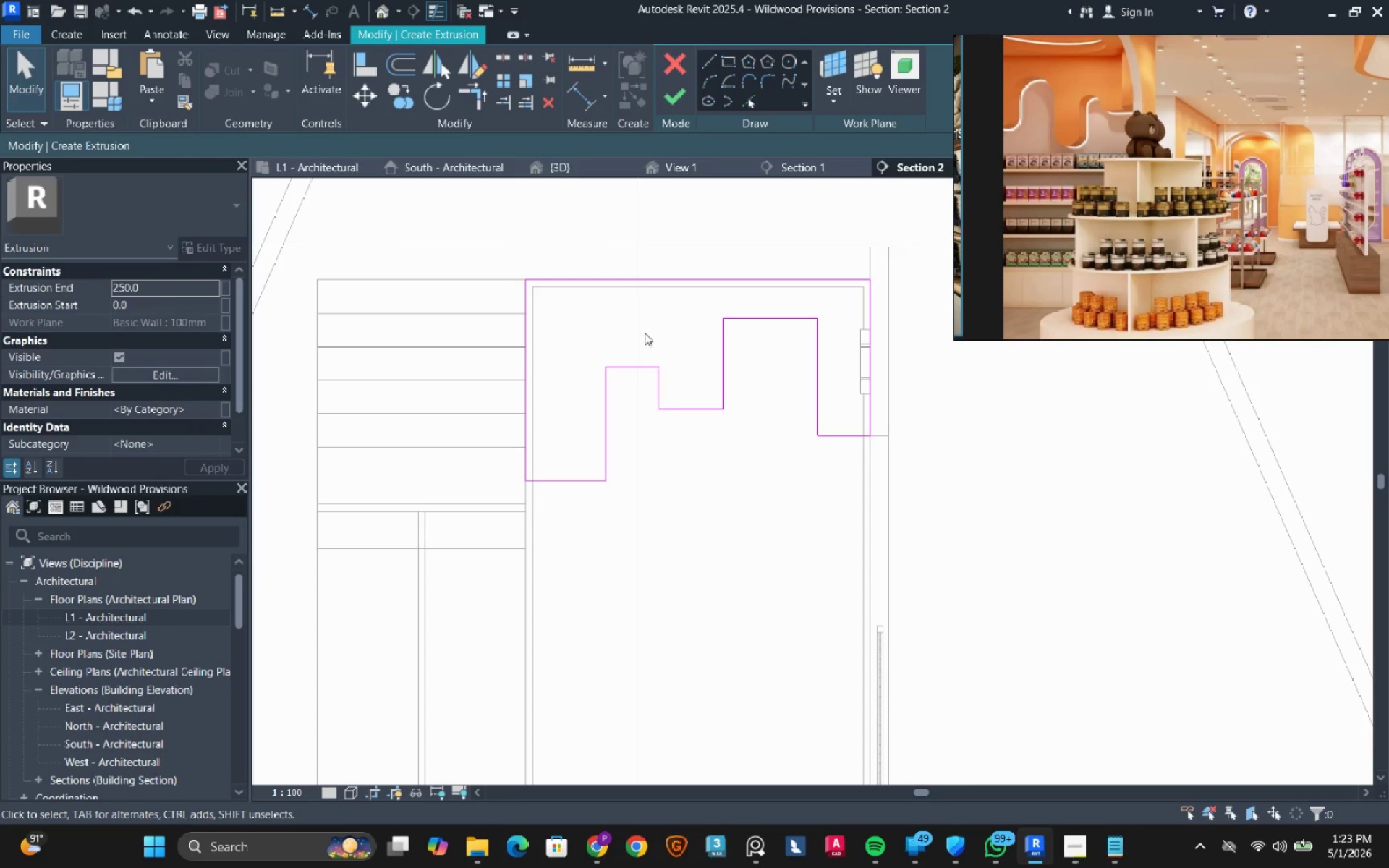 
left_click([768, 80])
 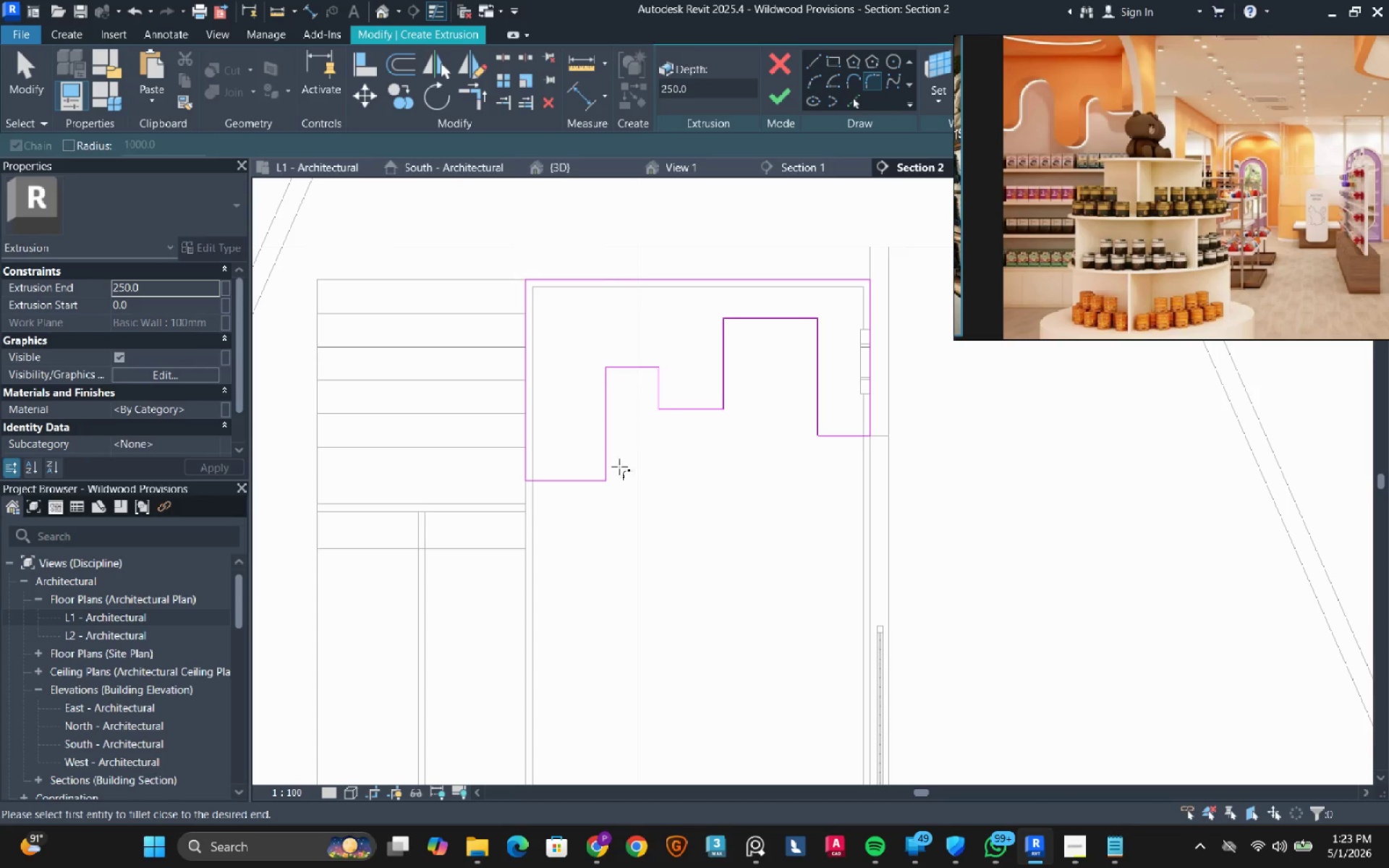 
left_click([611, 451])
 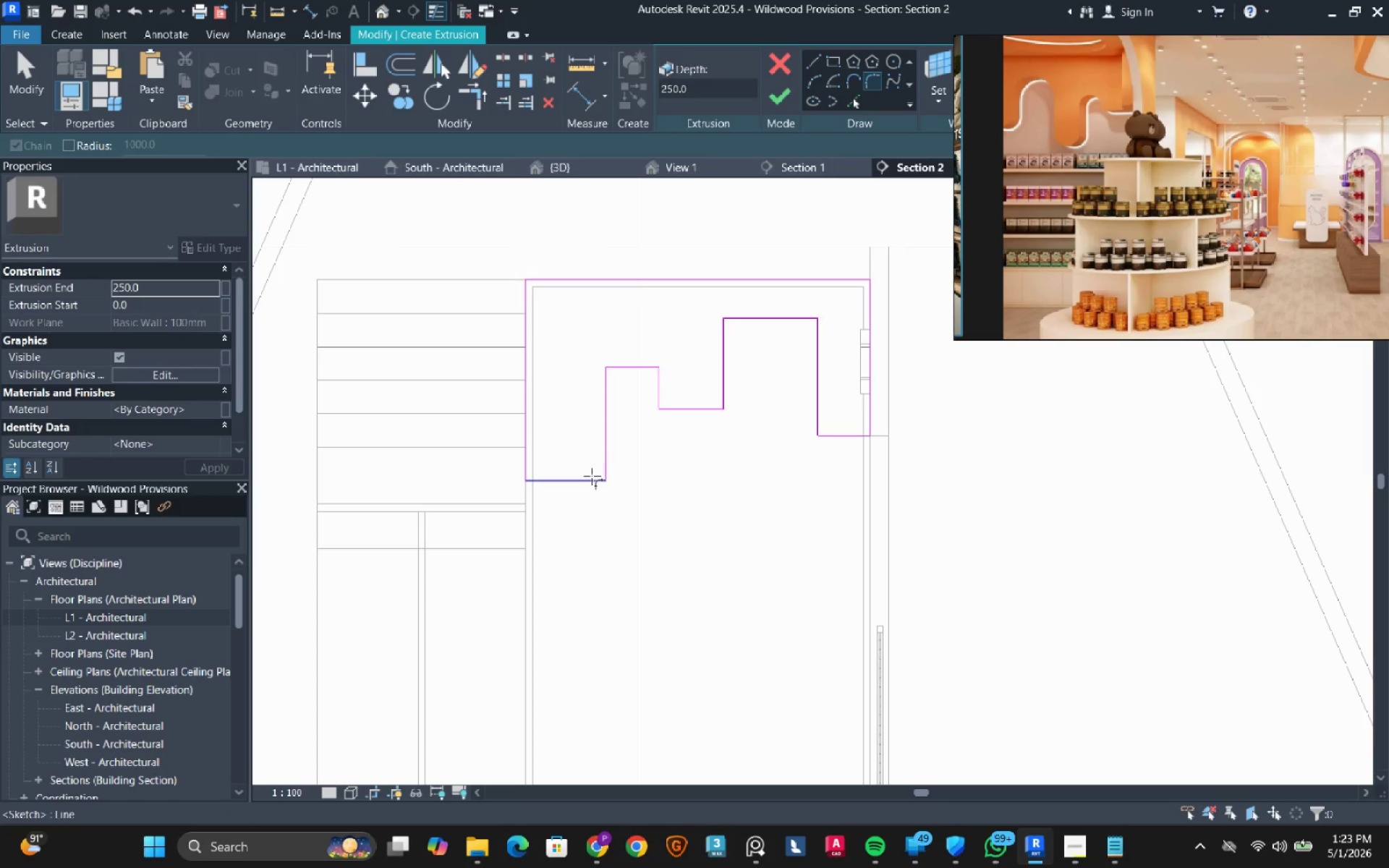 
left_click([592, 476])
 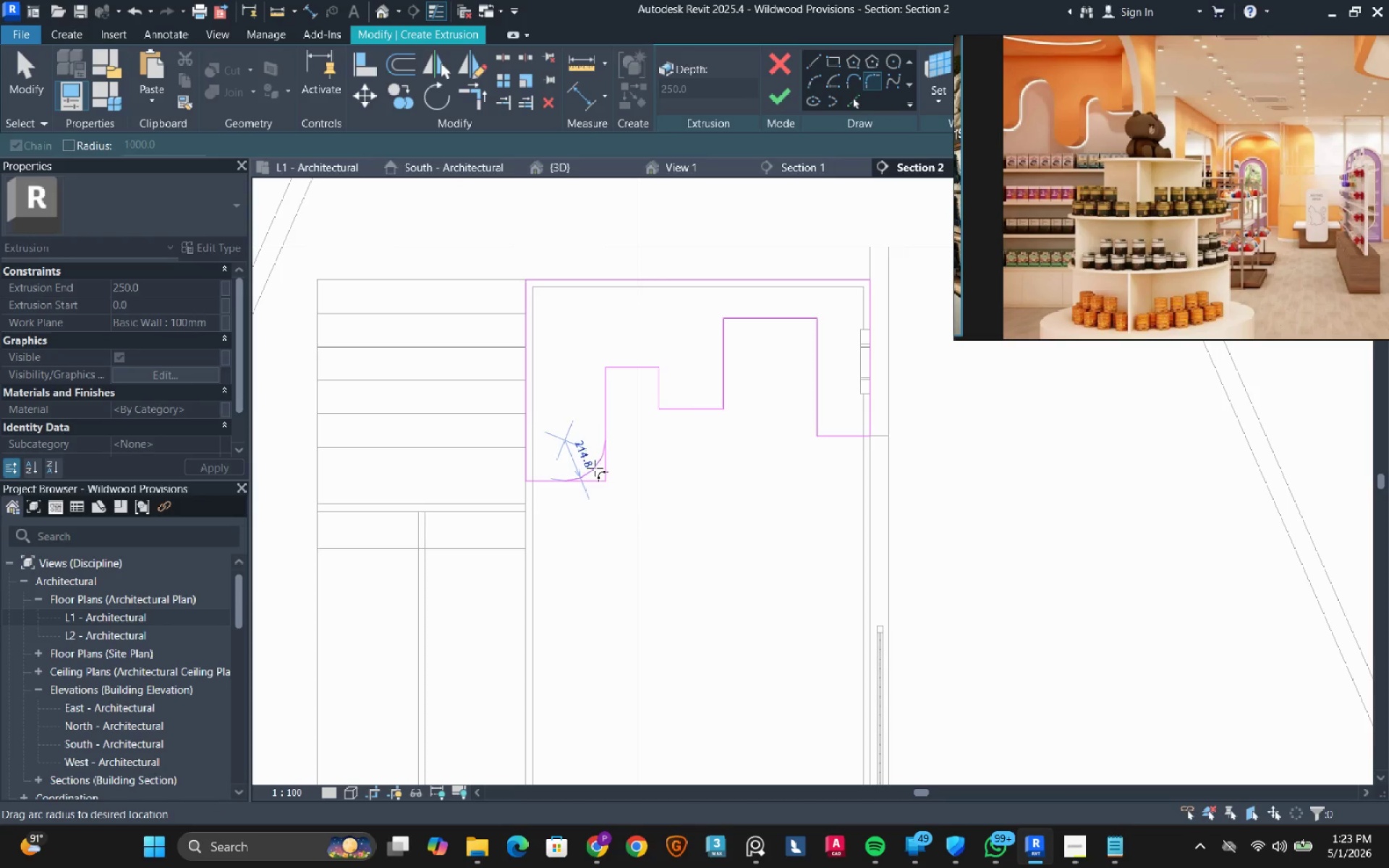 
left_click([595, 468])
 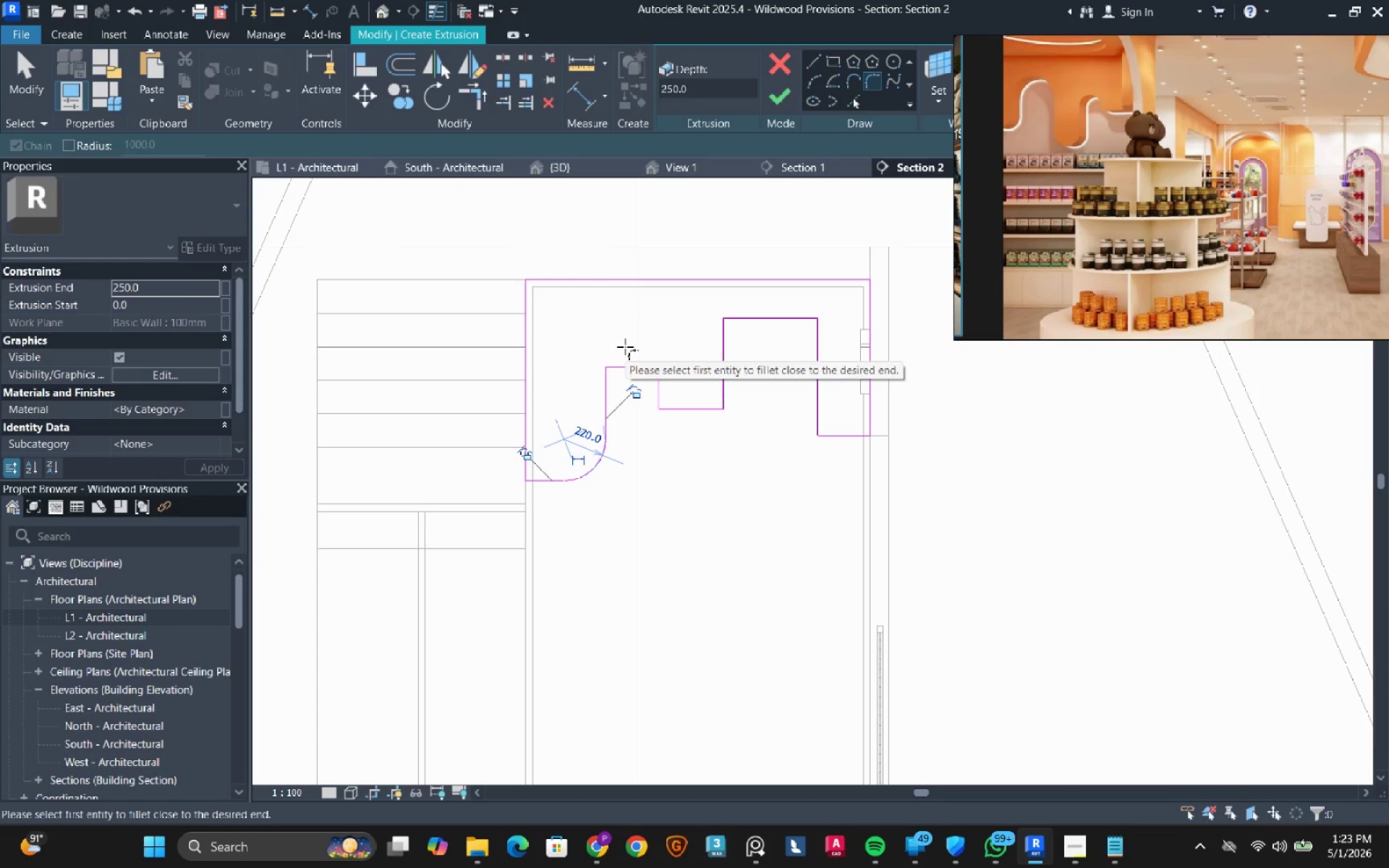 
left_click([611, 381])
 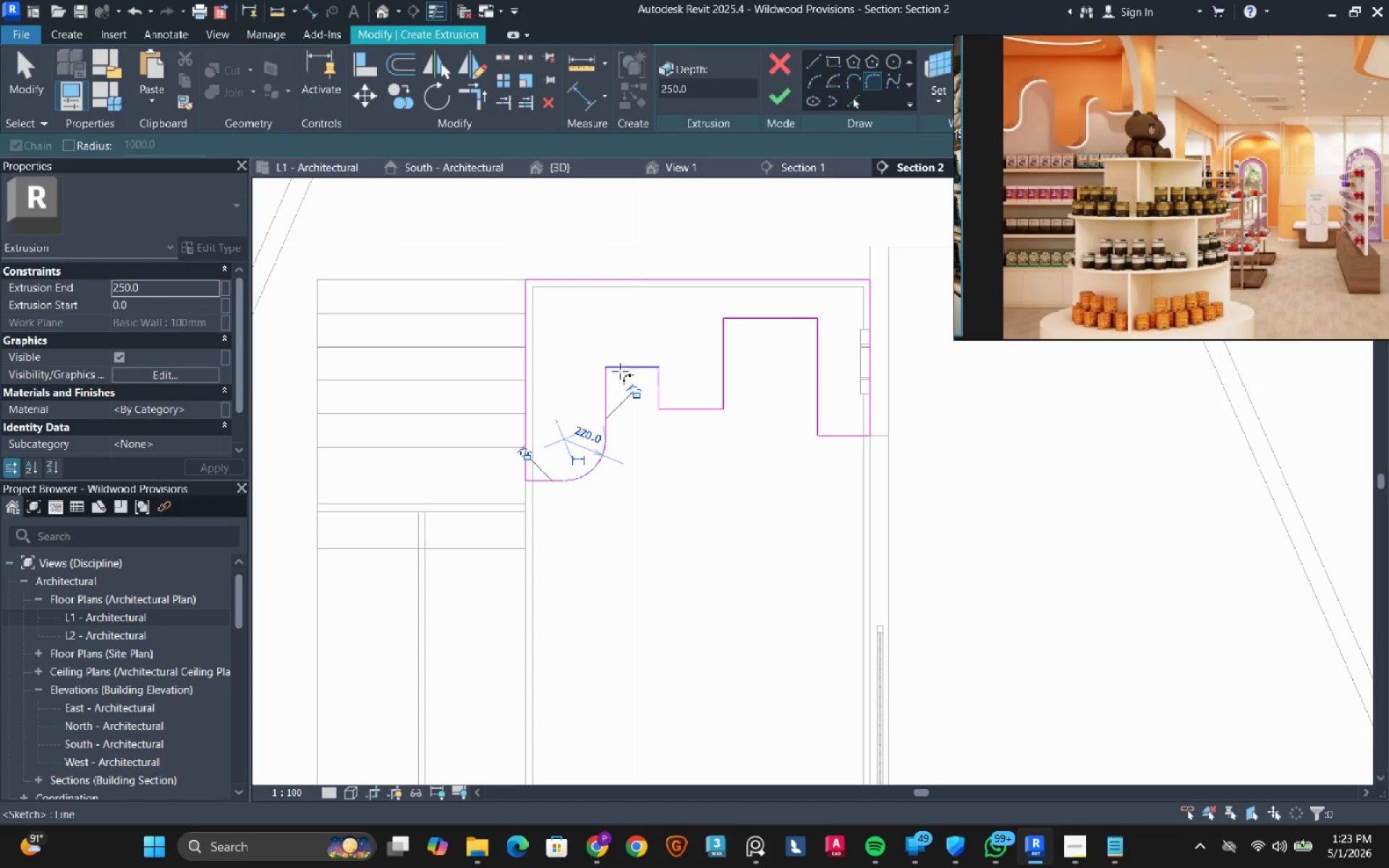 
left_click([620, 371])
 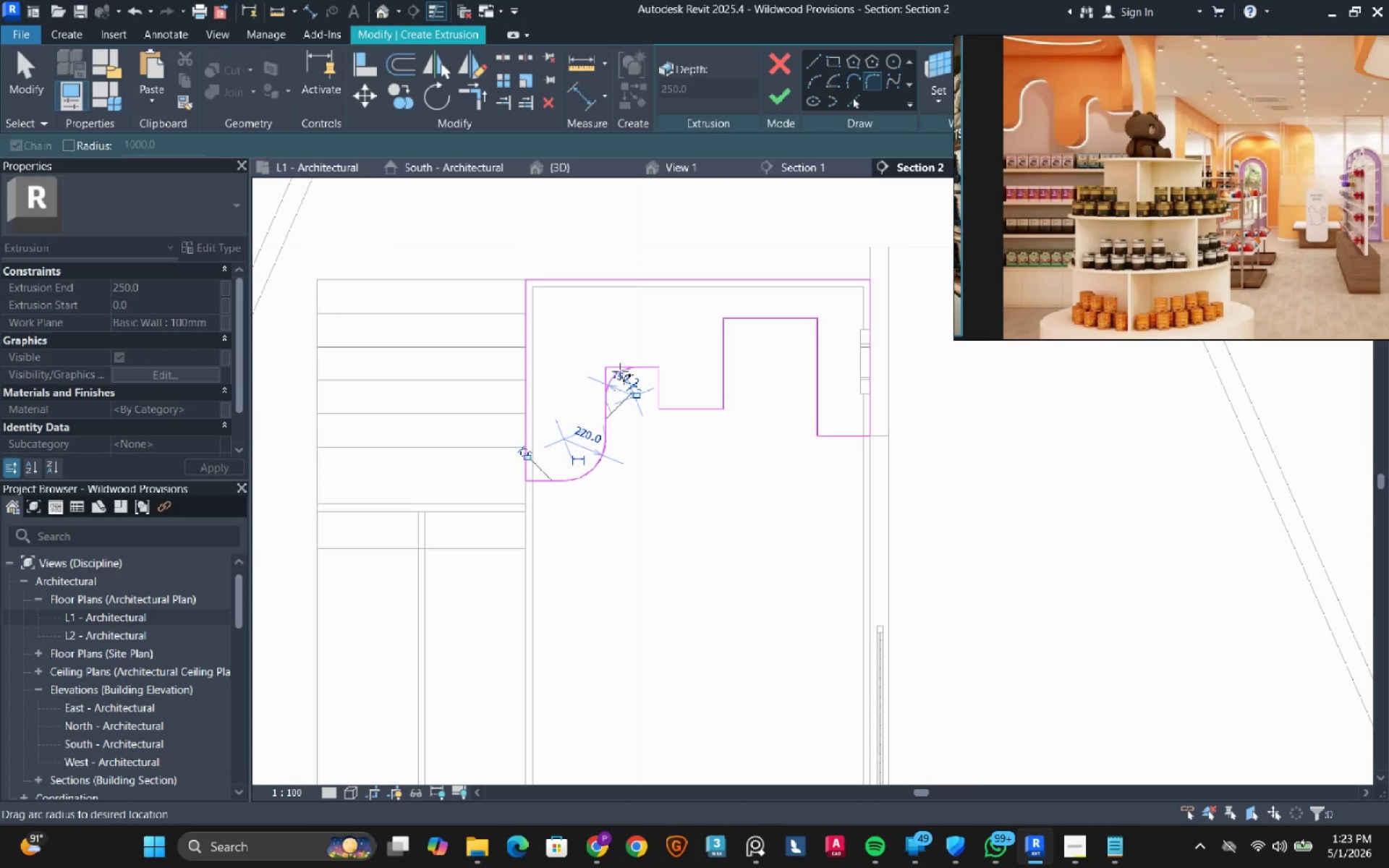 
scroll: coordinate [620, 371], scroll_direction: up, amount: 4.0
 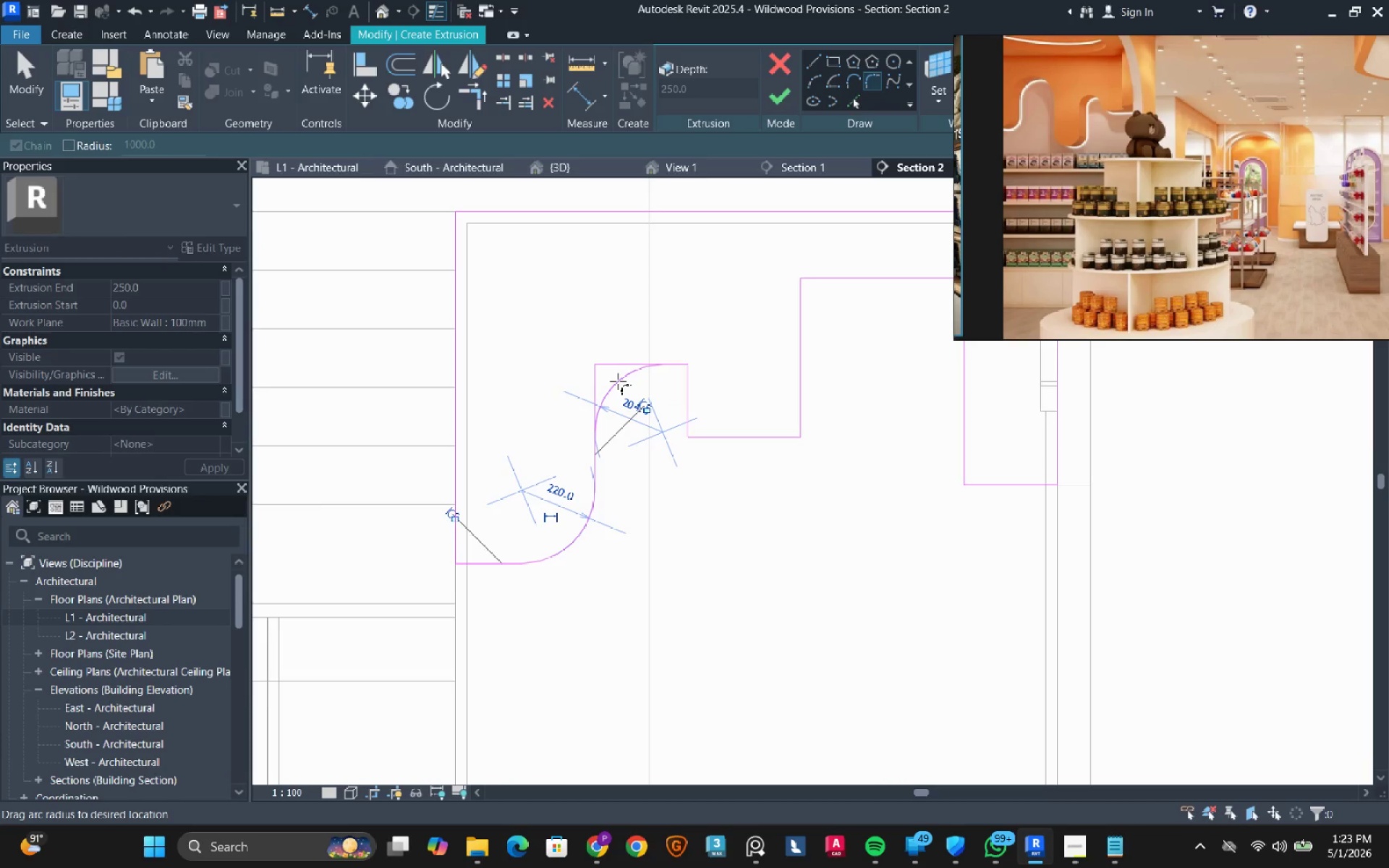 
left_click([618, 381])
 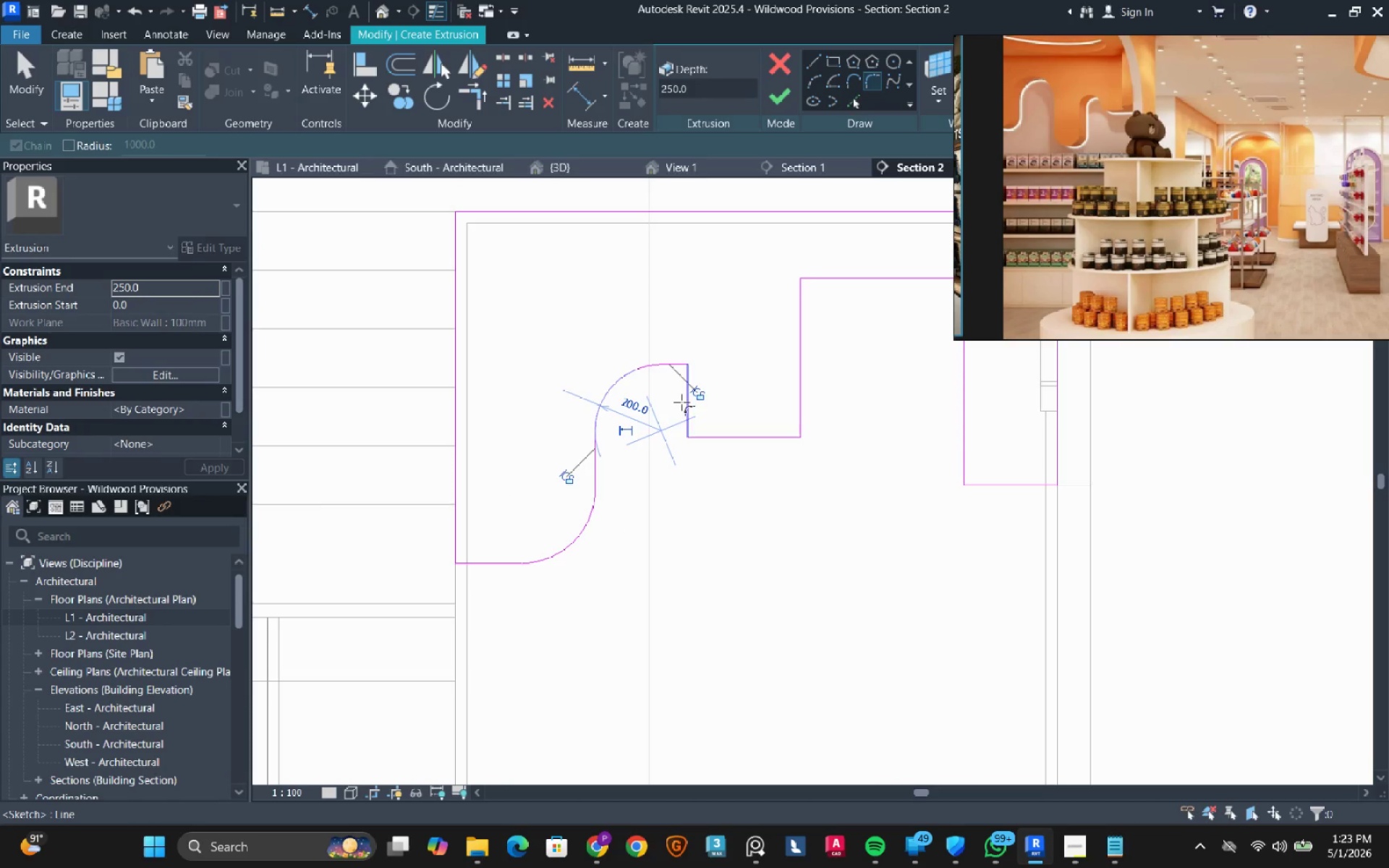 
left_click([682, 403])
 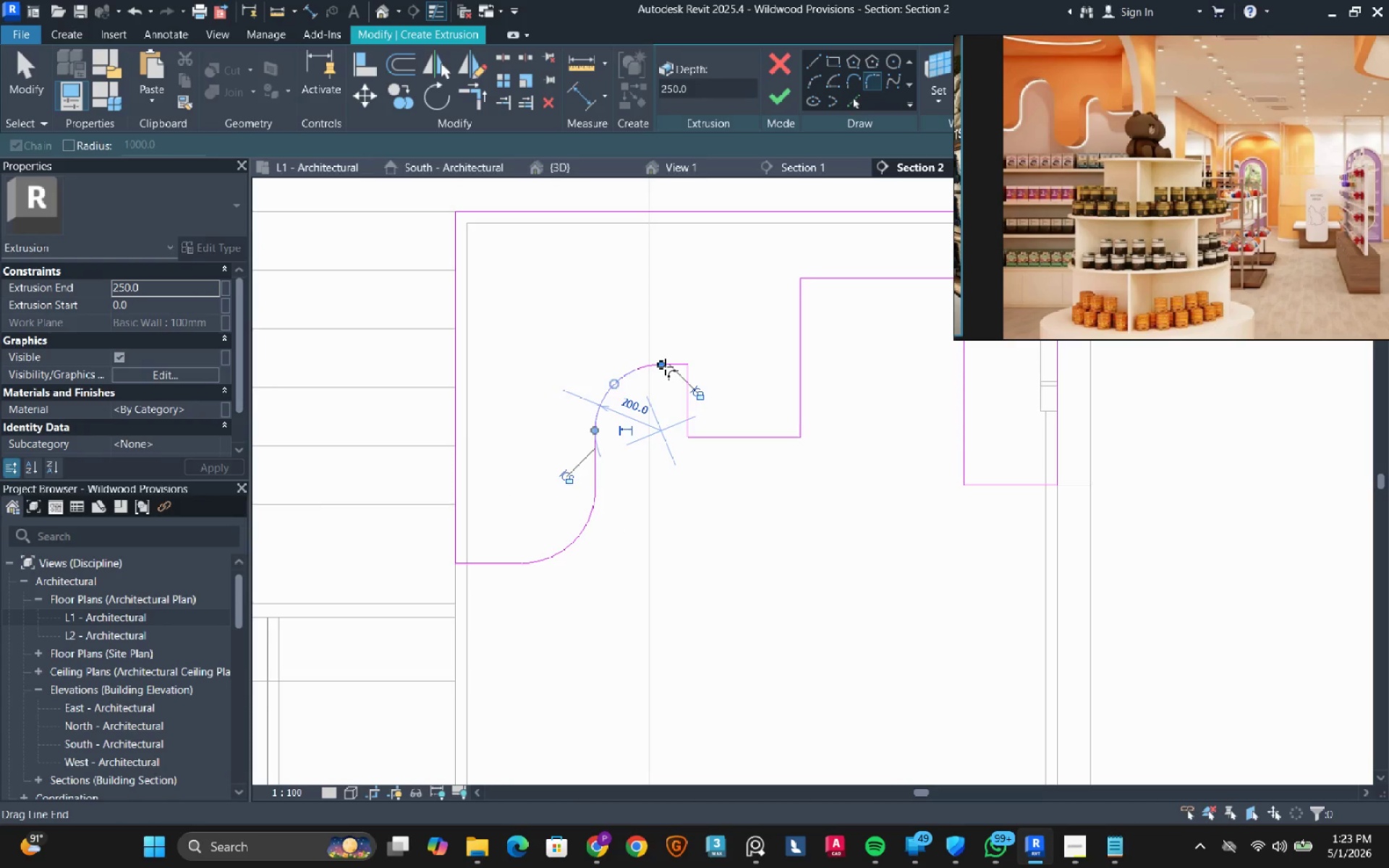 
key(Escape)
 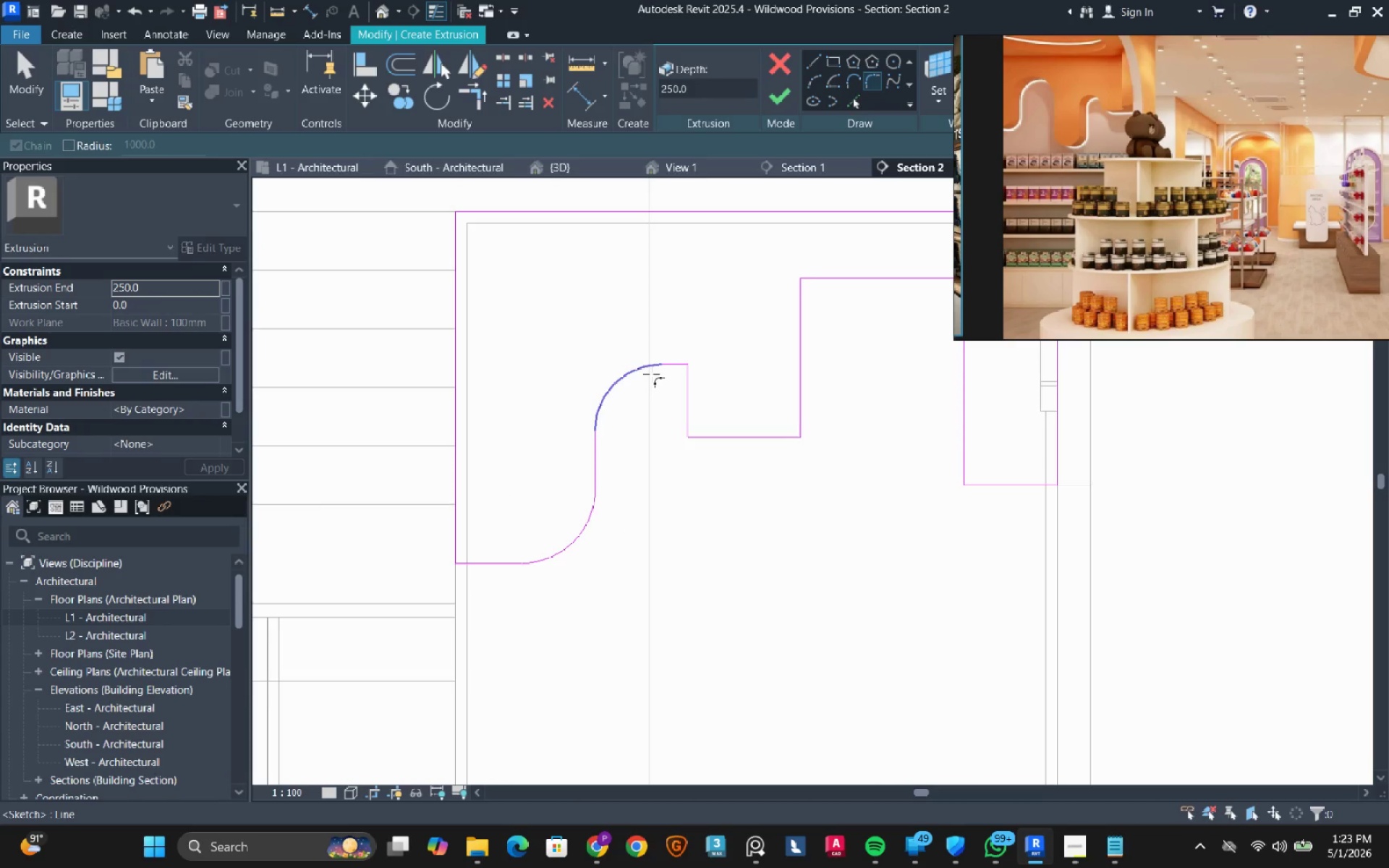 
hold_key(key=ControlLeft, duration=1.55)
 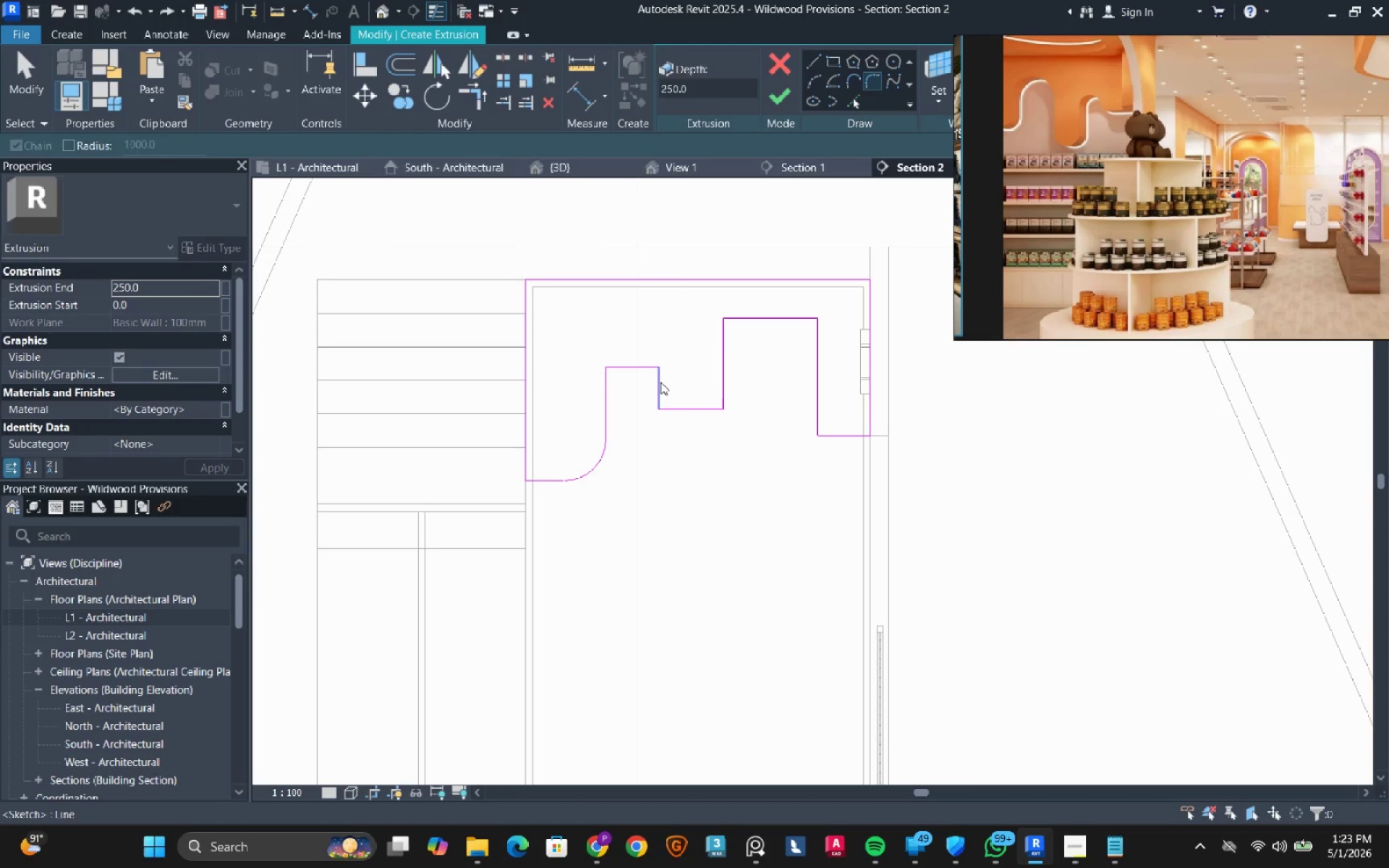 
hold_key(key=Z, duration=1.19)
 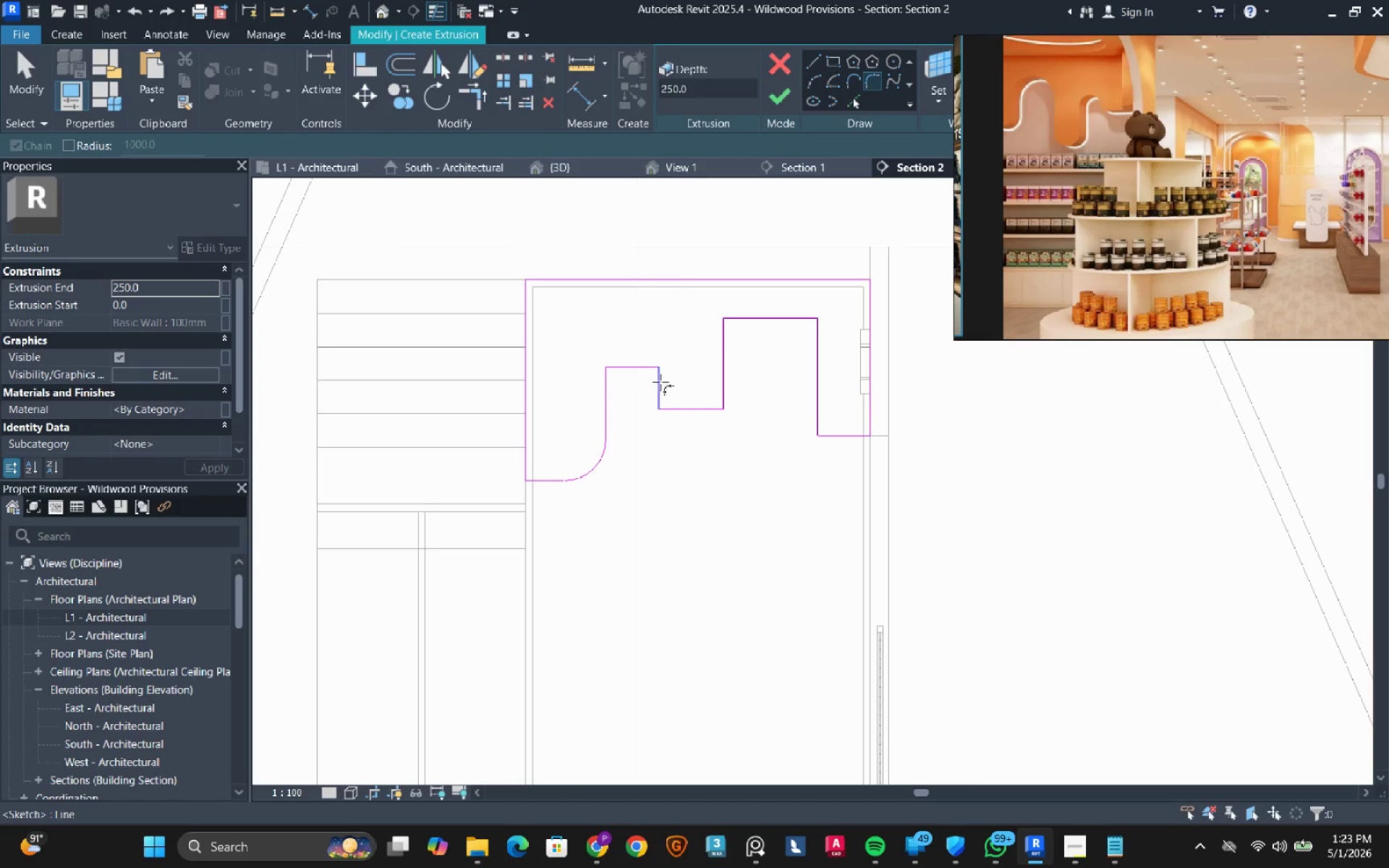 
key(Escape)
 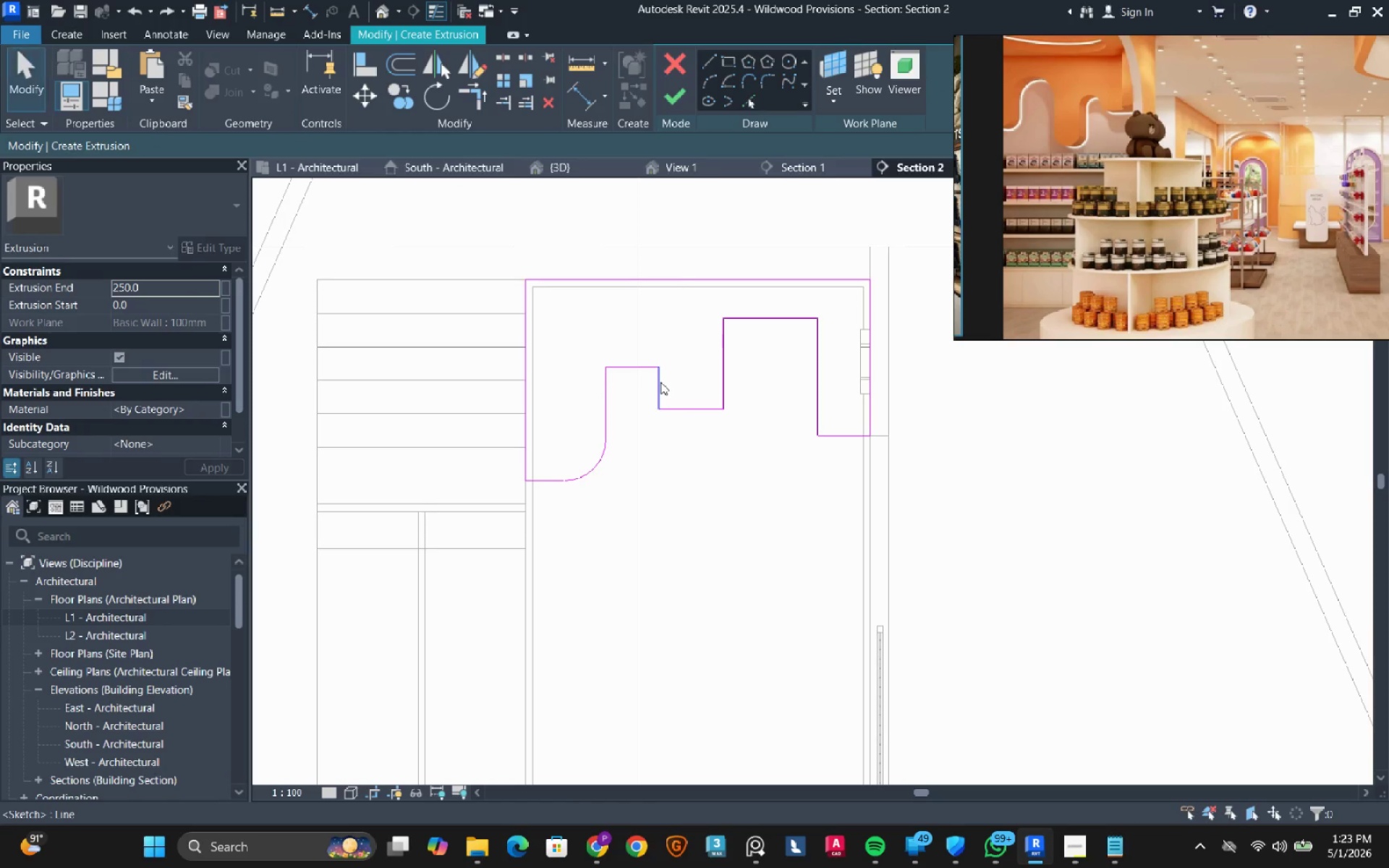 
left_click([660, 382])
 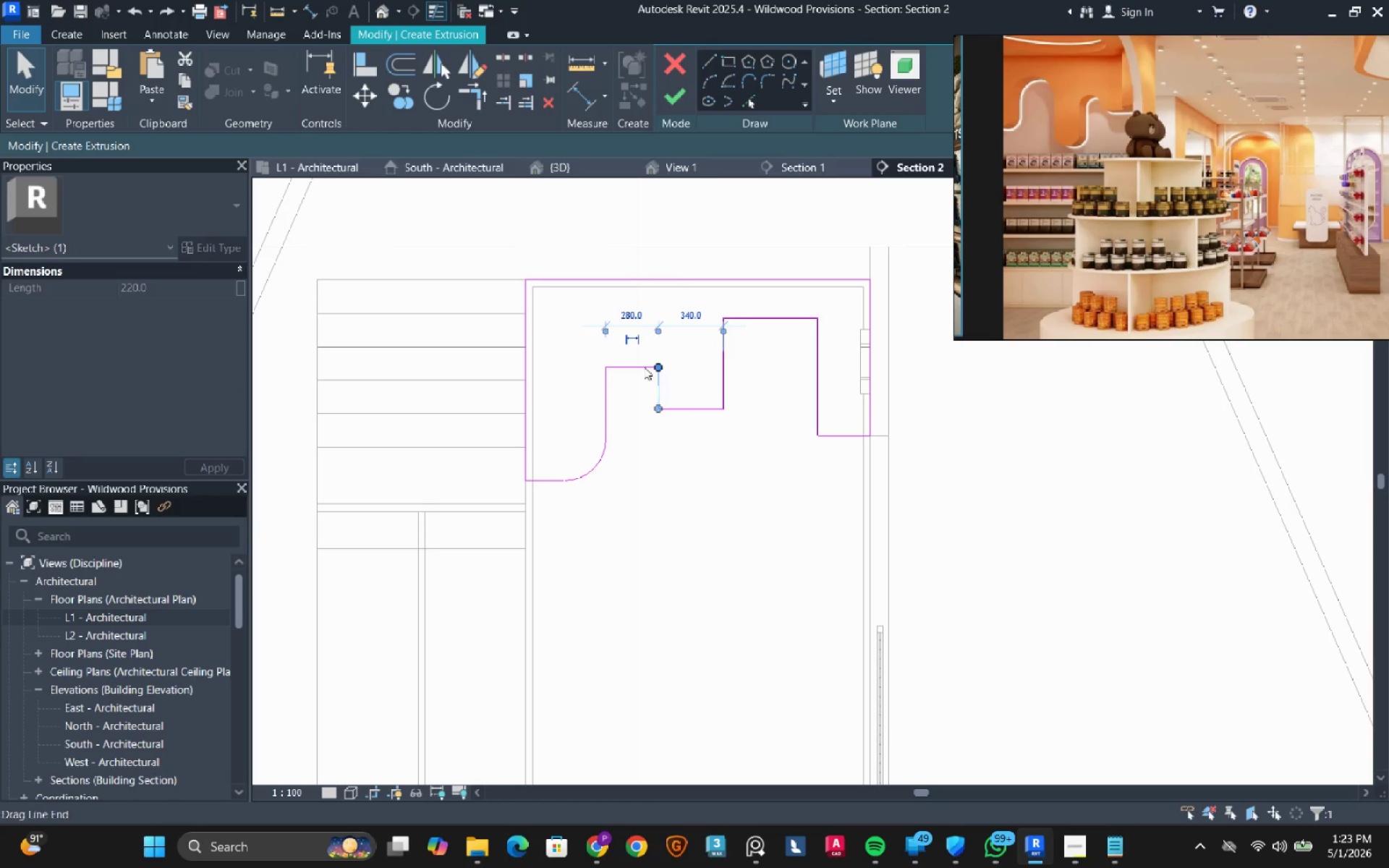 
scroll: coordinate [642, 366], scroll_direction: up, amount: 3.0
 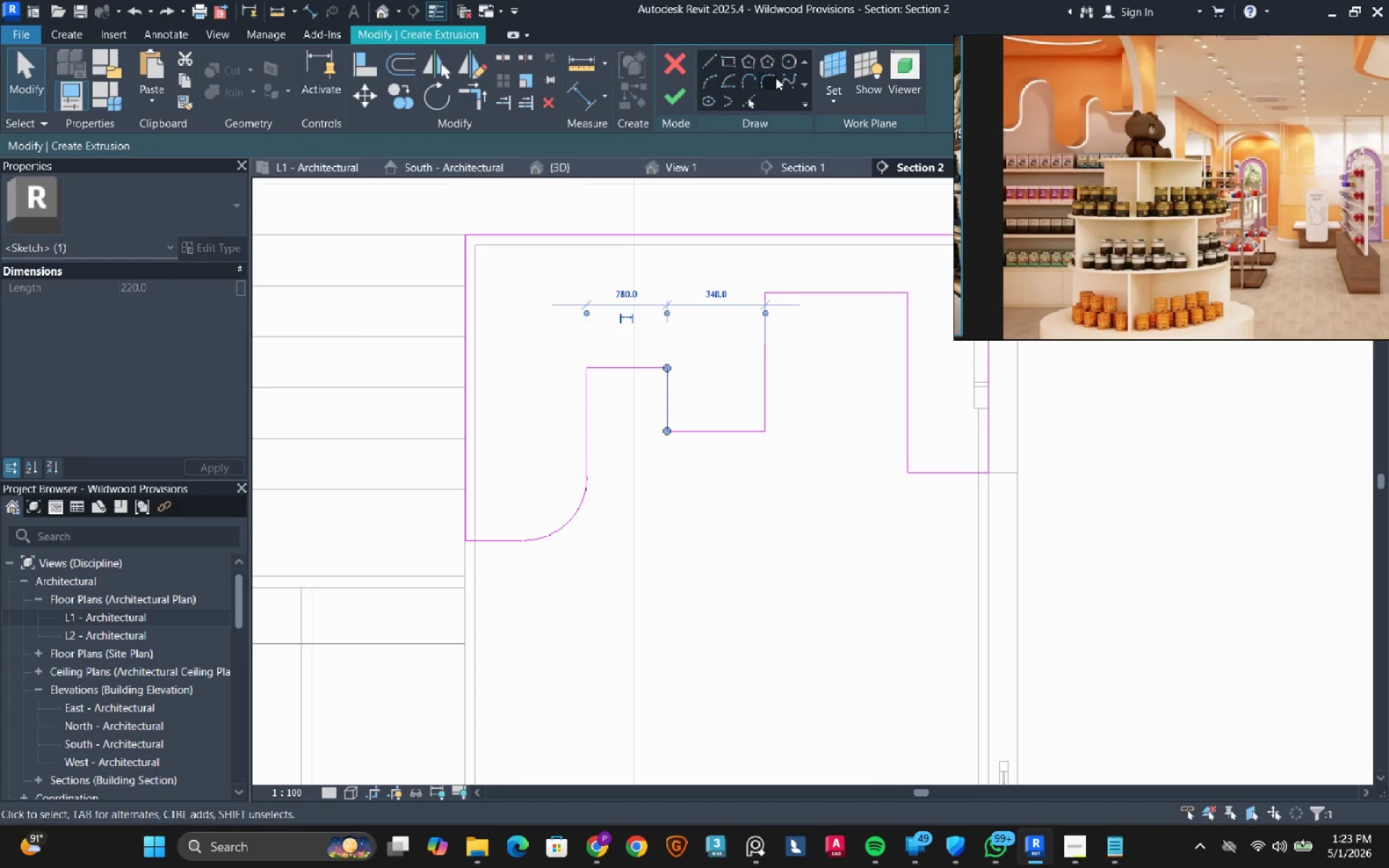 
left_click([773, 79])
 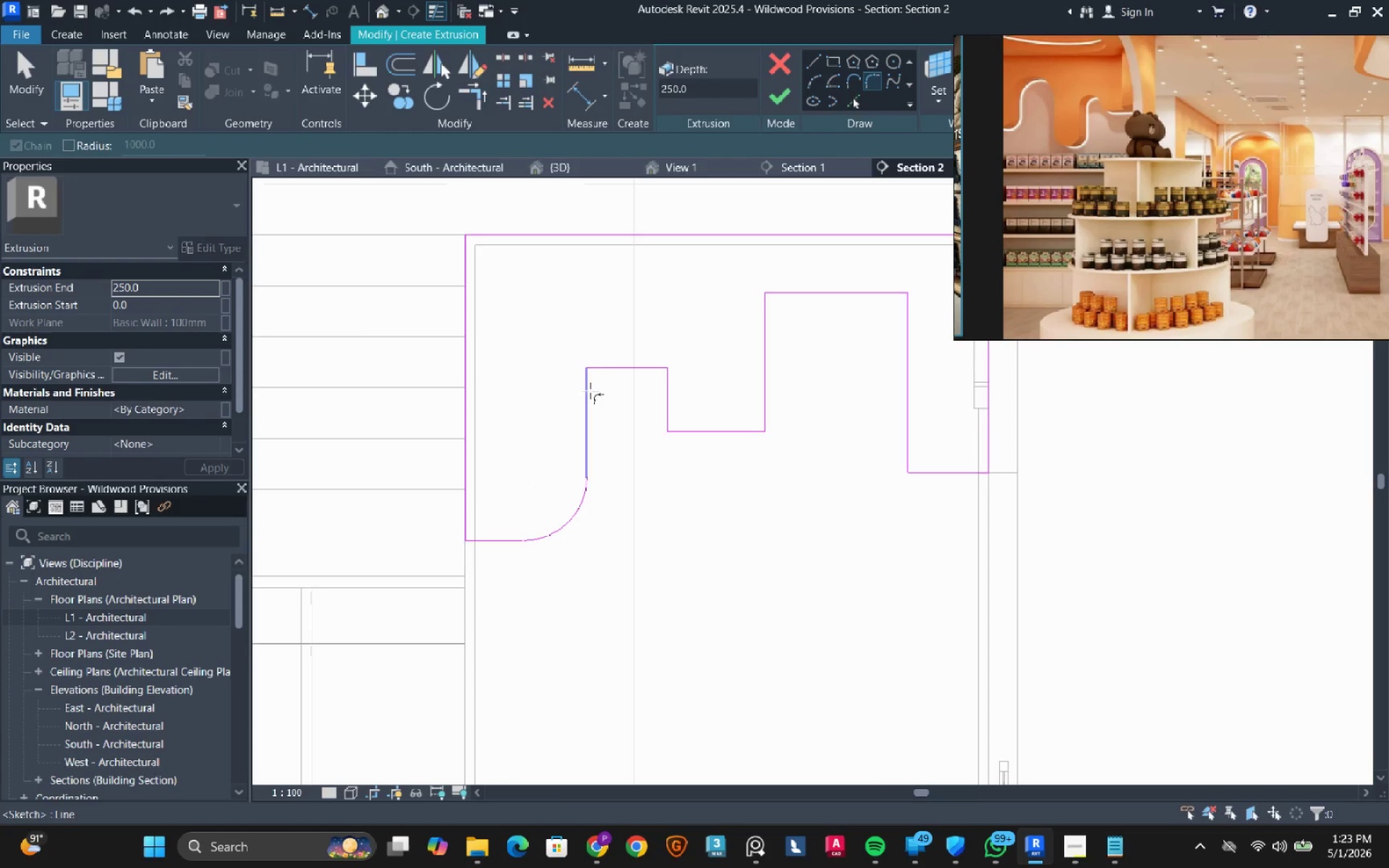 
double_click([613, 367])
 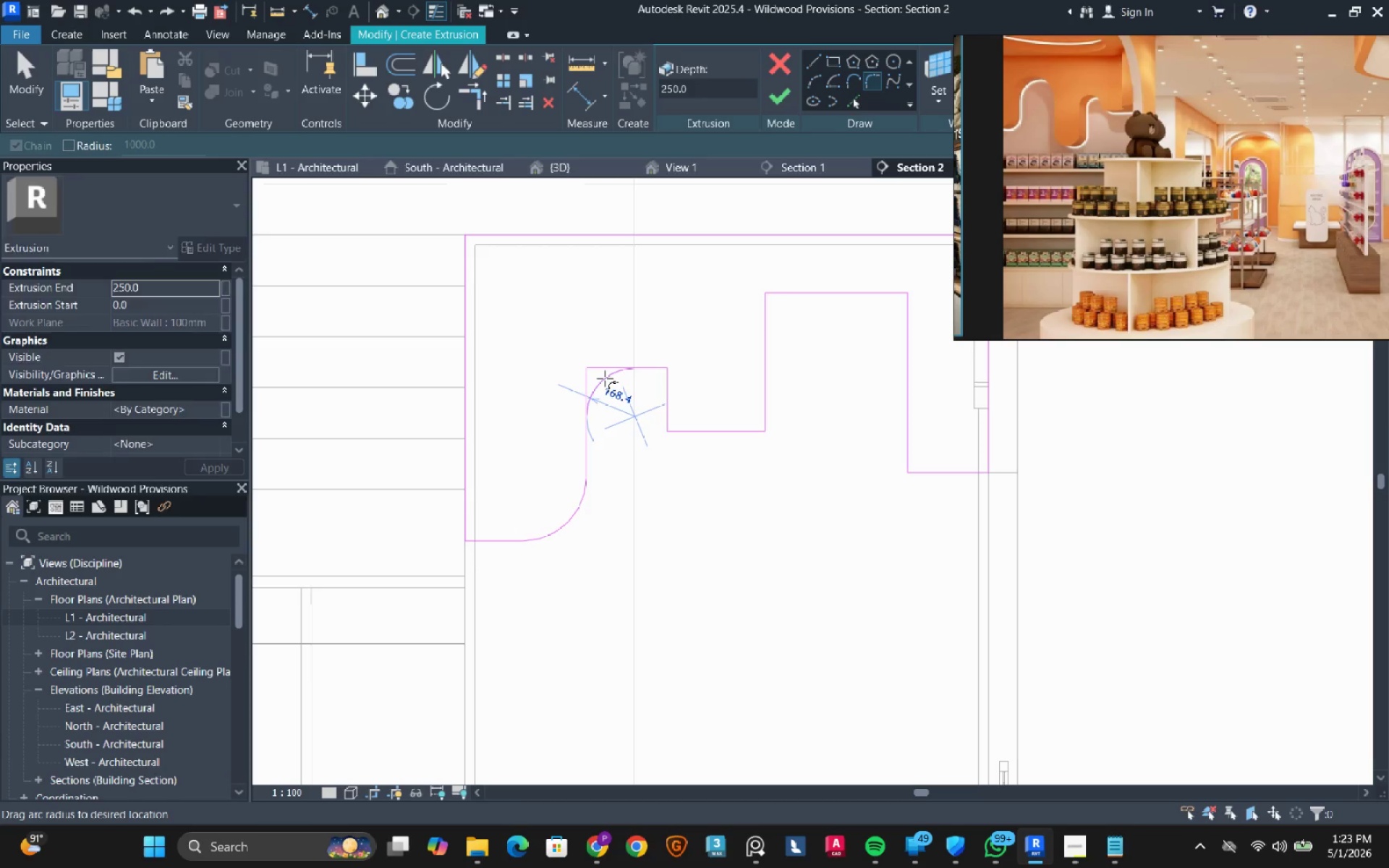 
left_click([605, 378])
 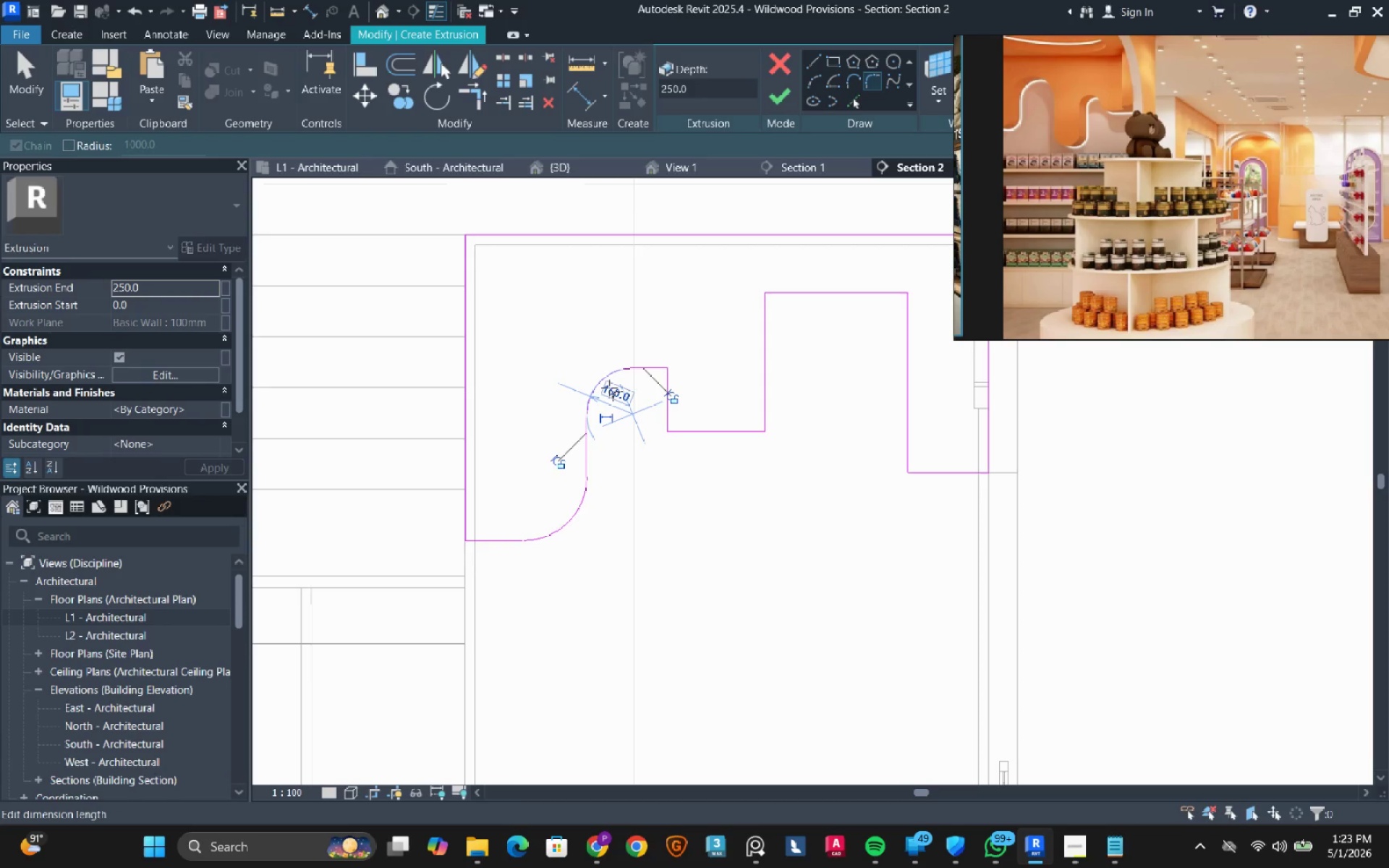 
left_click([611, 391])
 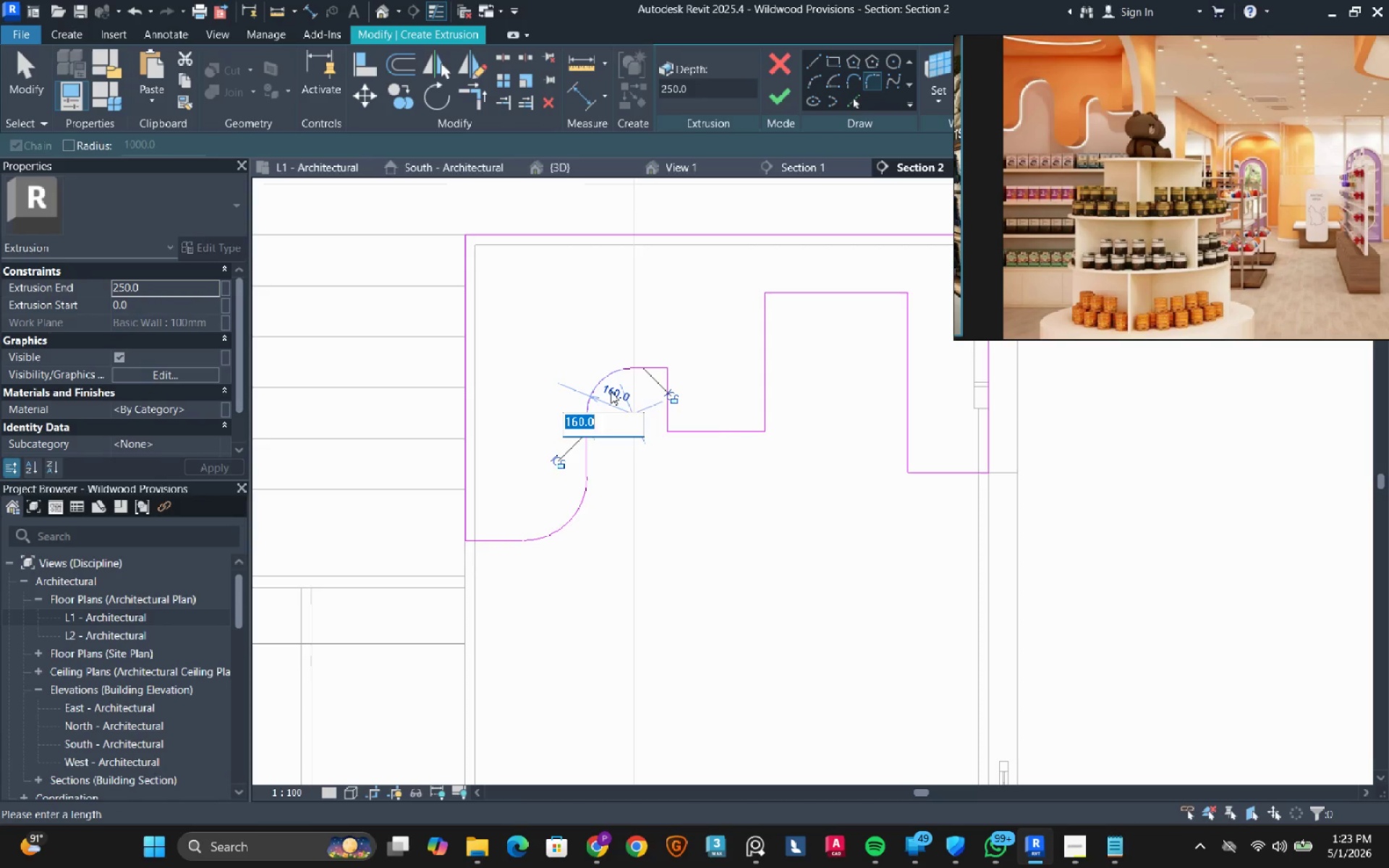 
key(Numpad1)
 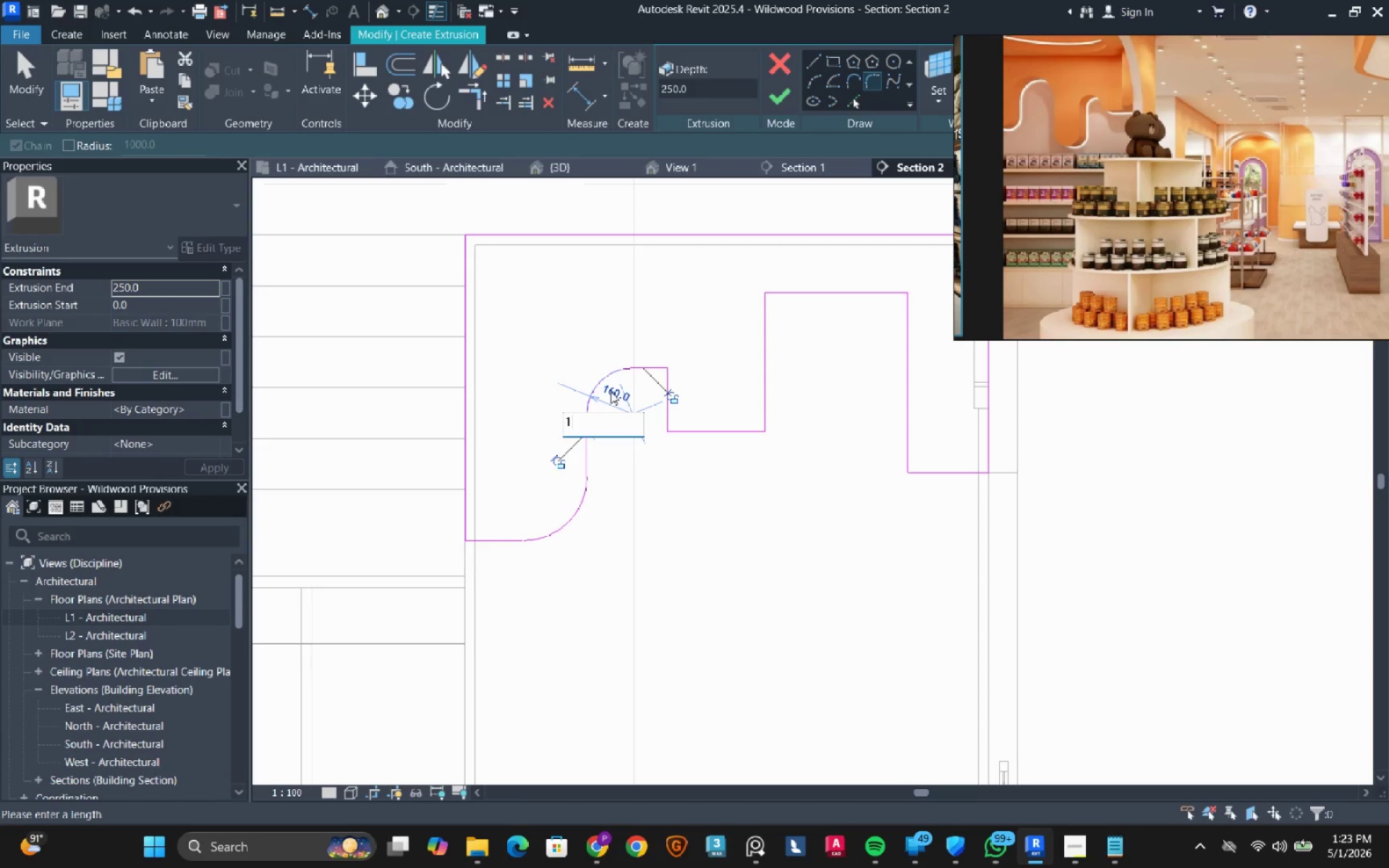 
key(Numpad4)
 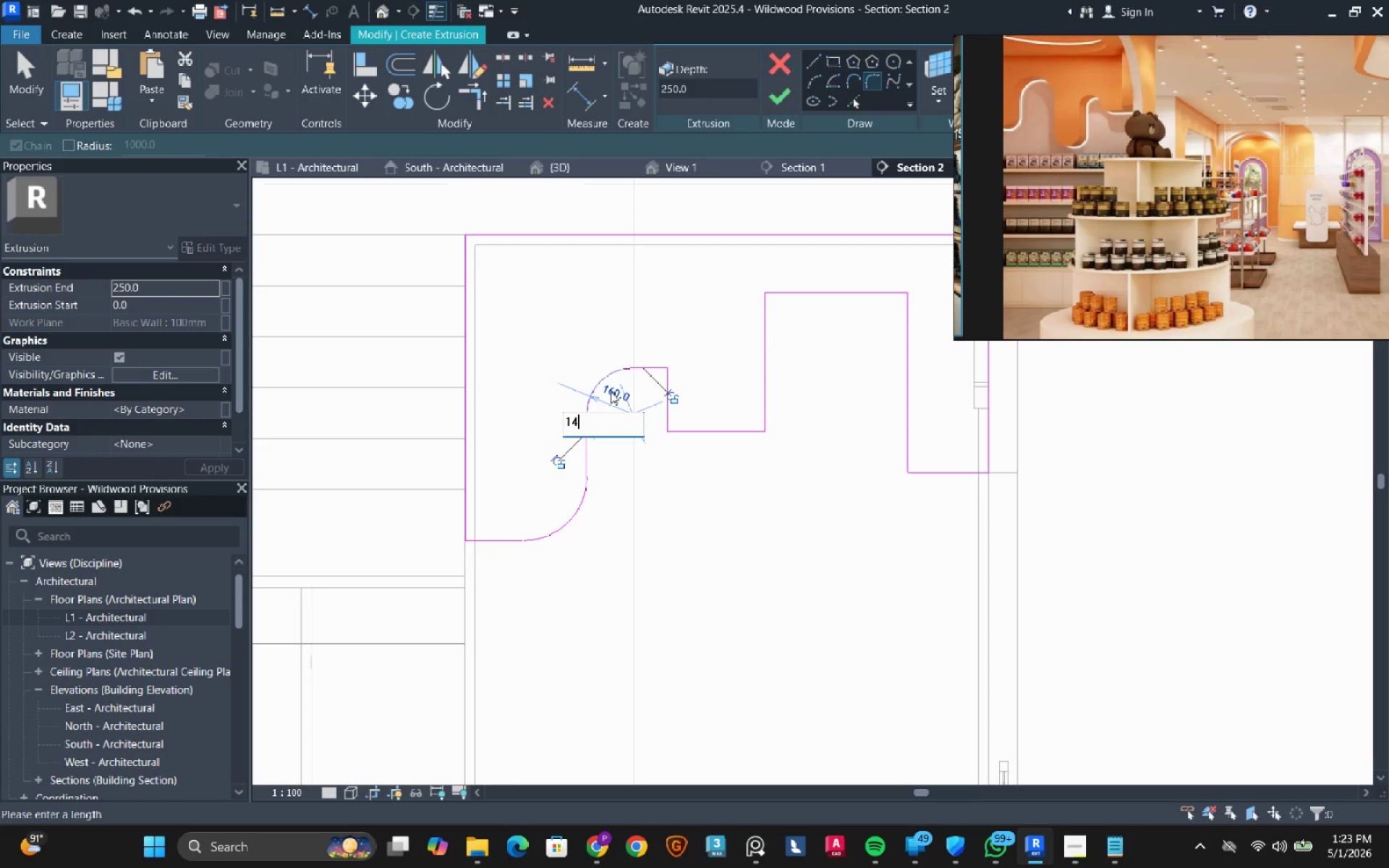 
key(Numpad0)
 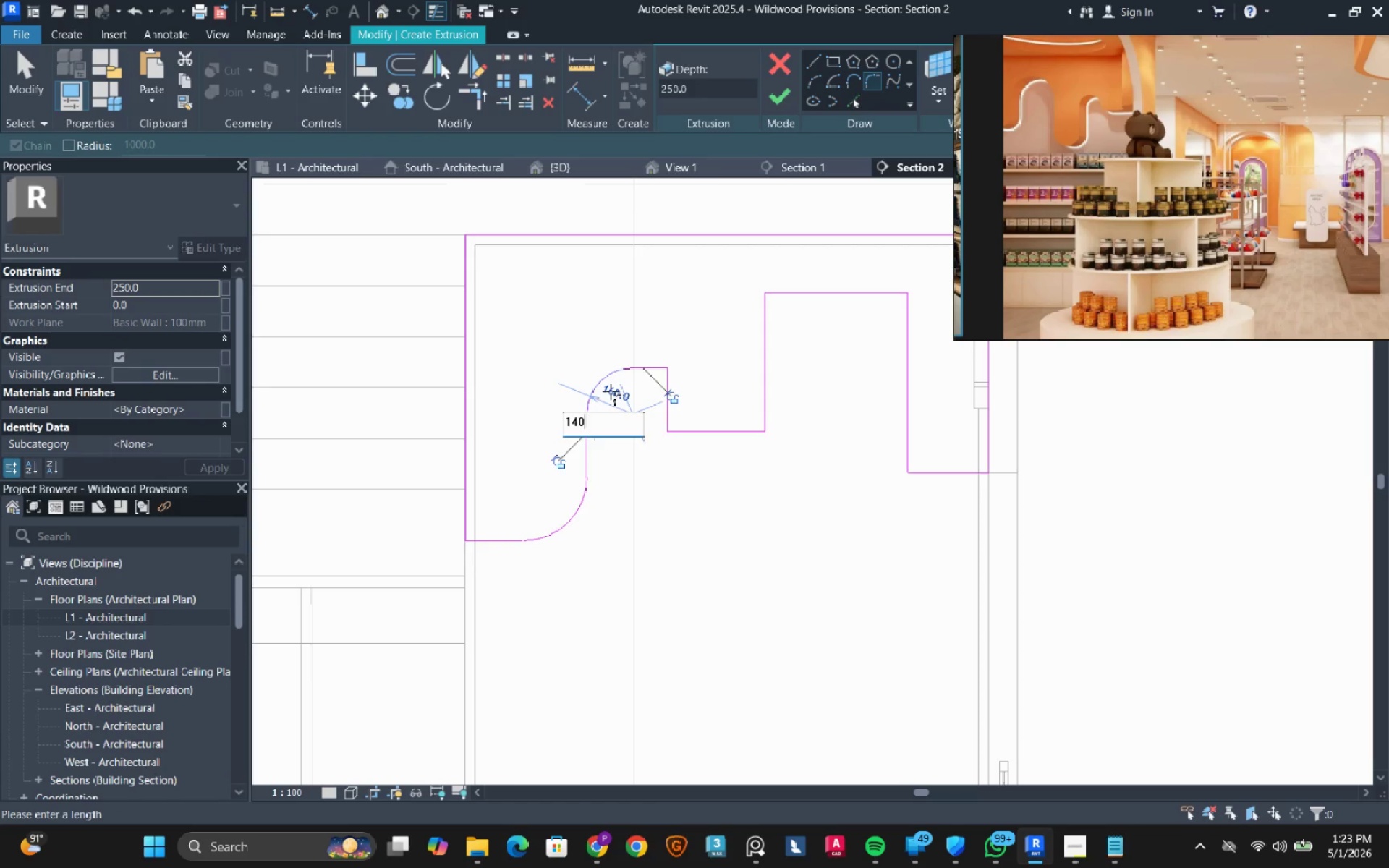 
key(NumpadEnter)
 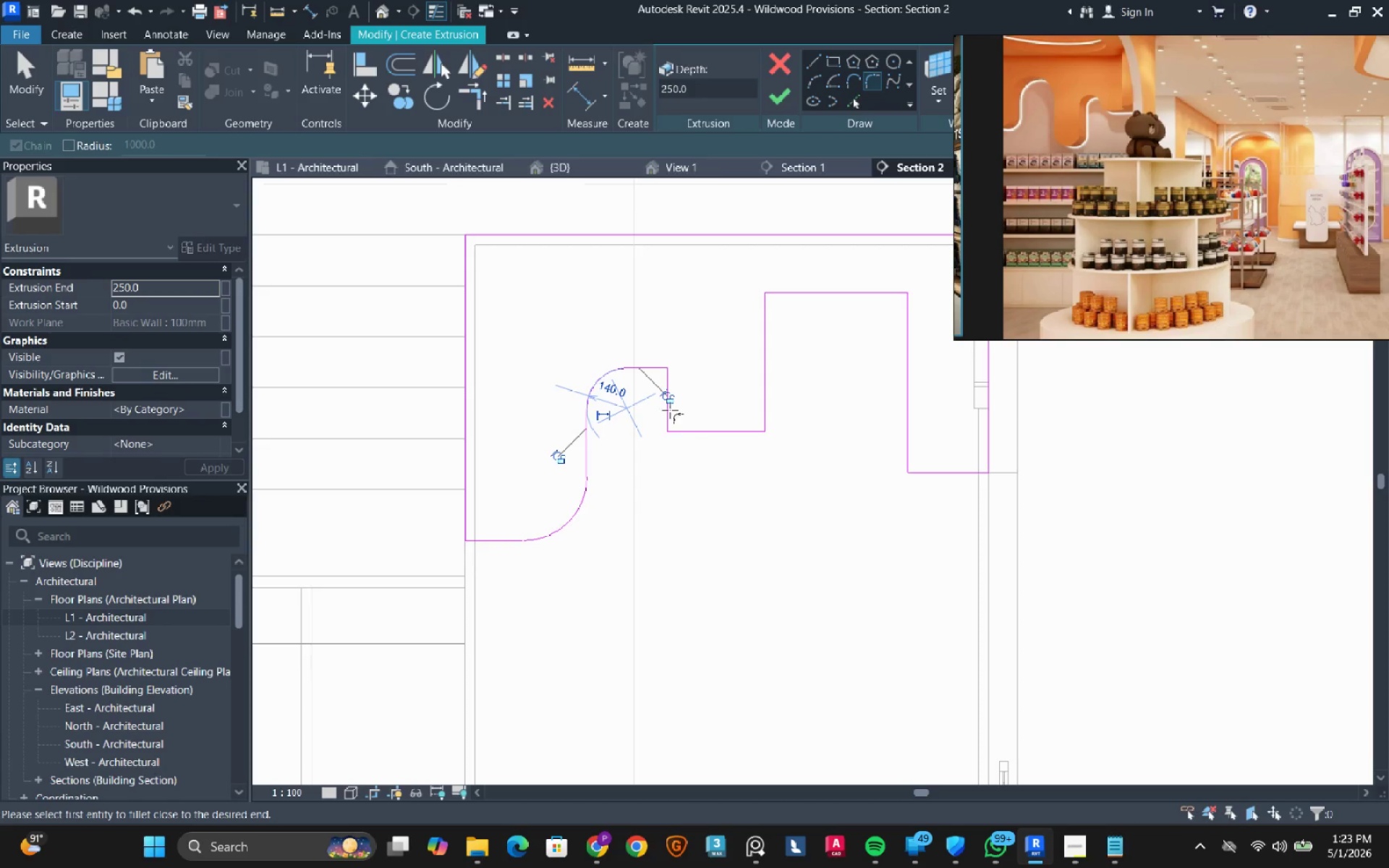 
key(Escape)
 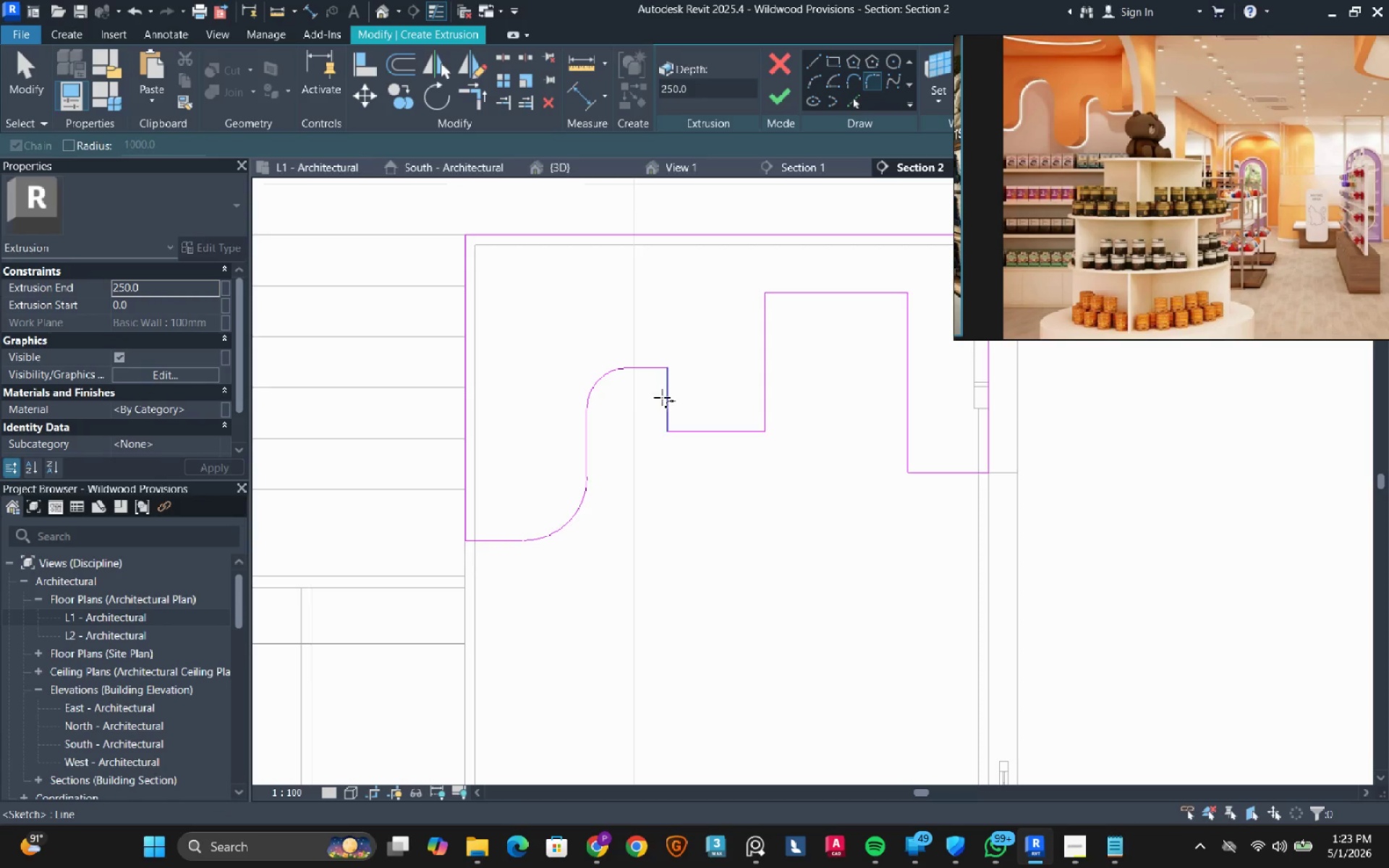 
left_click([662, 397])
 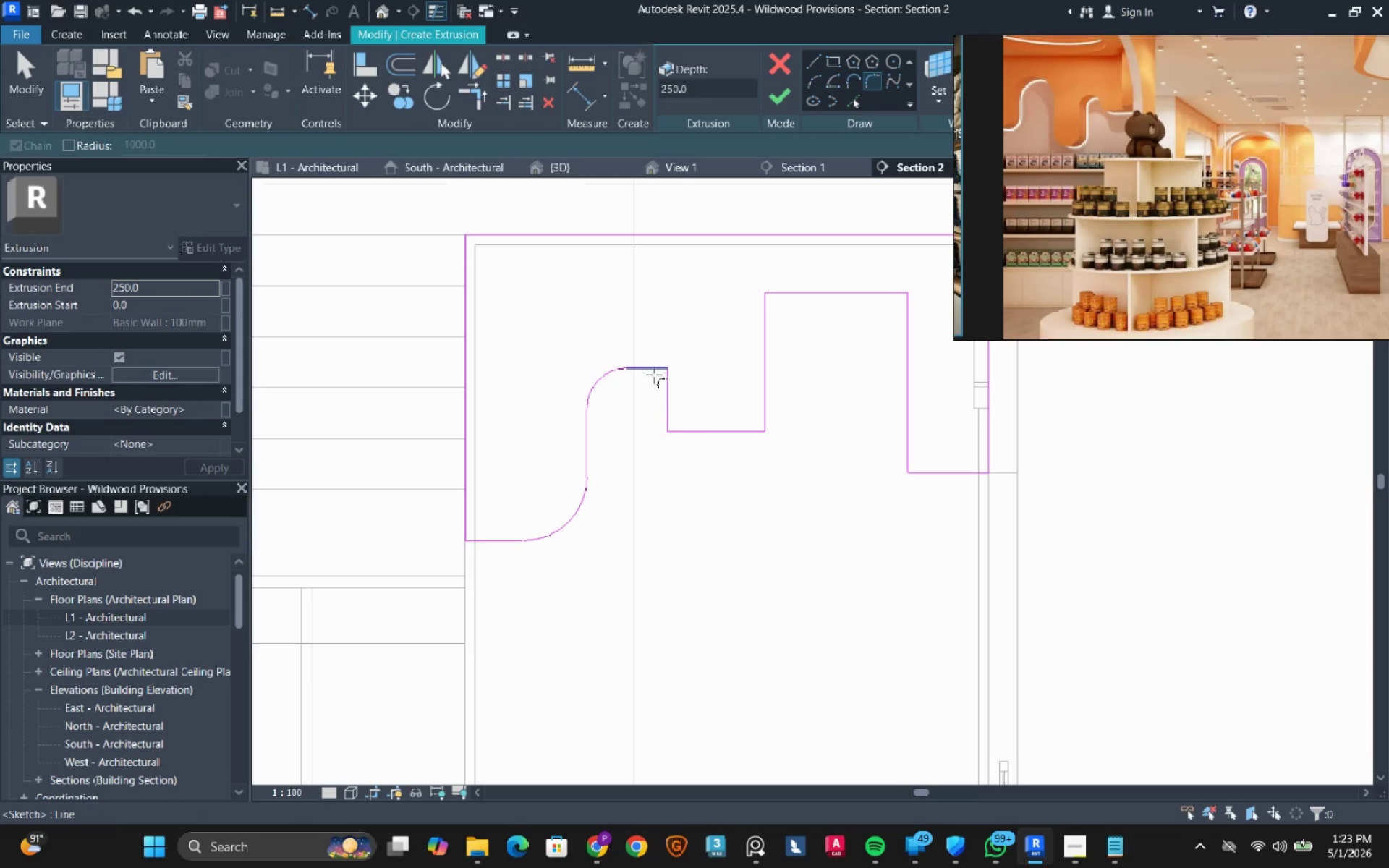 
left_click([654, 375])
 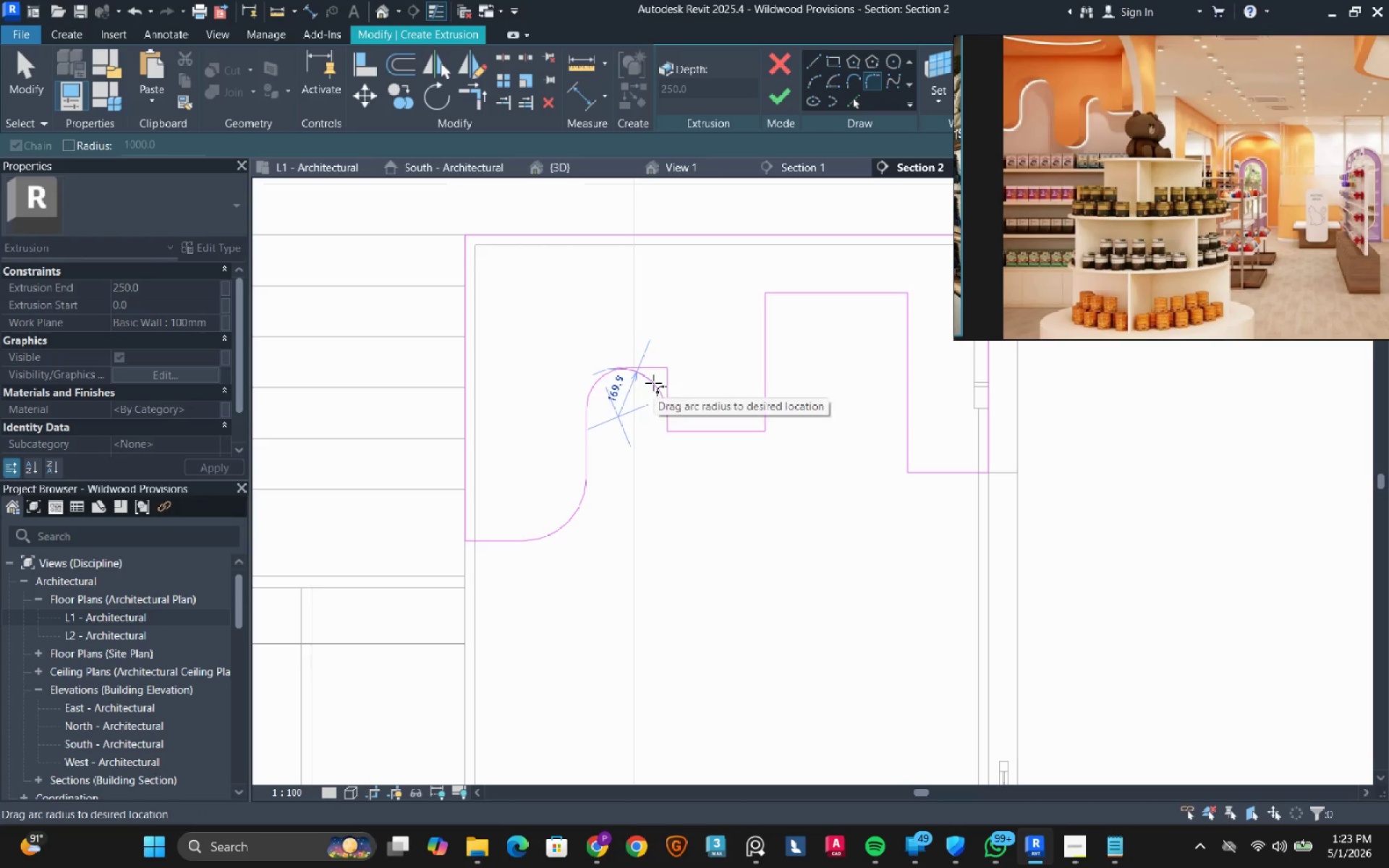 
left_click([653, 383])
 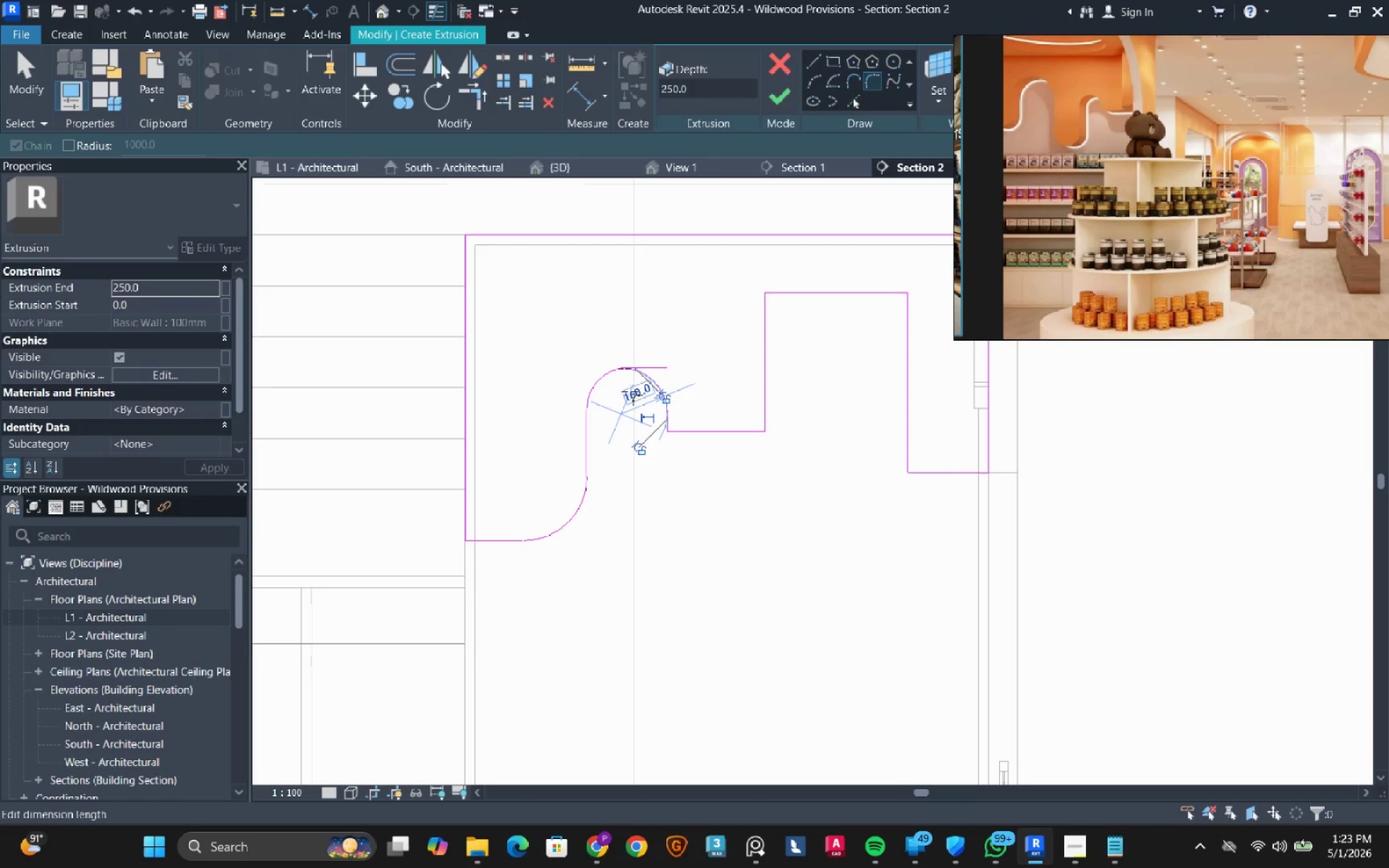 
left_click([630, 391])
 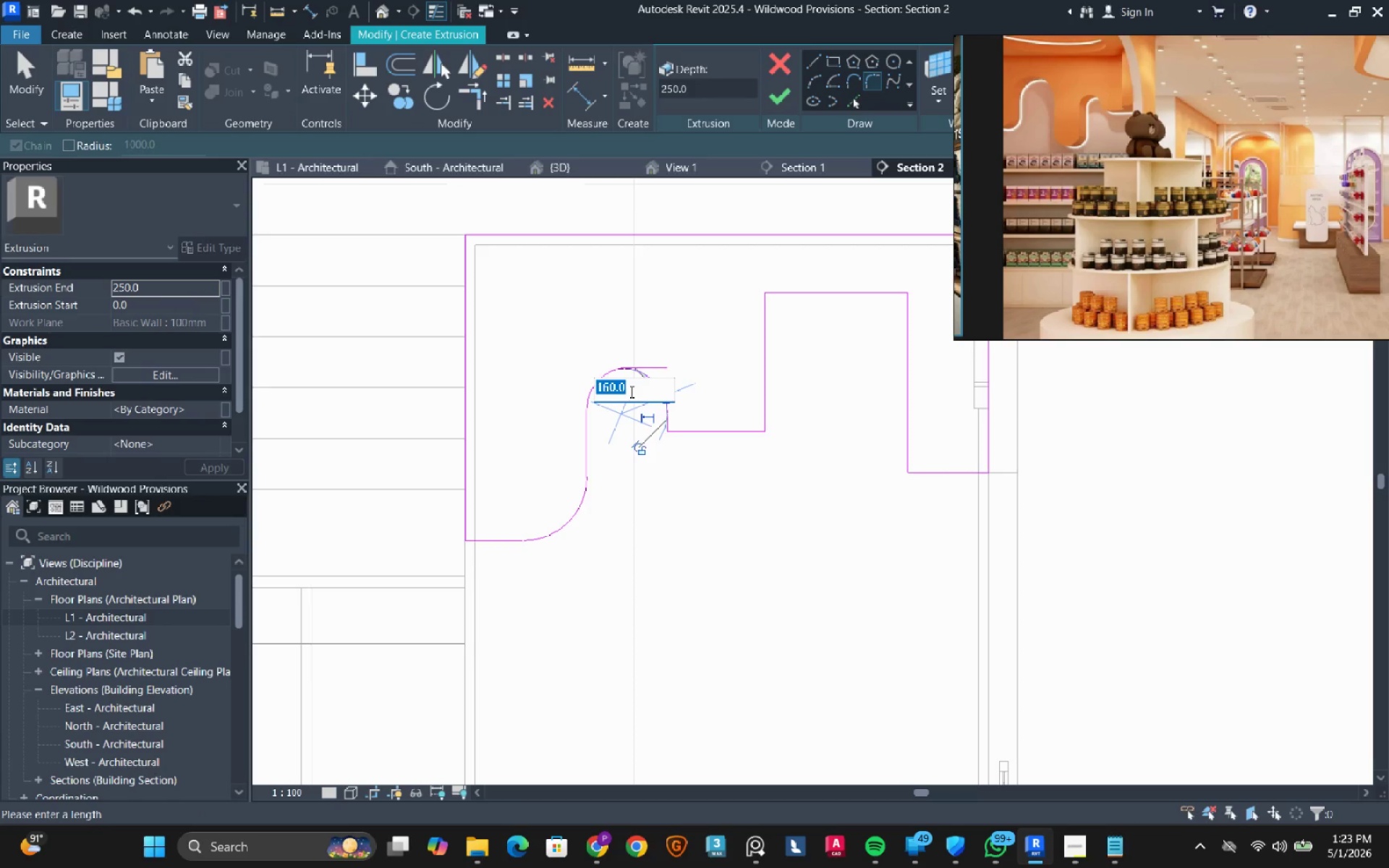 
key(Numpad1)
 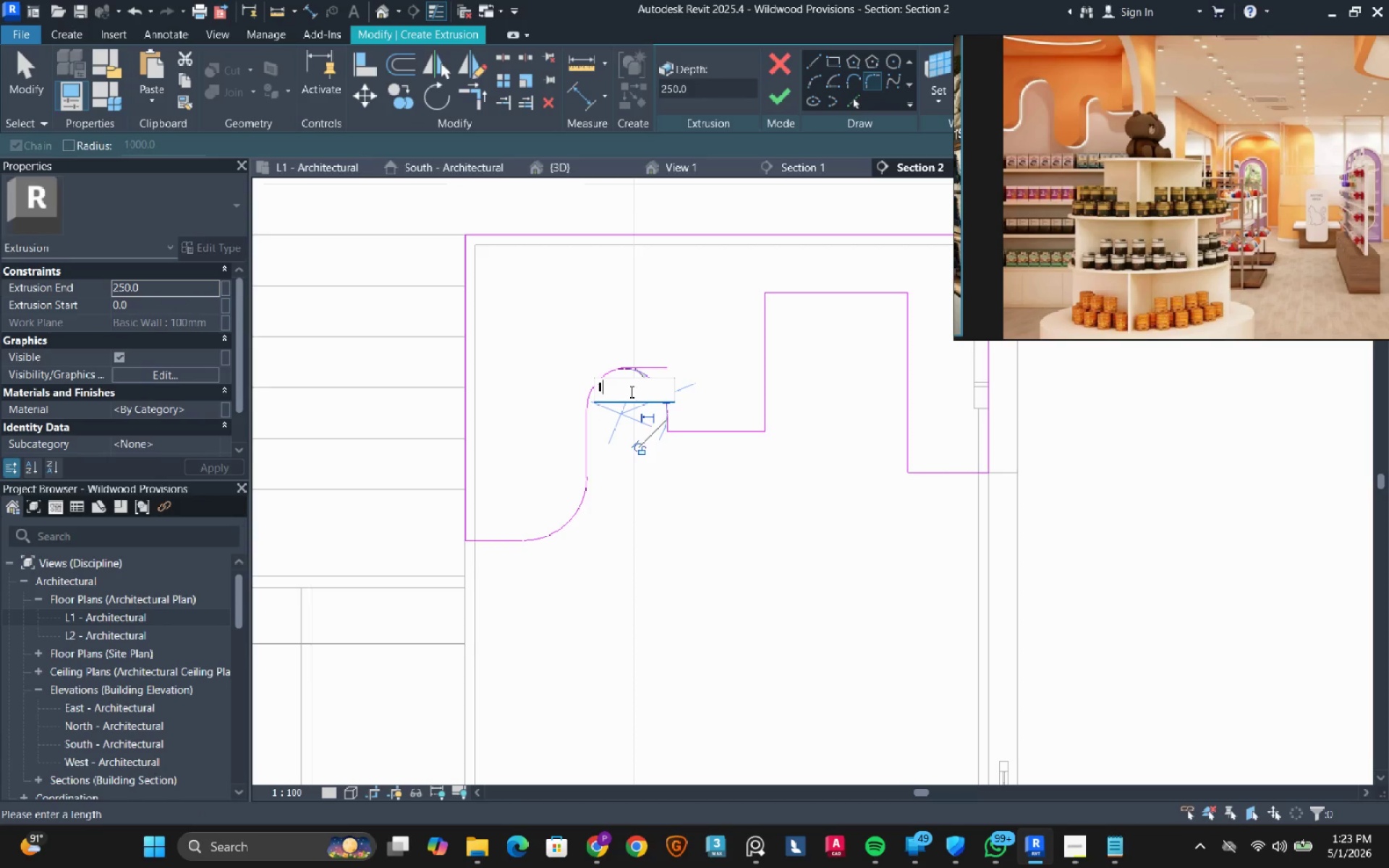 
key(Numpad4)
 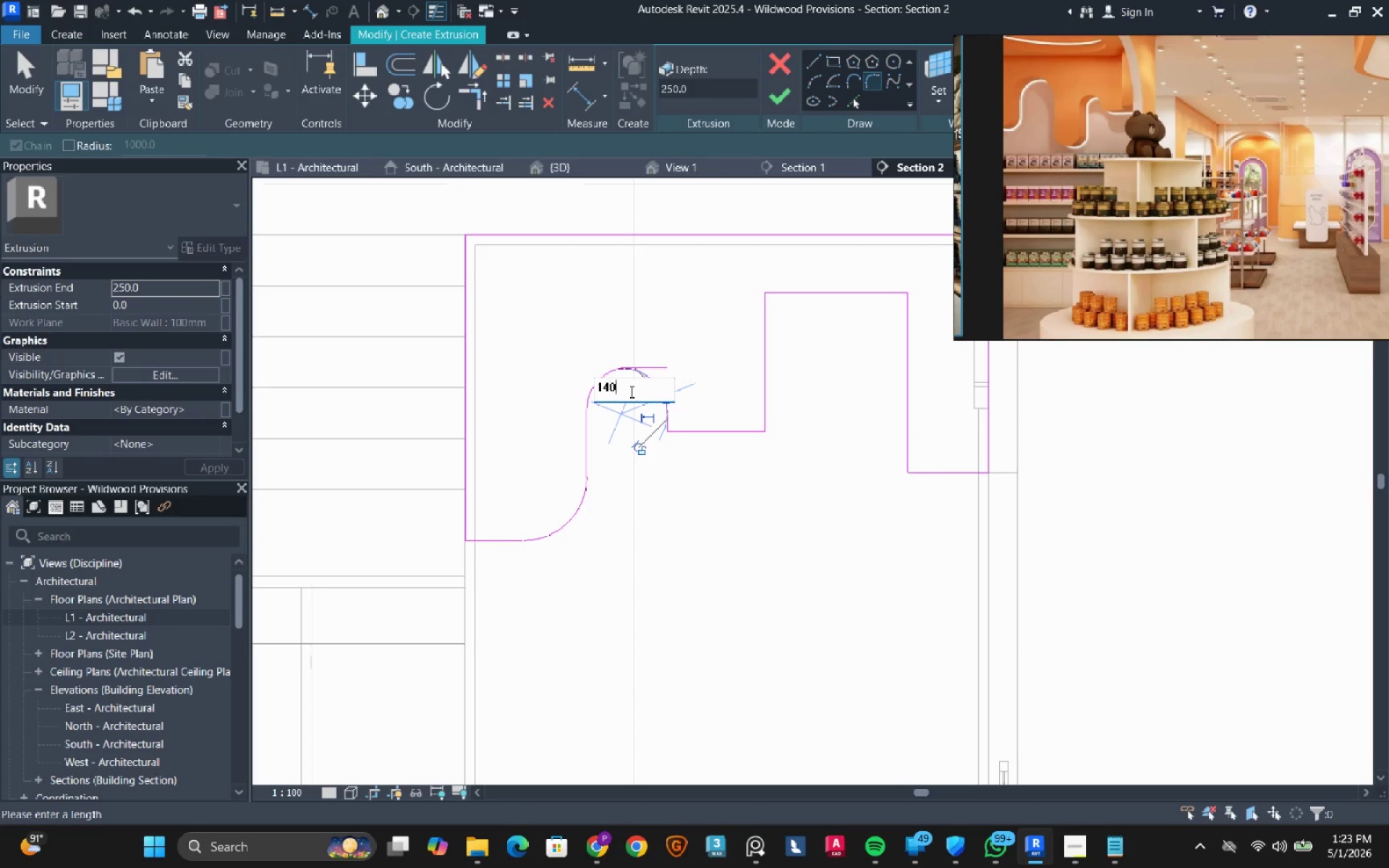 
key(Numpad0)
 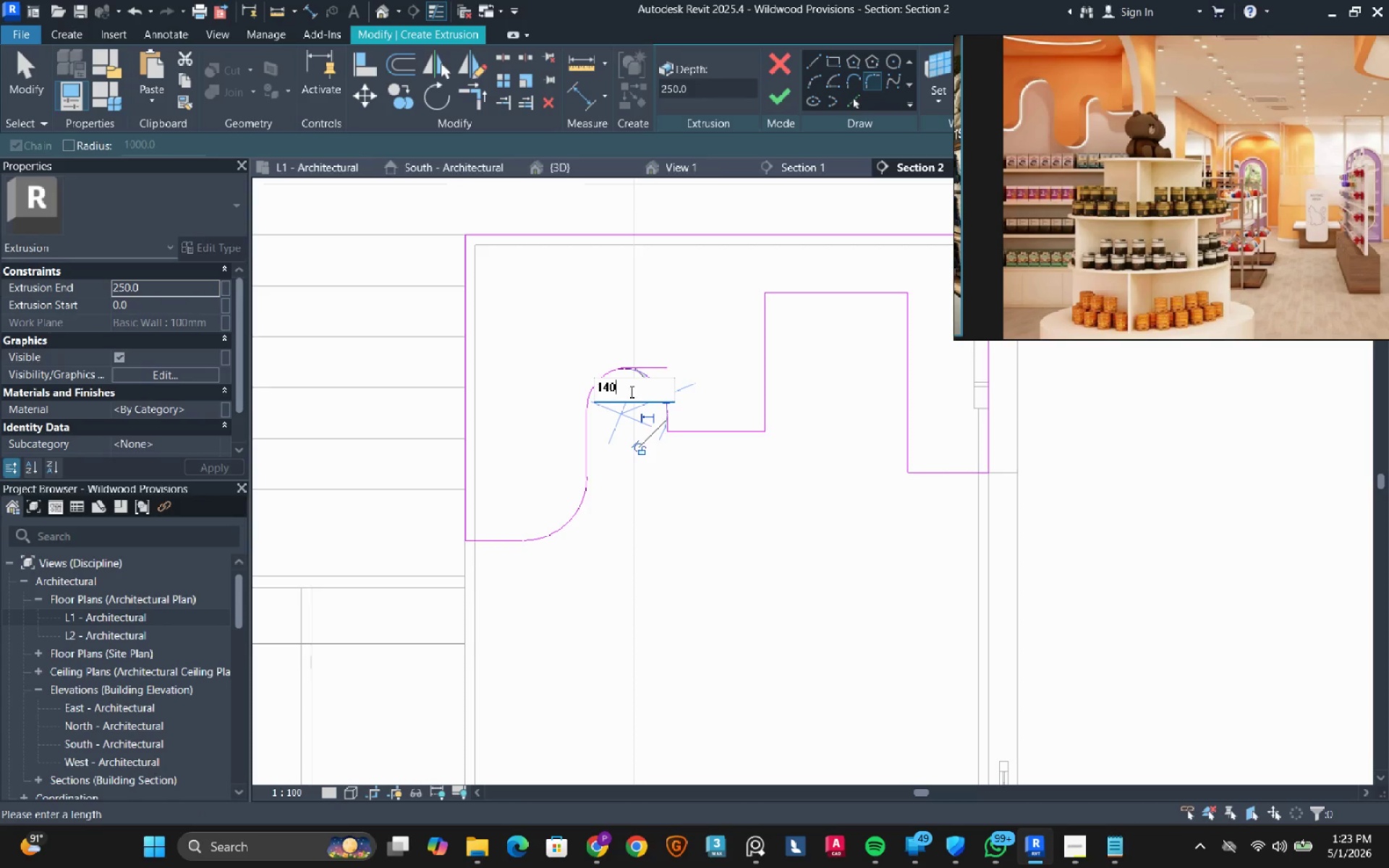 
key(NumpadEnter)
 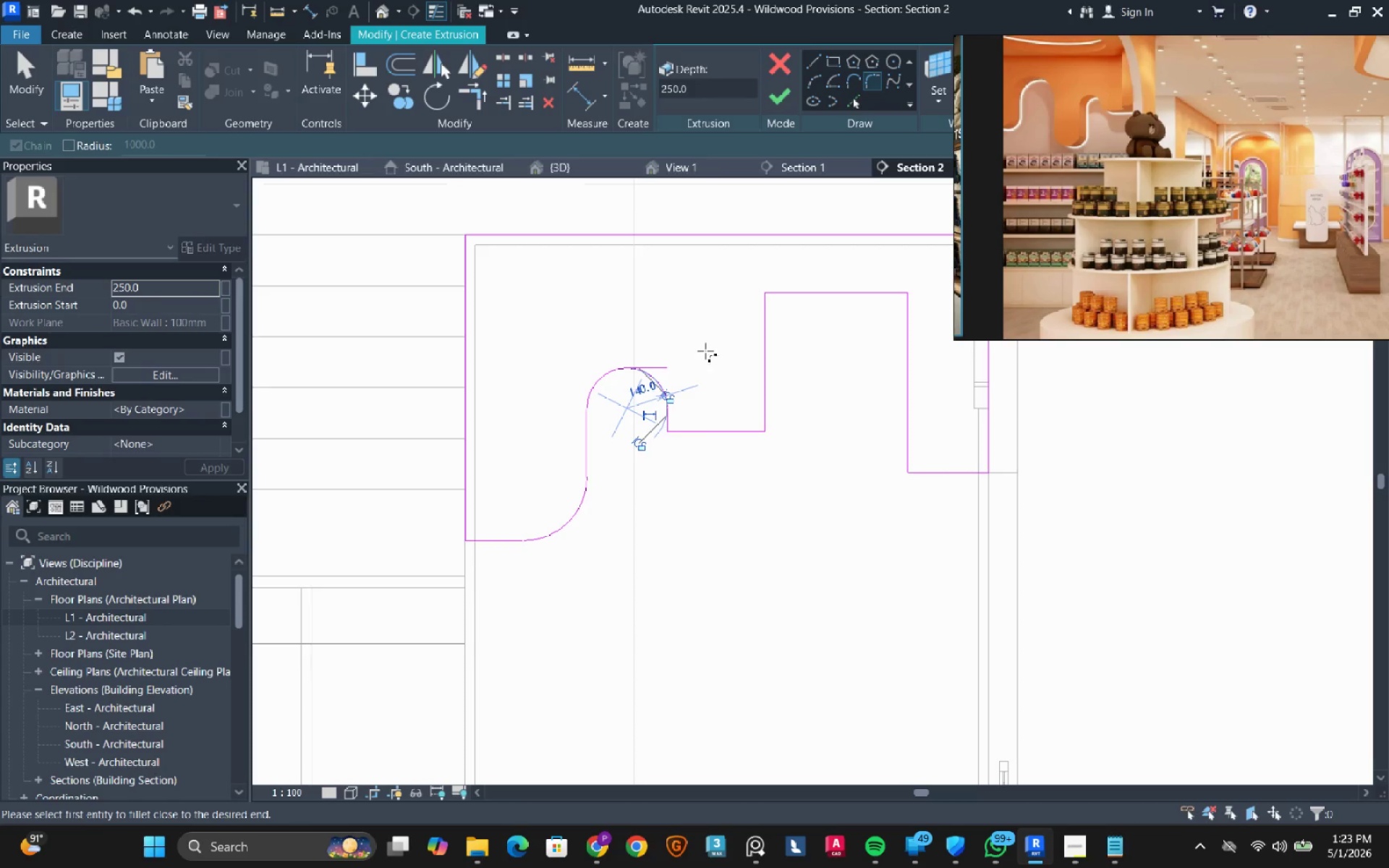 
key(Escape)
 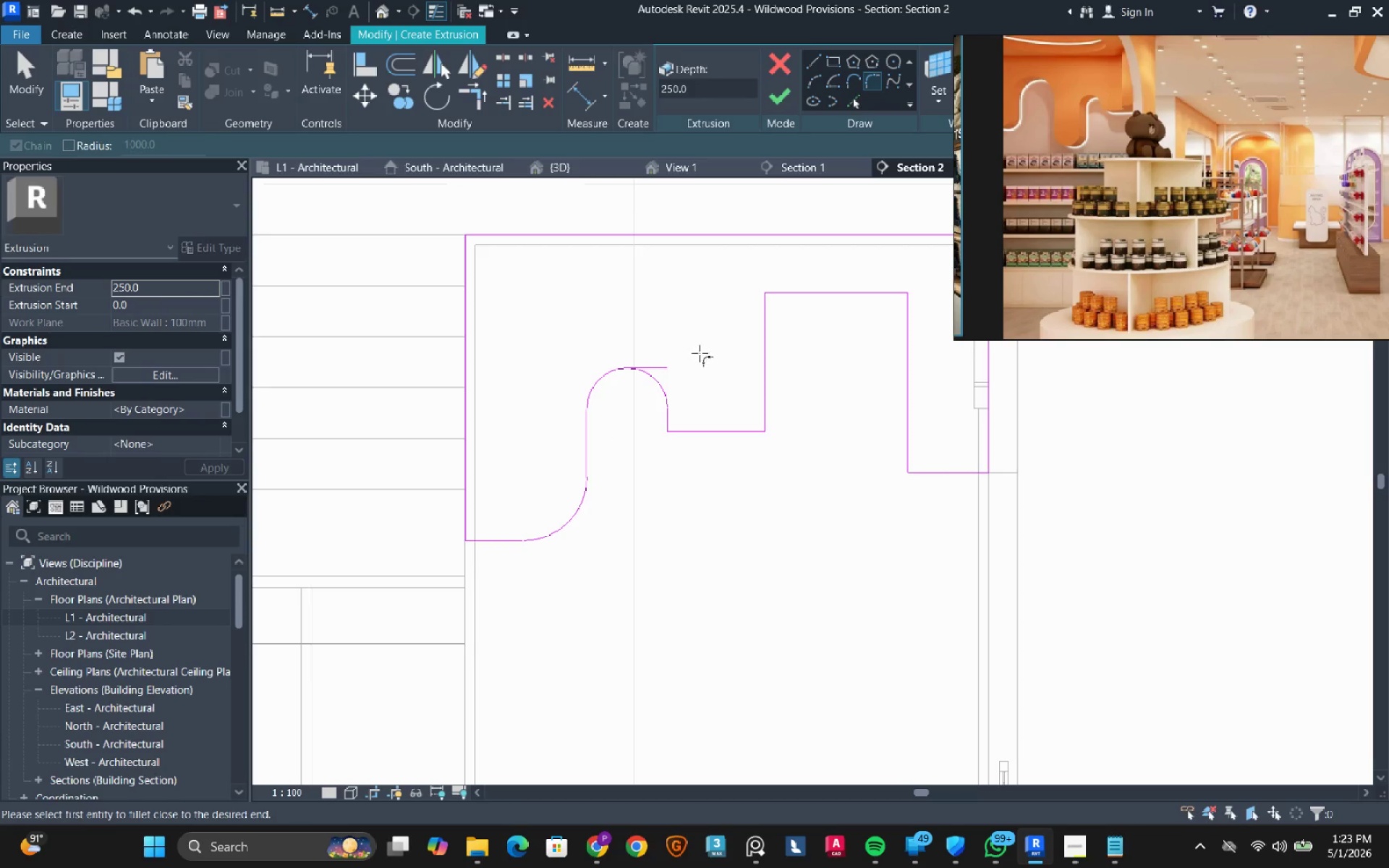 
key(Escape)
 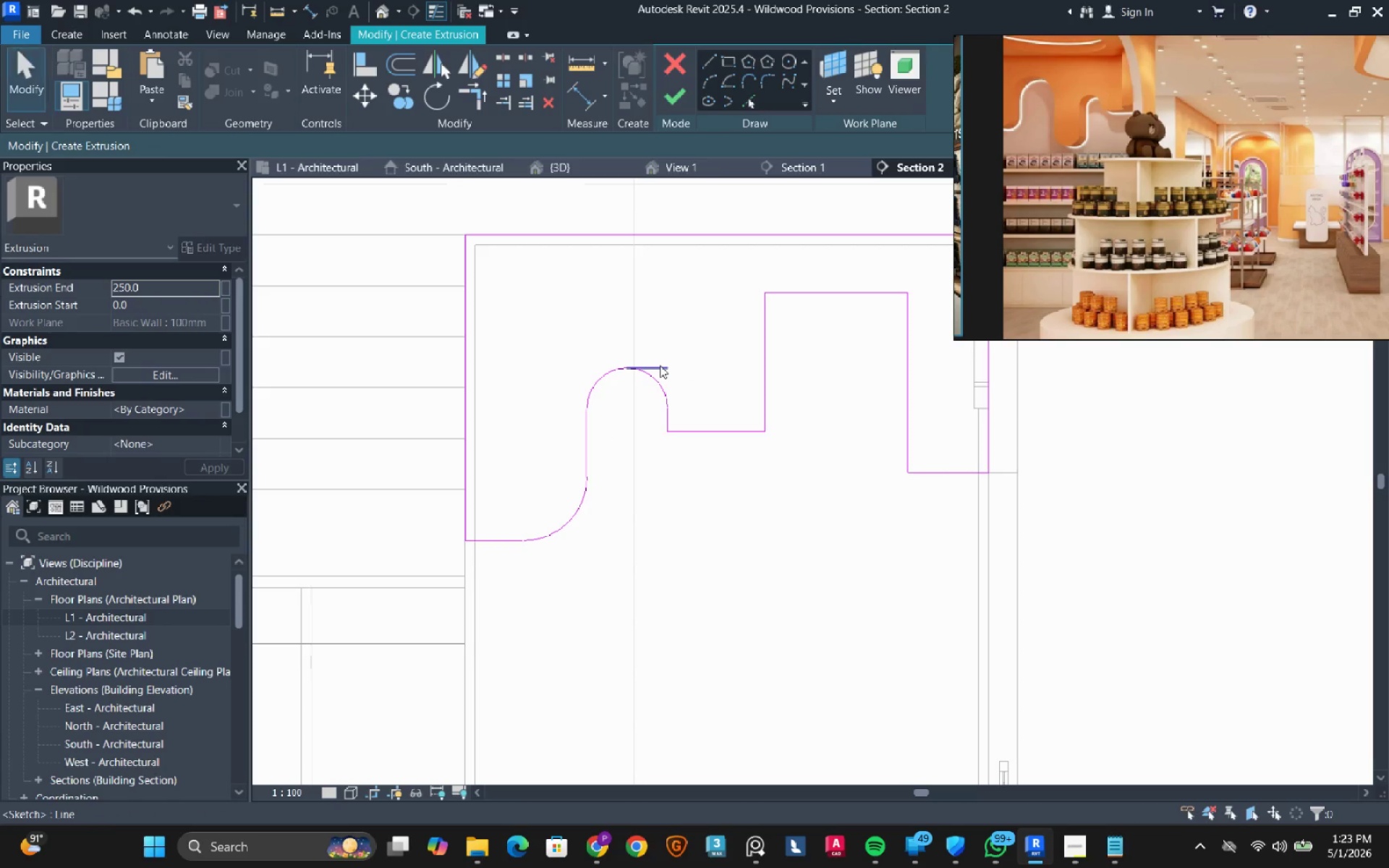 
left_click([660, 365])
 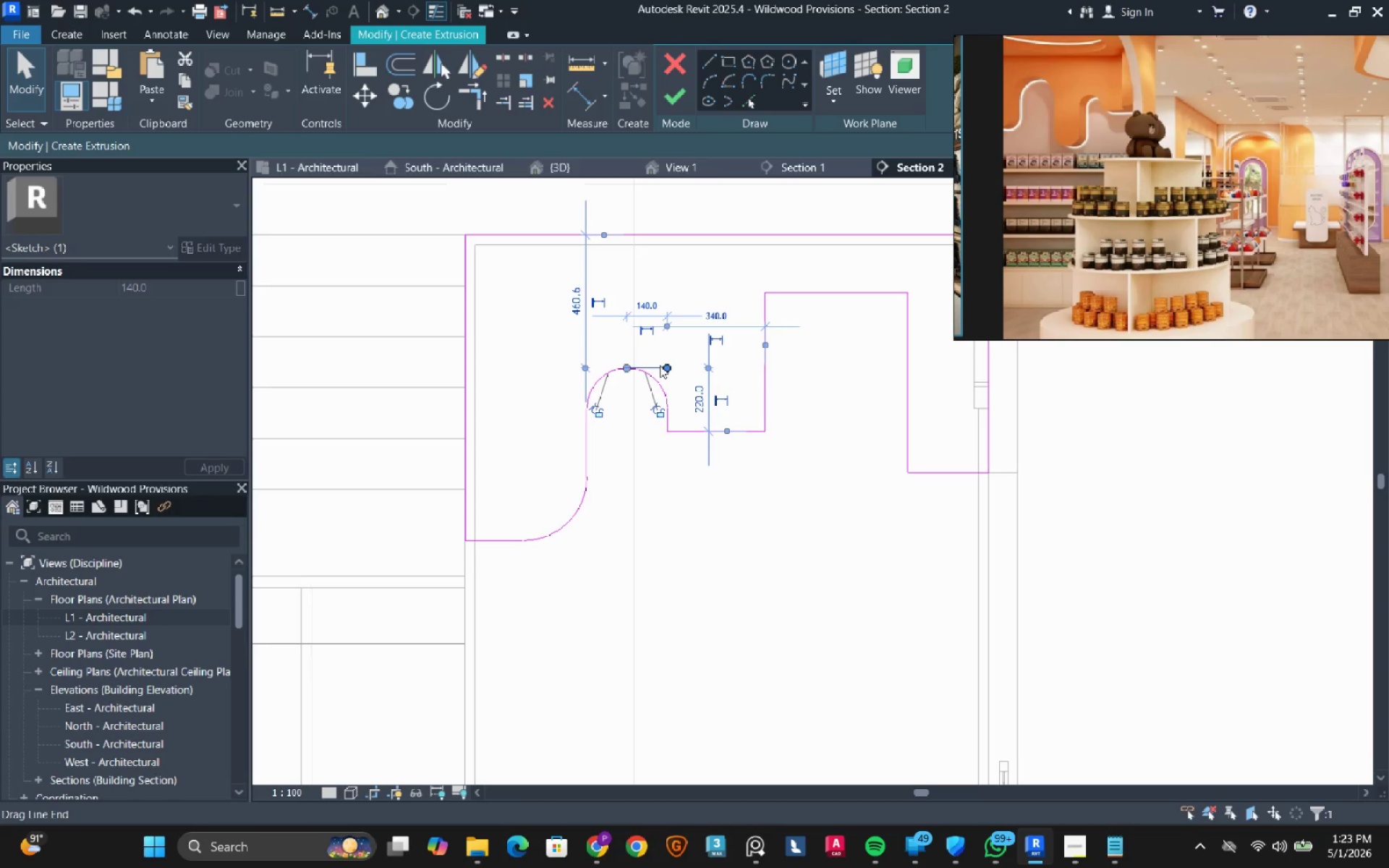 
type(de)
 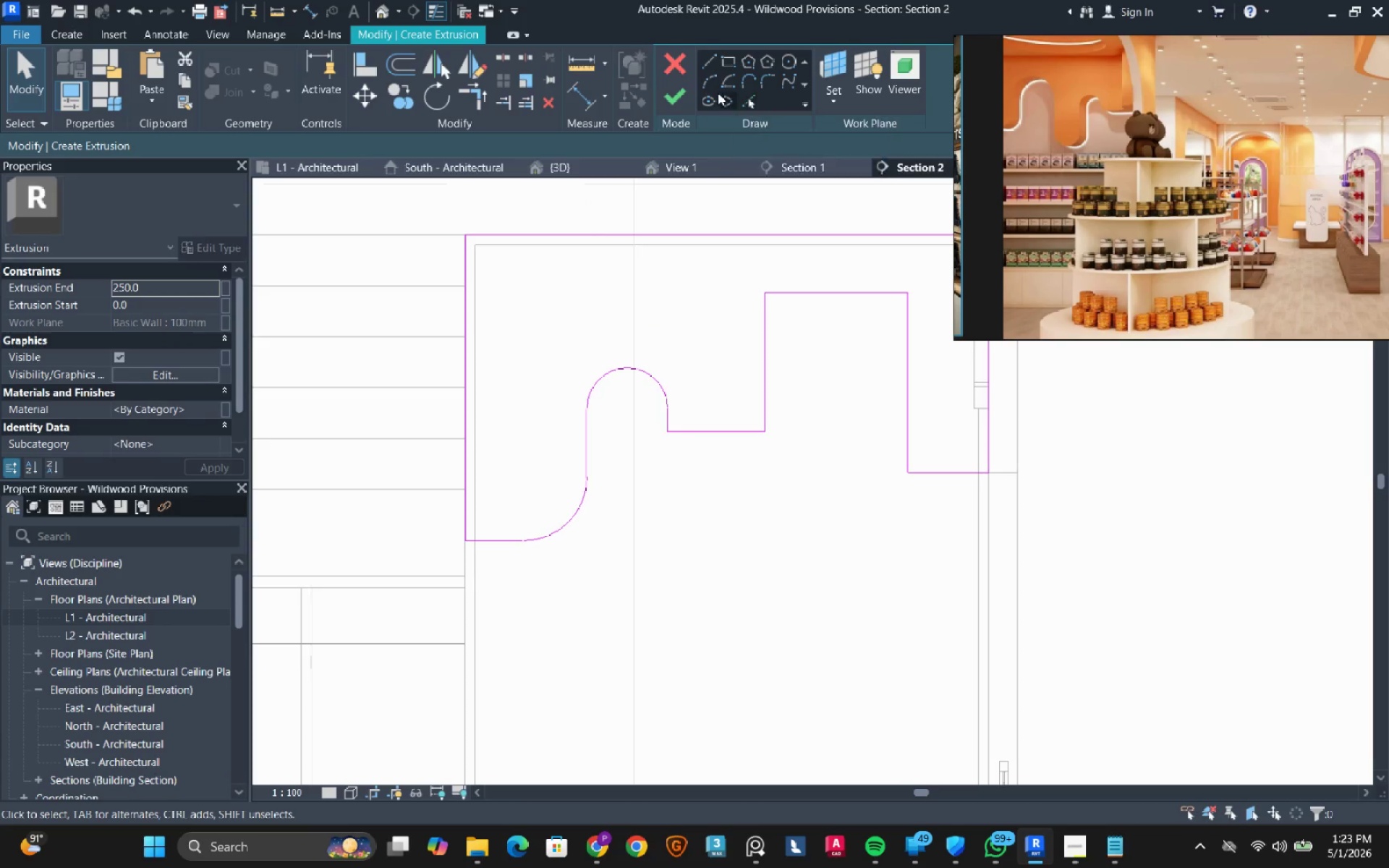 
left_click([710, 80])
 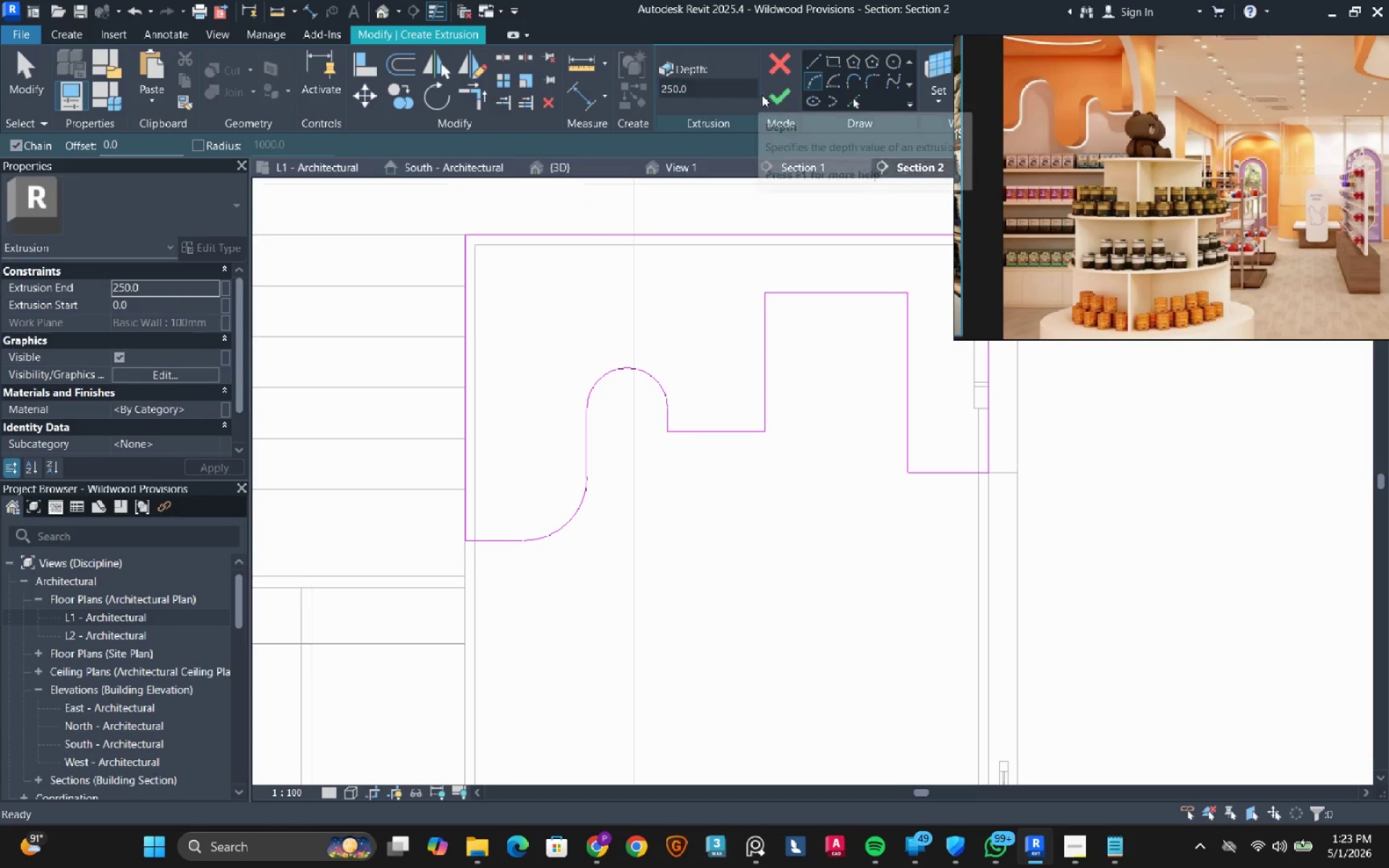 
key(Escape)
 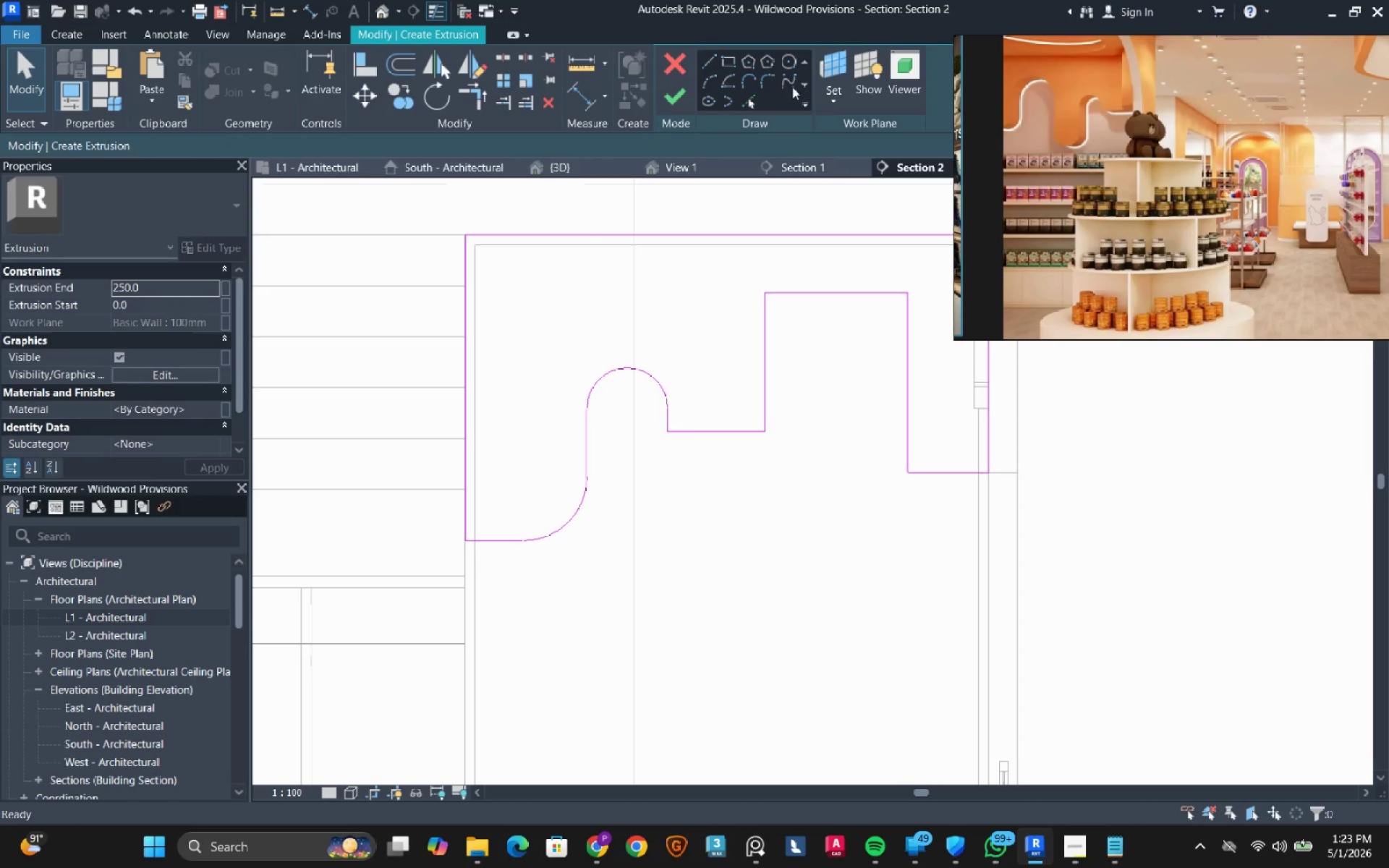 
left_click([763, 80])
 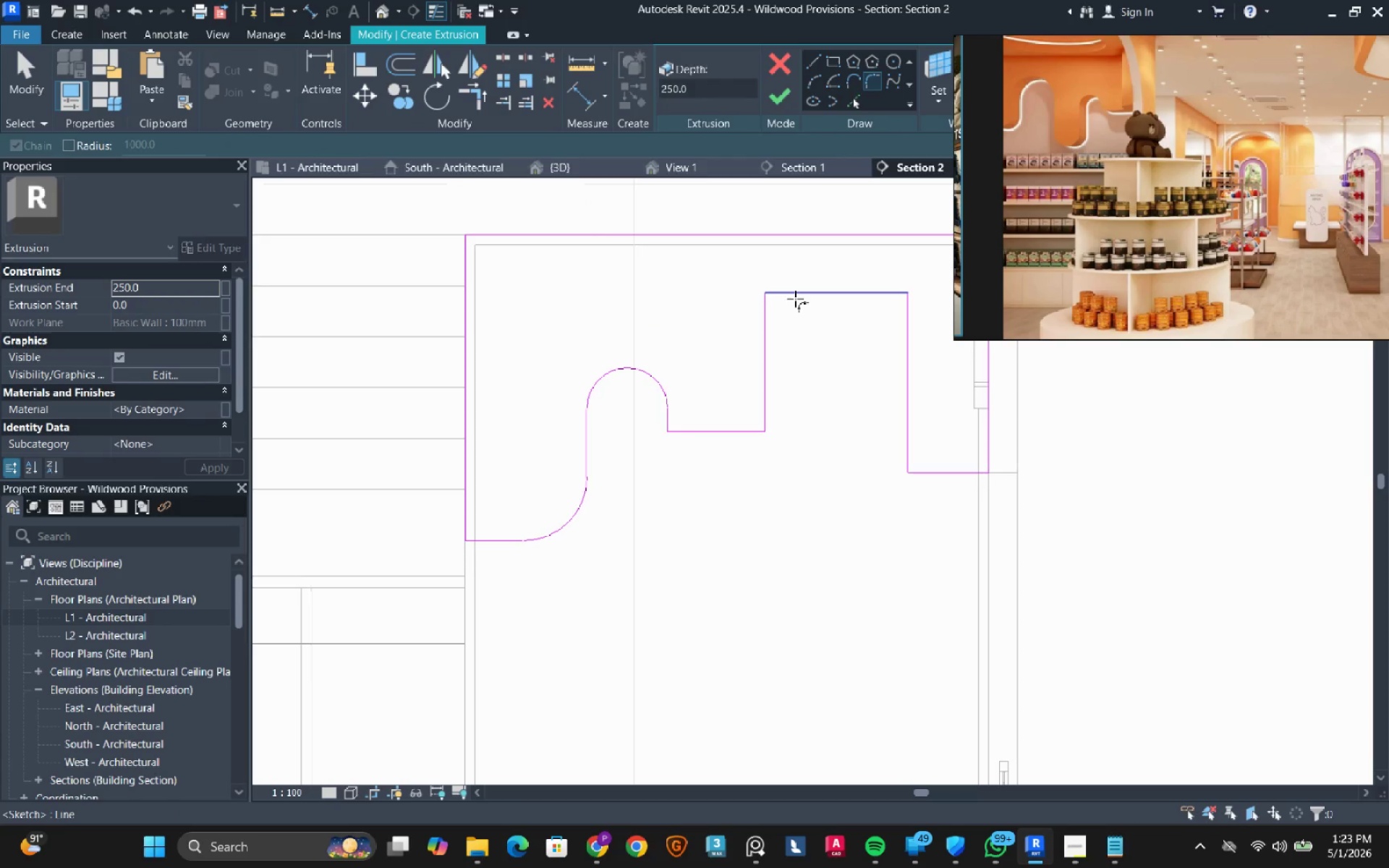 
hold_key(key=Escape, duration=0.31)
 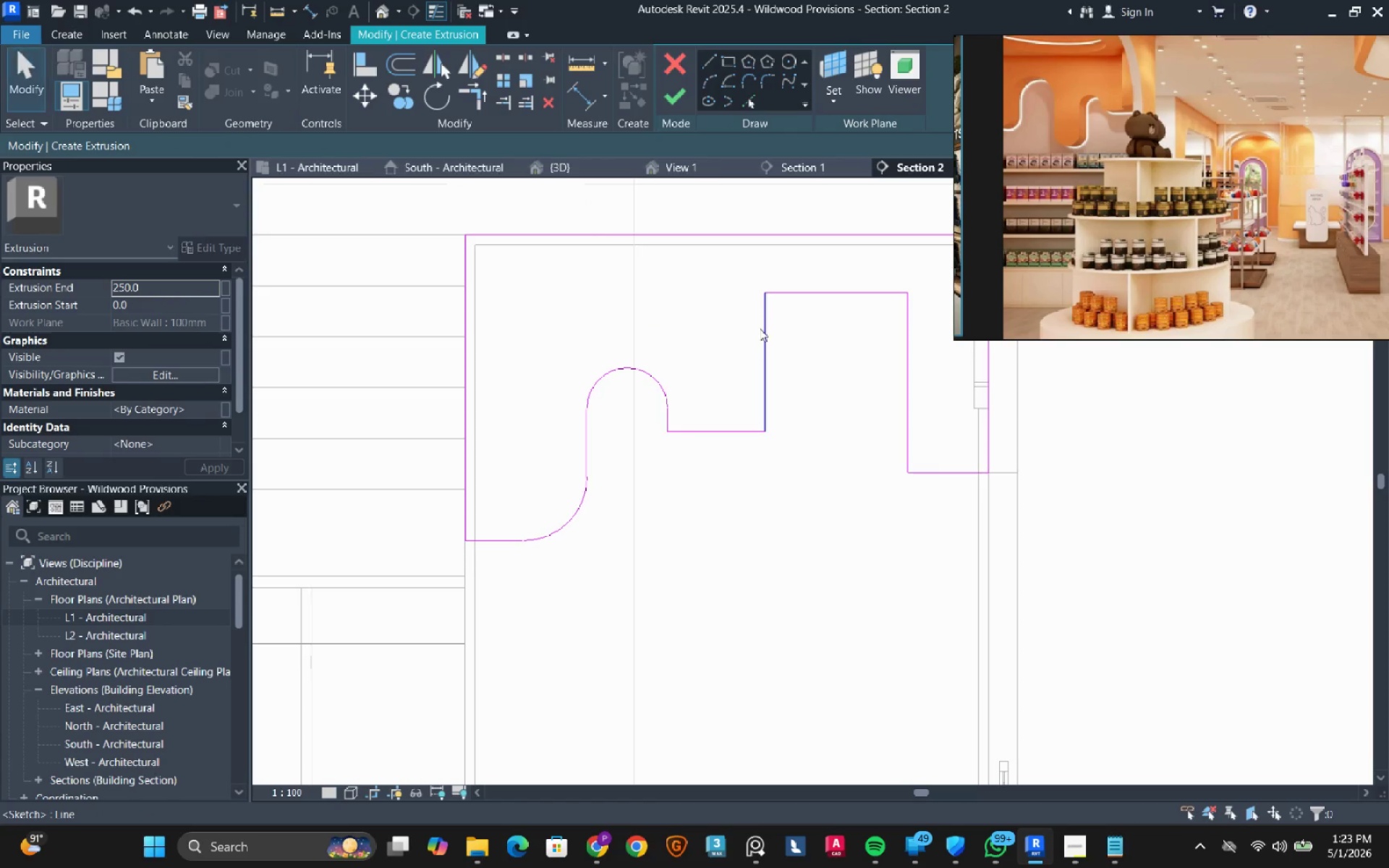 
left_click([760, 328])
 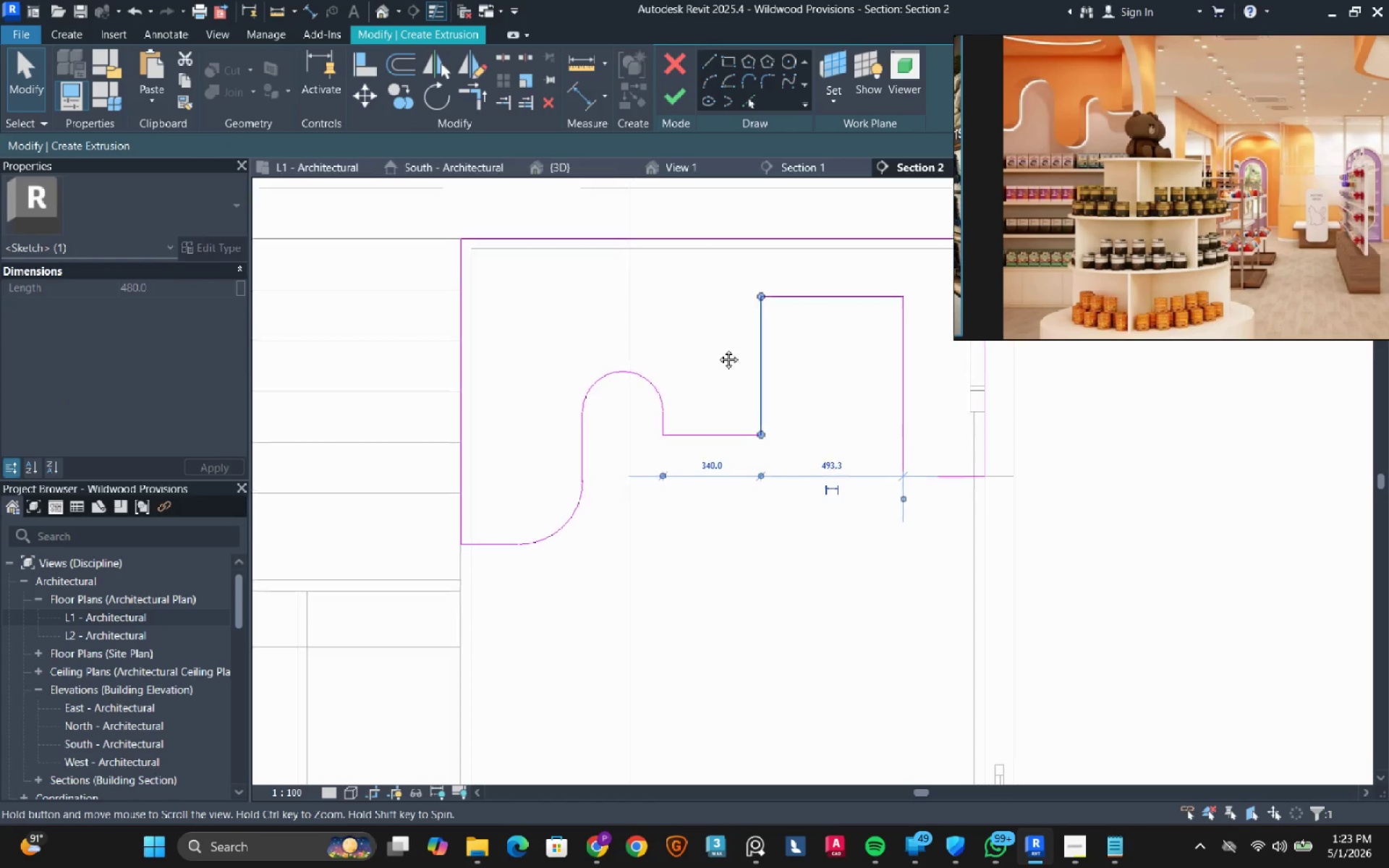 
mouse_move([616, 372])
 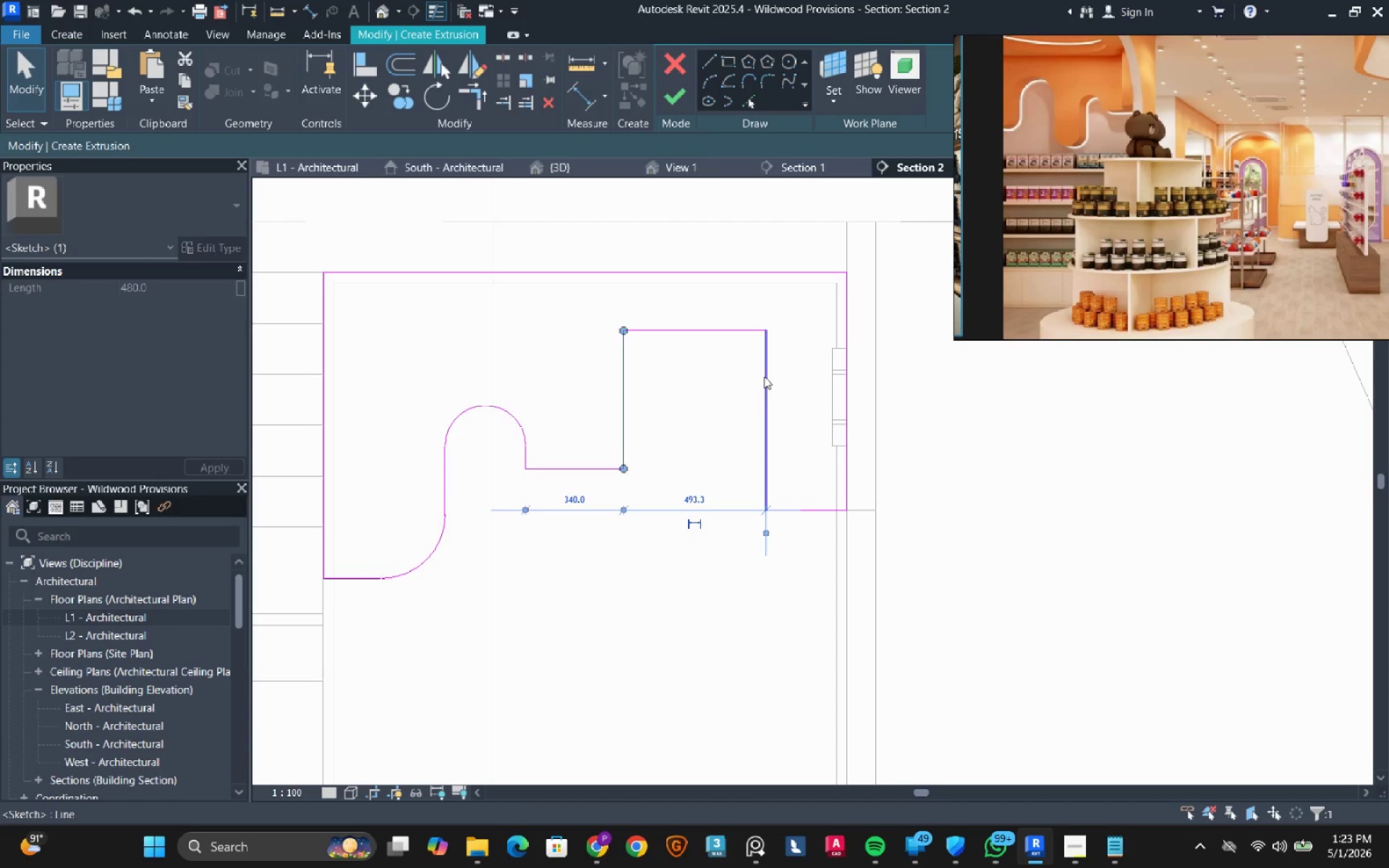 
left_click_drag(start_coordinate=[764, 376], to_coordinate=[729, 387])
 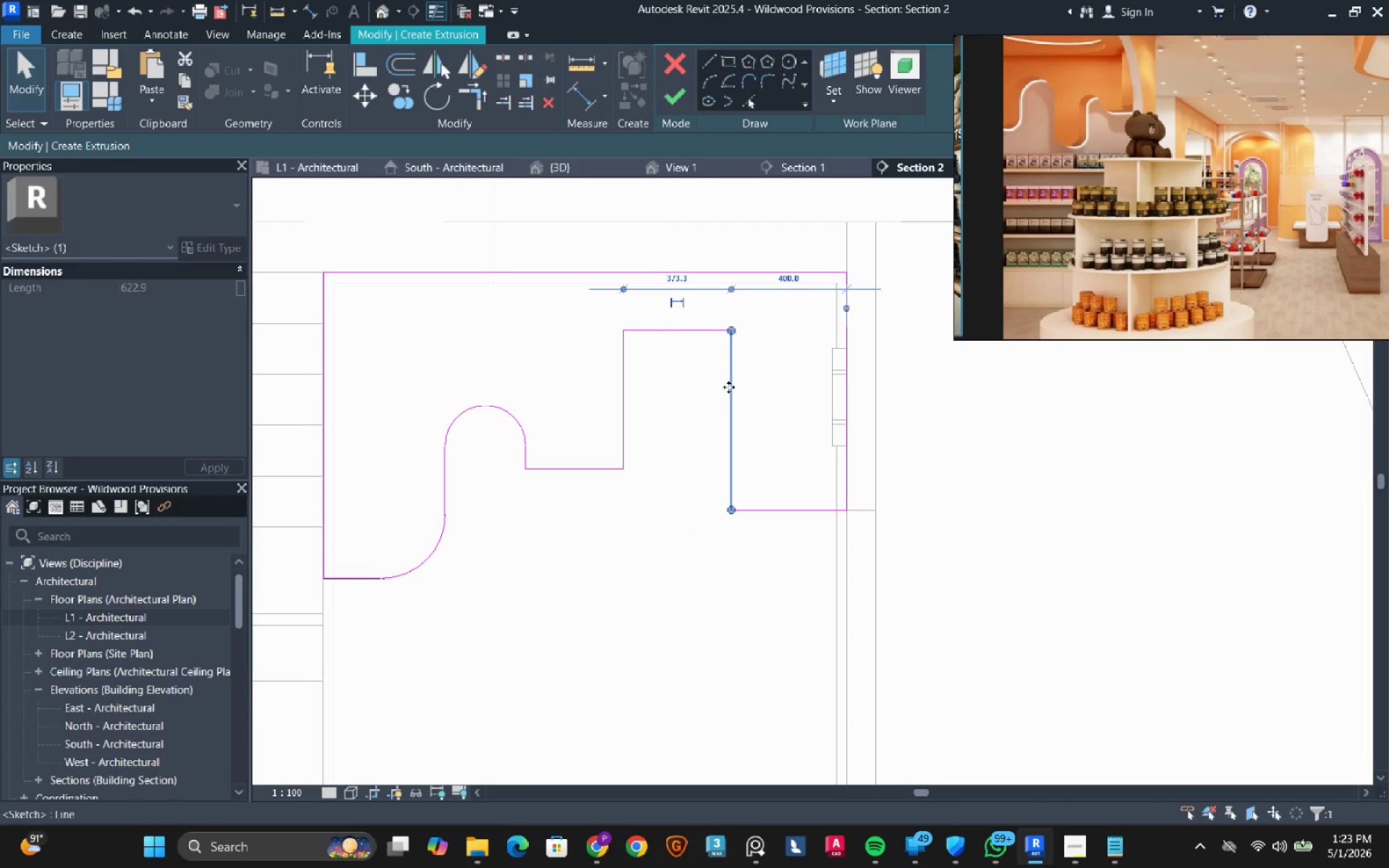 
key(Escape)
 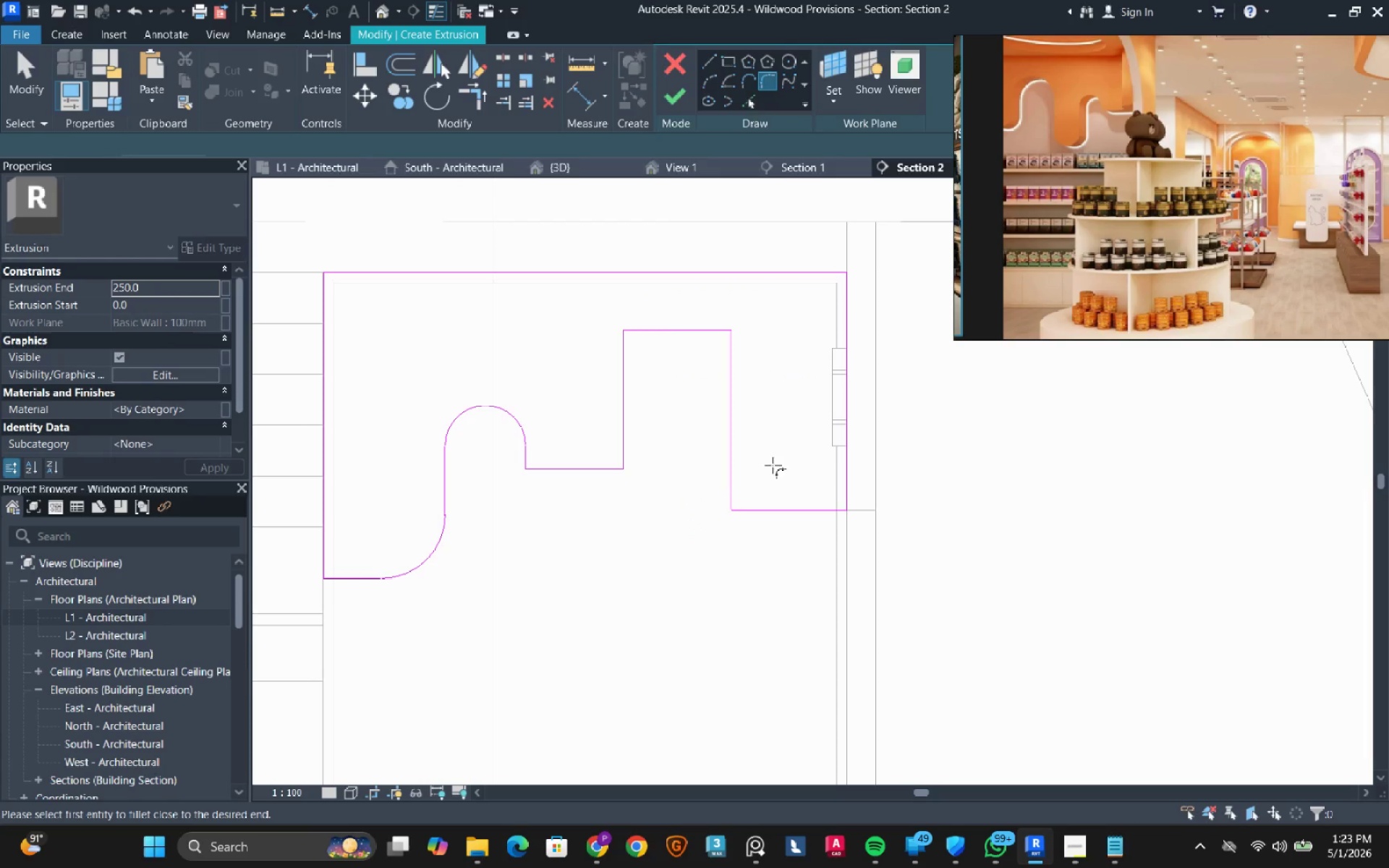 
left_click([734, 468])
 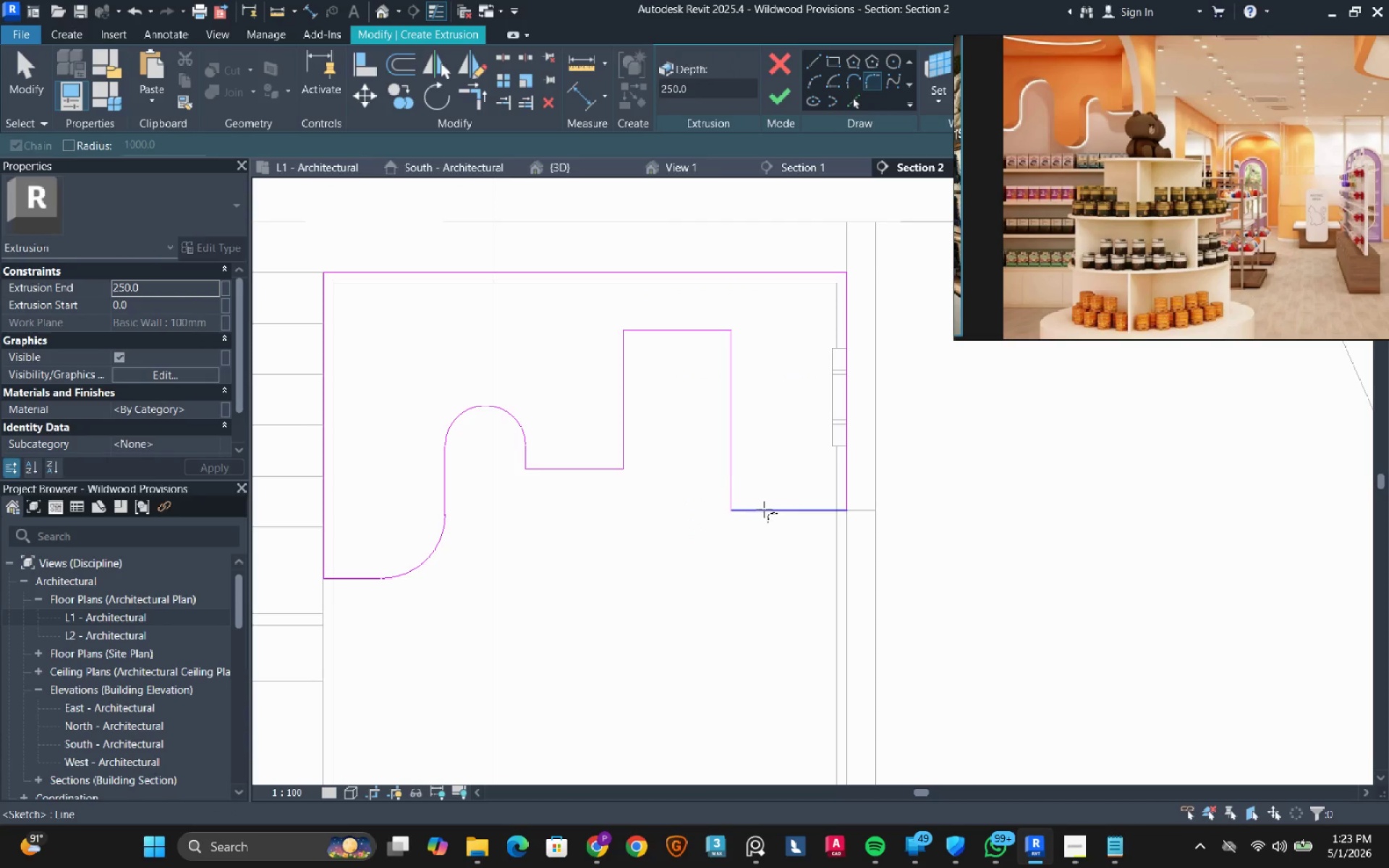 
left_click([764, 509])
 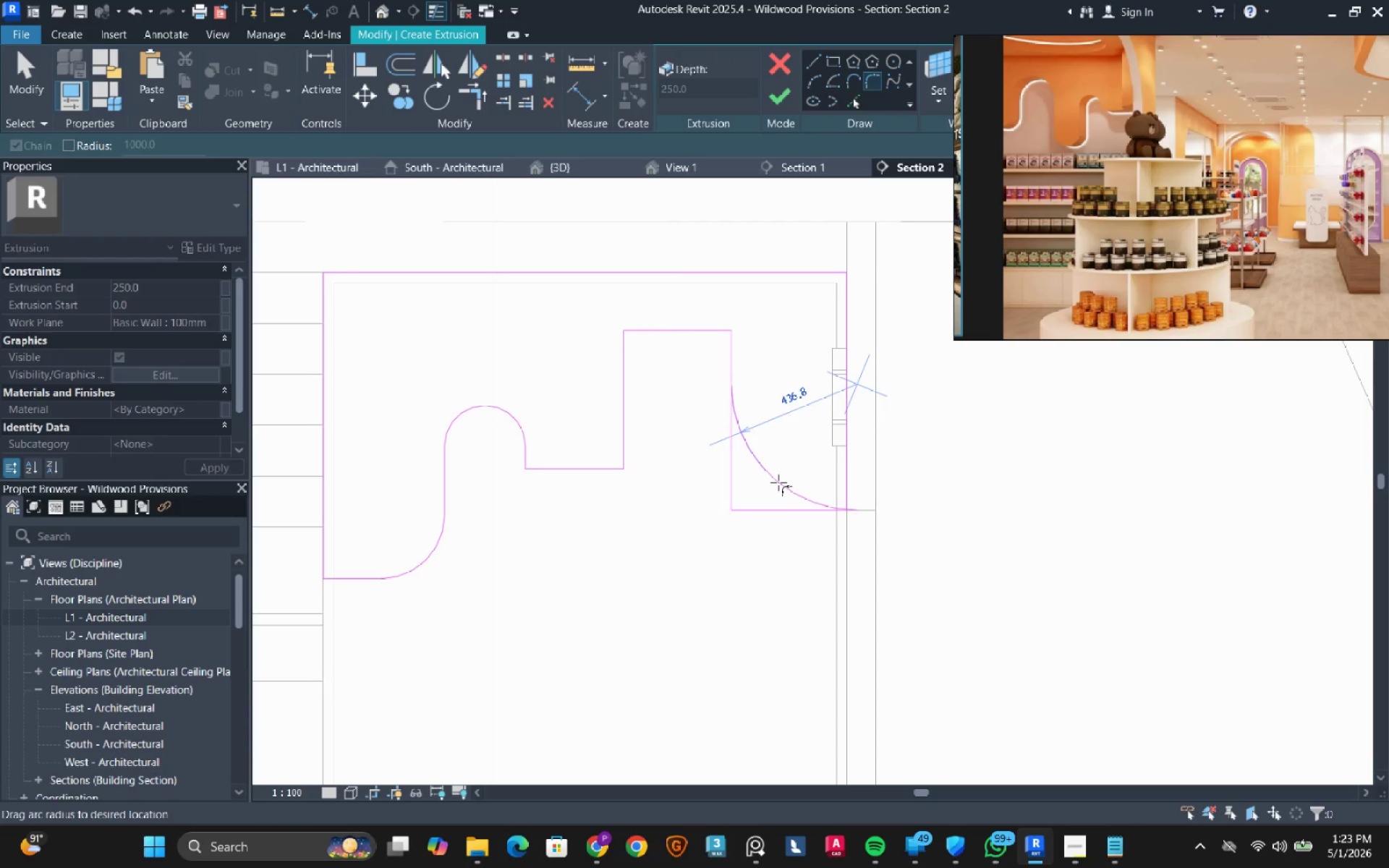 
left_click([776, 488])
 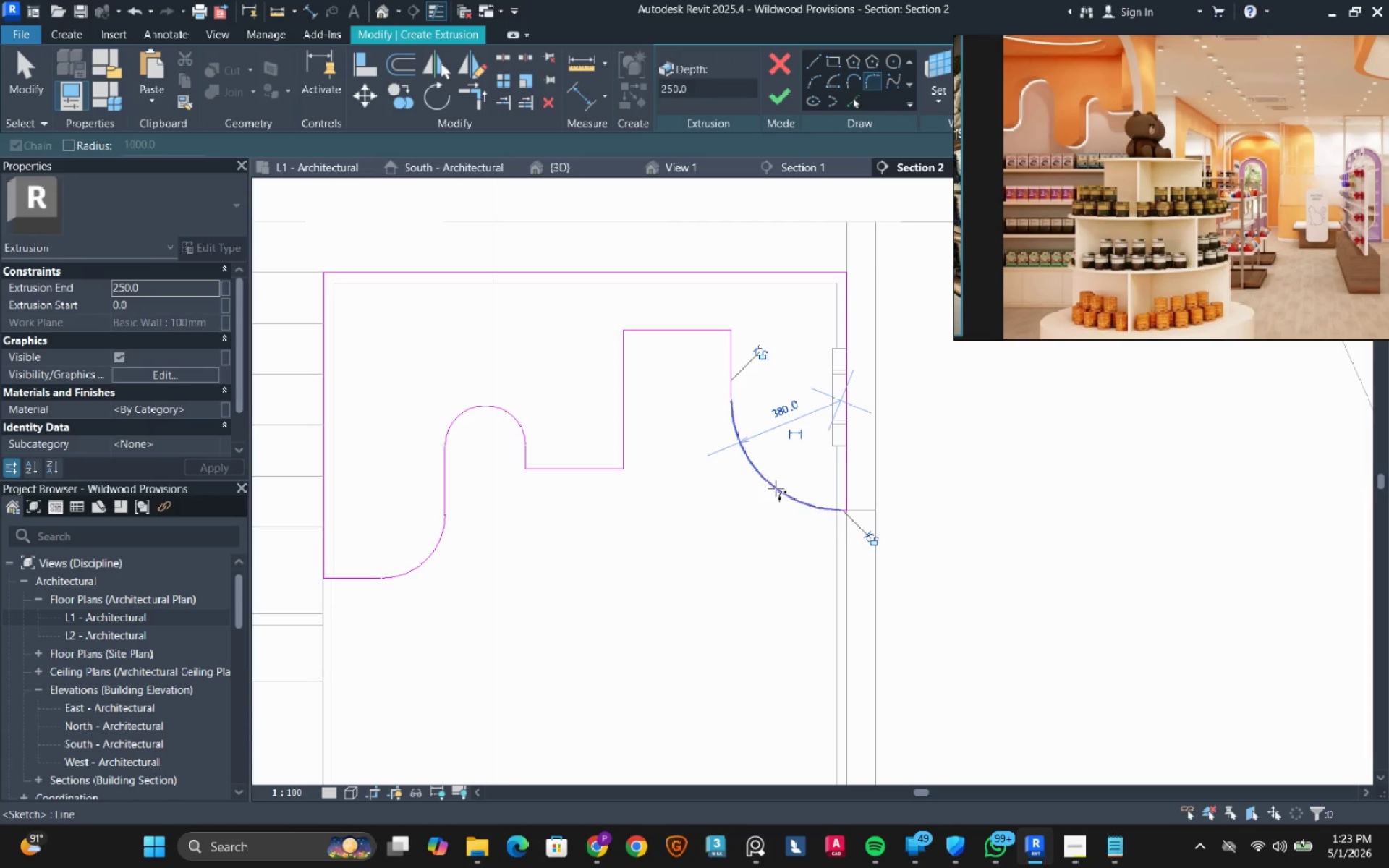 
key(Escape)
 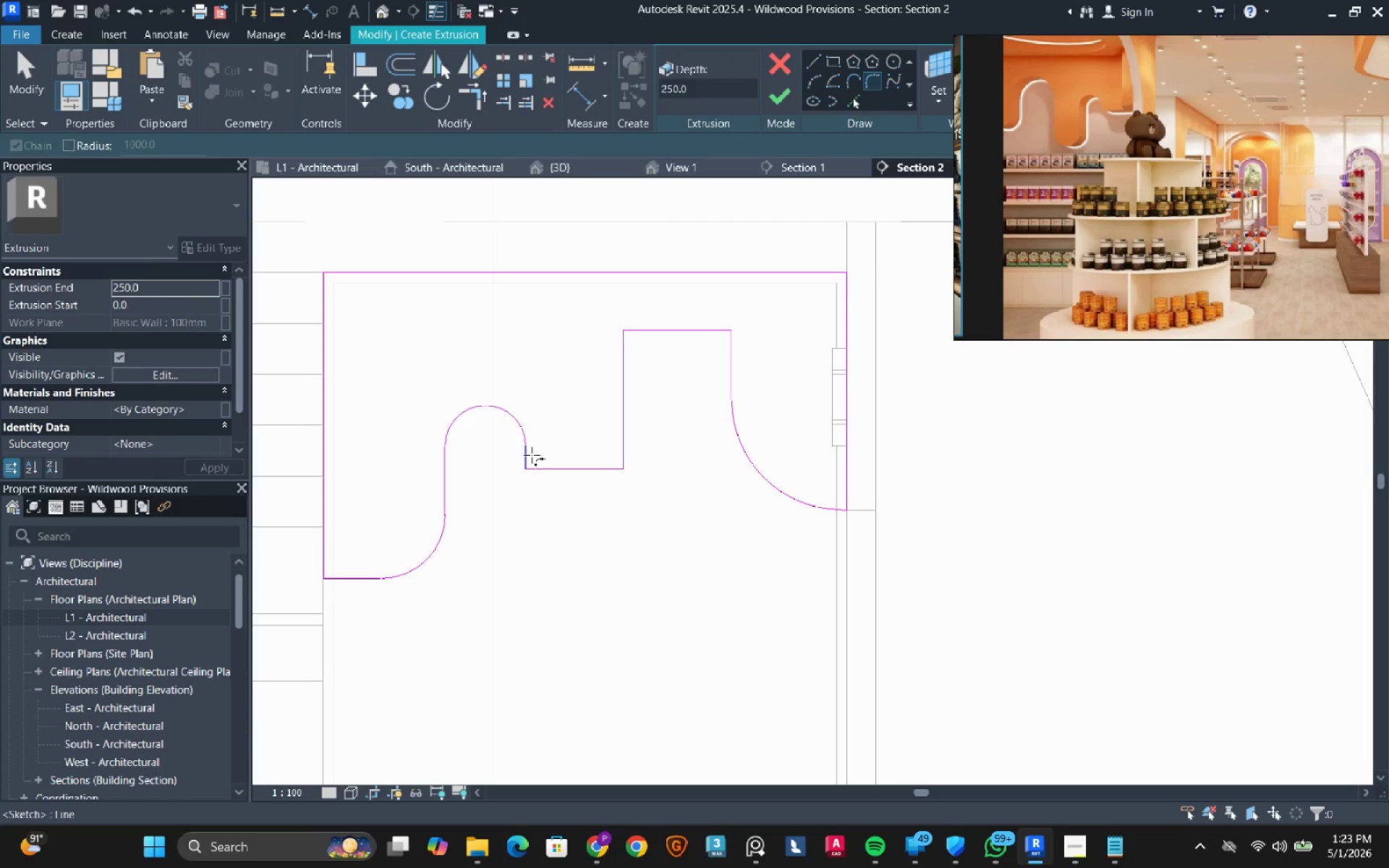 
scroll: coordinate [592, 391], scroll_direction: down, amount: 3.0
 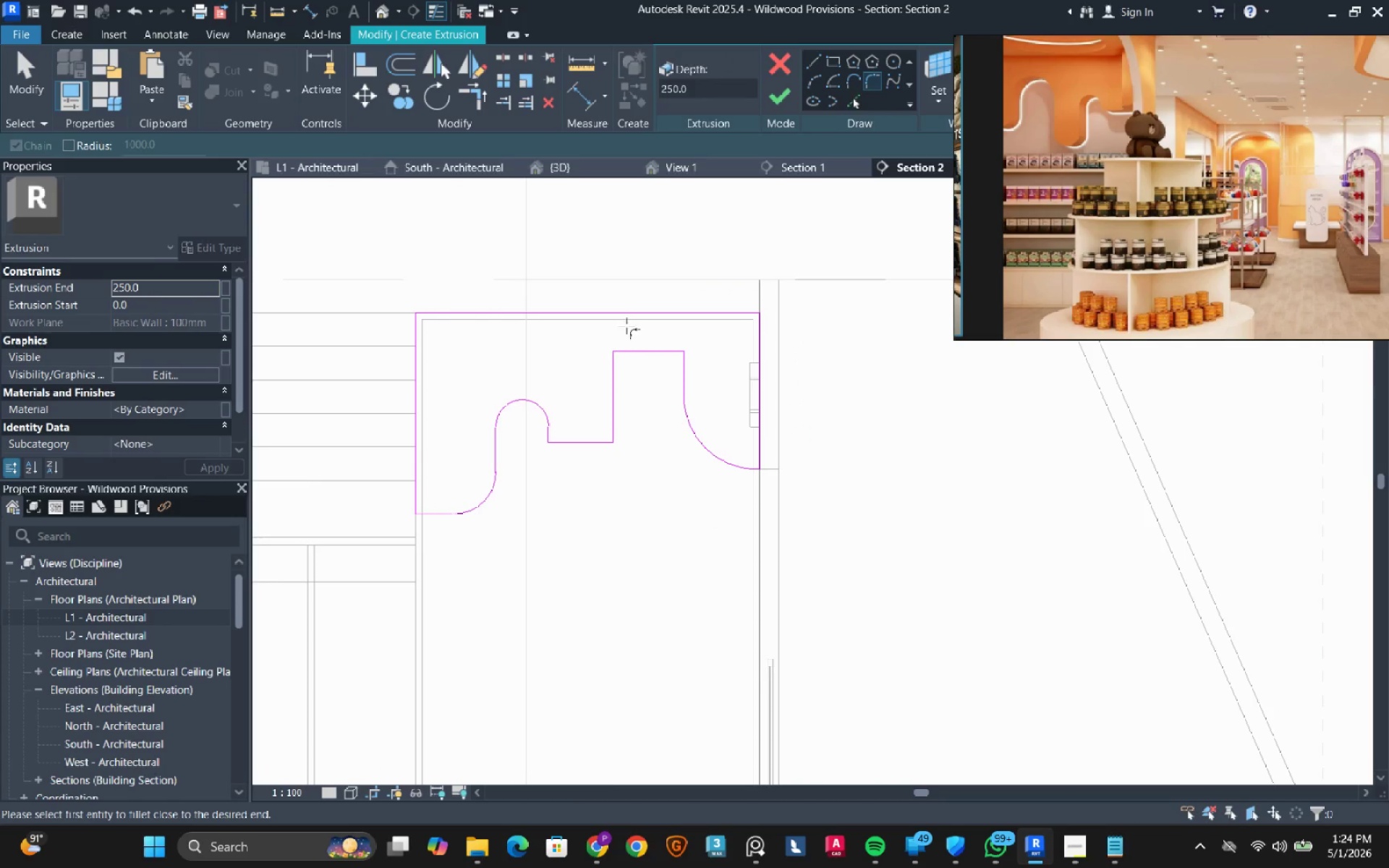 
scroll: coordinate [621, 363], scroll_direction: up, amount: 3.0
 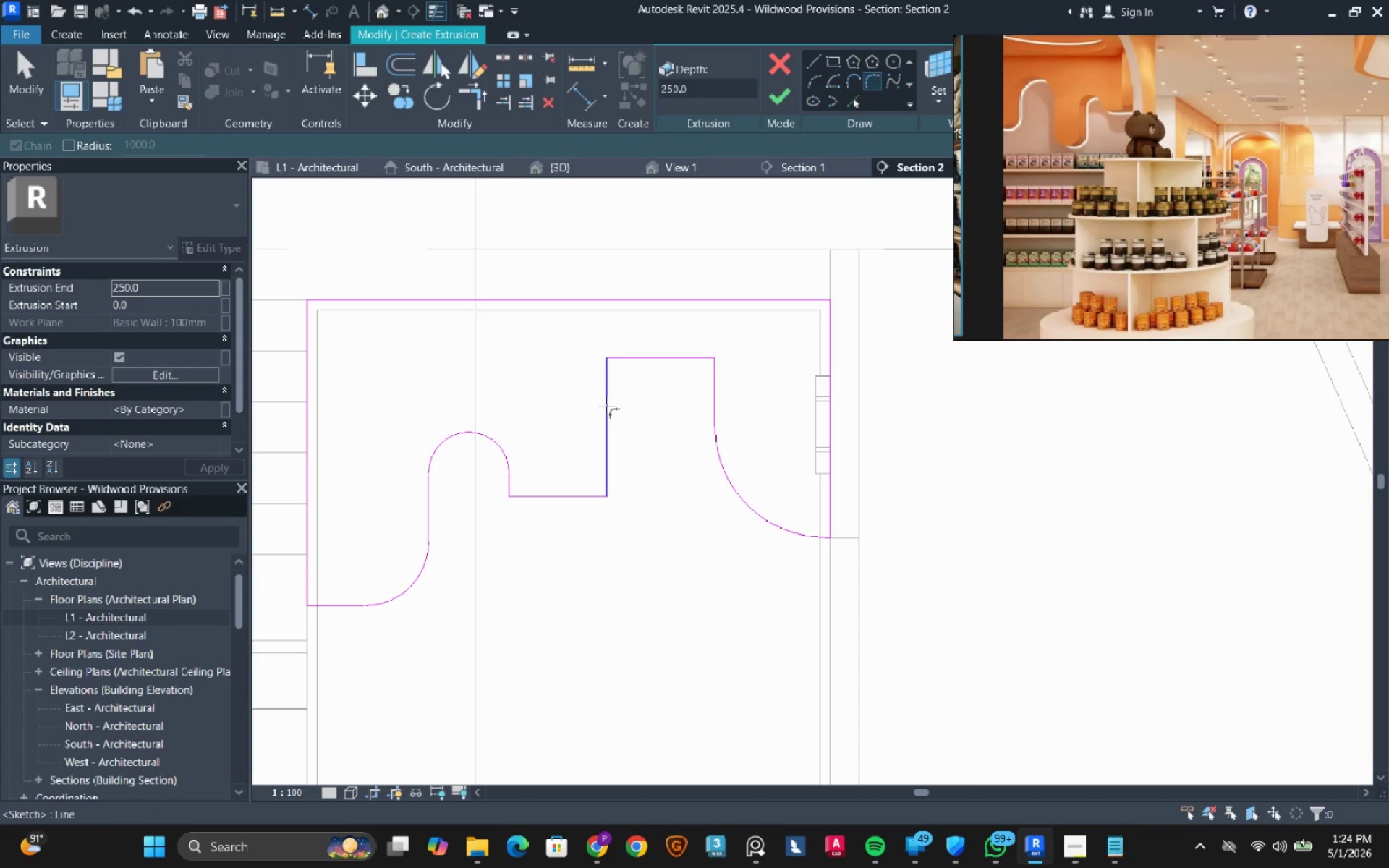 
left_click([606, 405])
 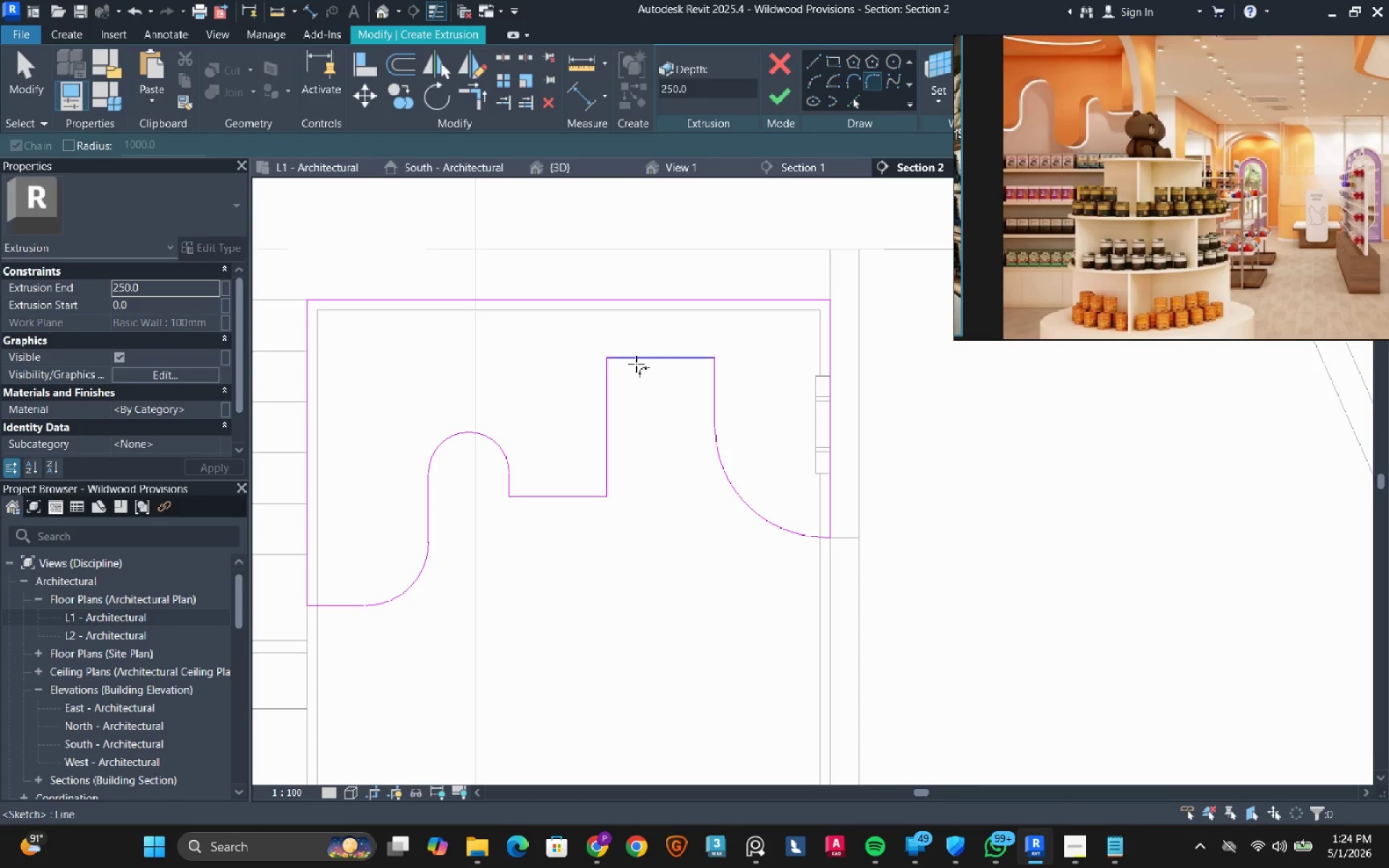 
left_click([636, 364])
 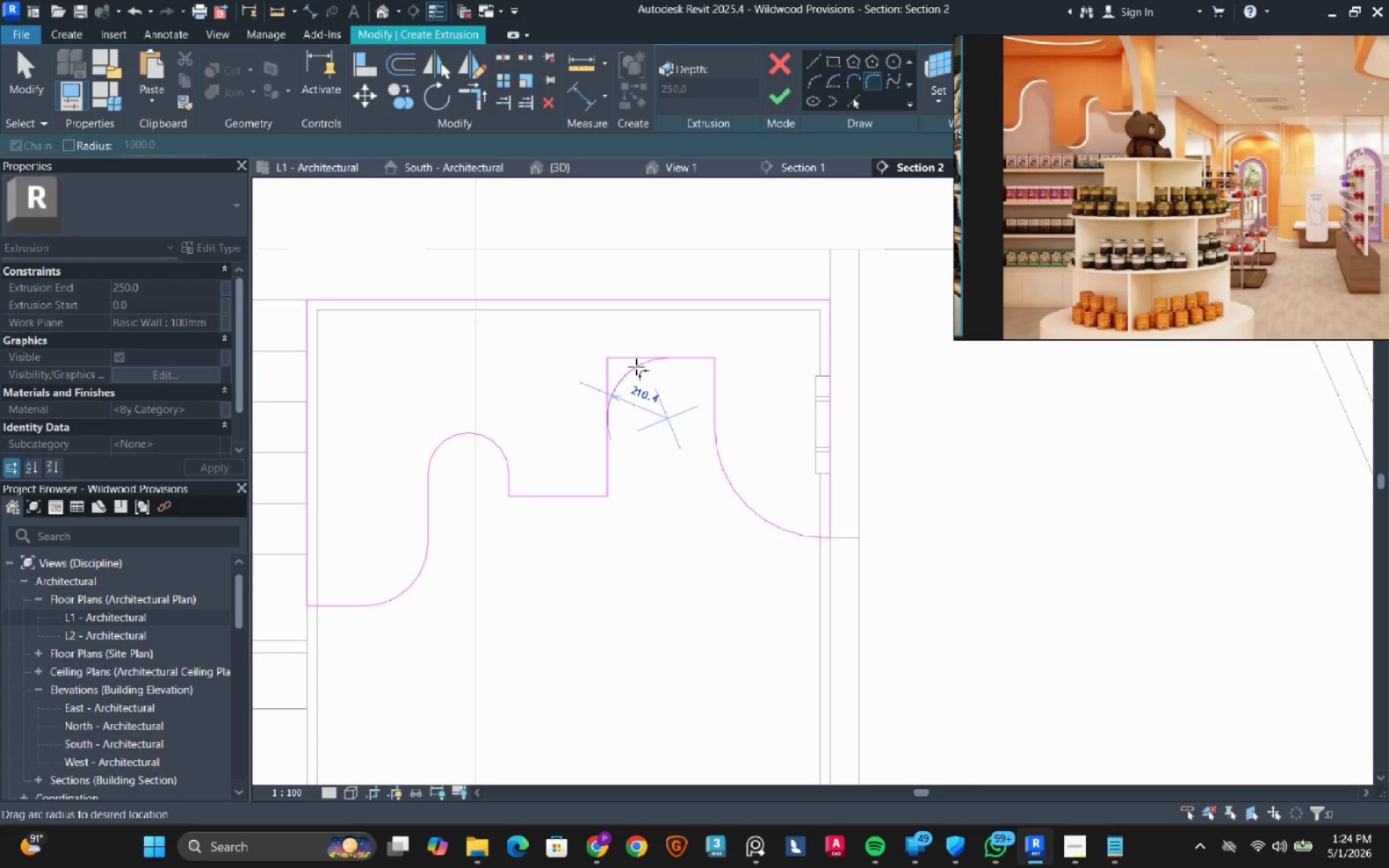 
left_click([636, 367])
 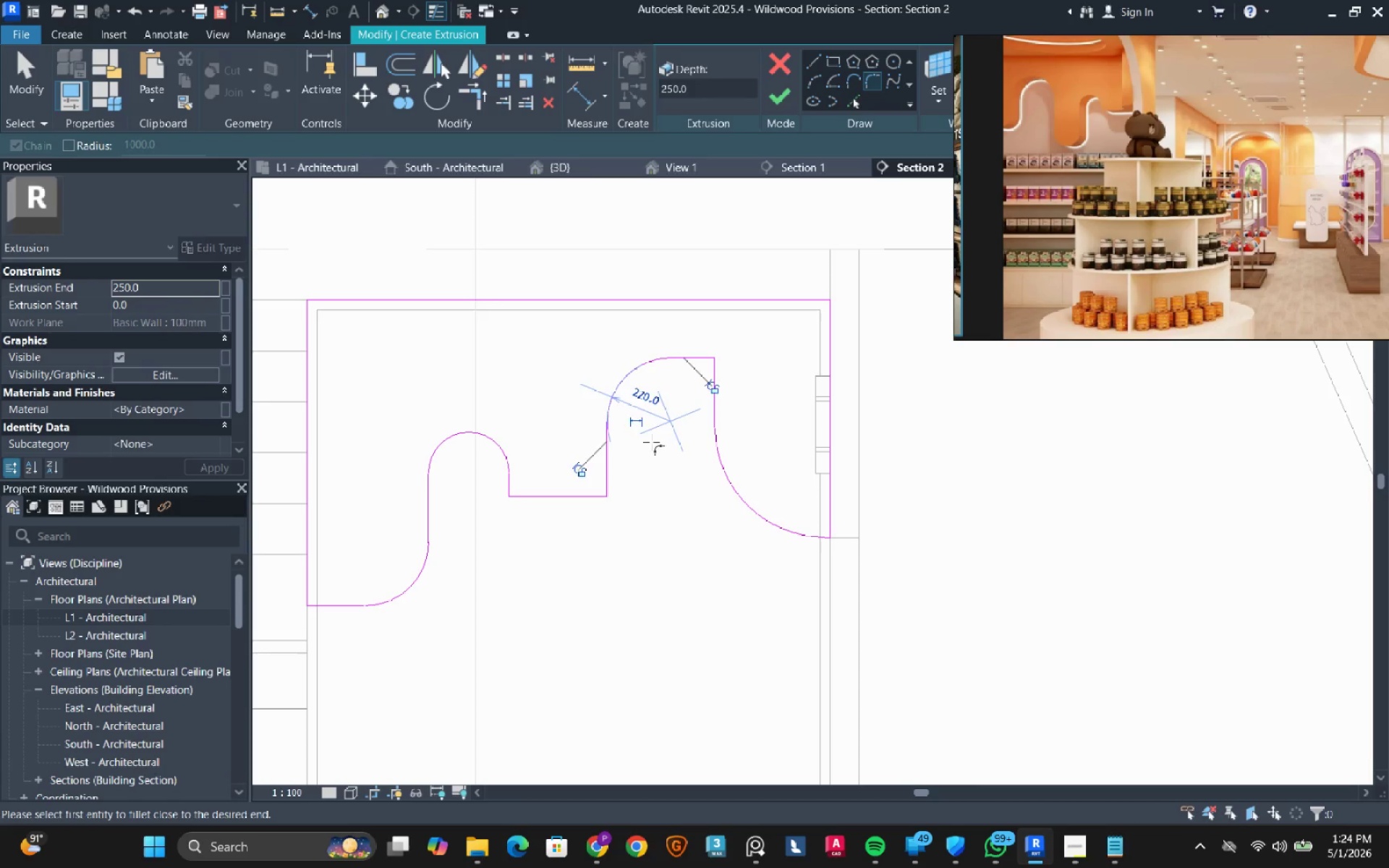 
key(Escape)
 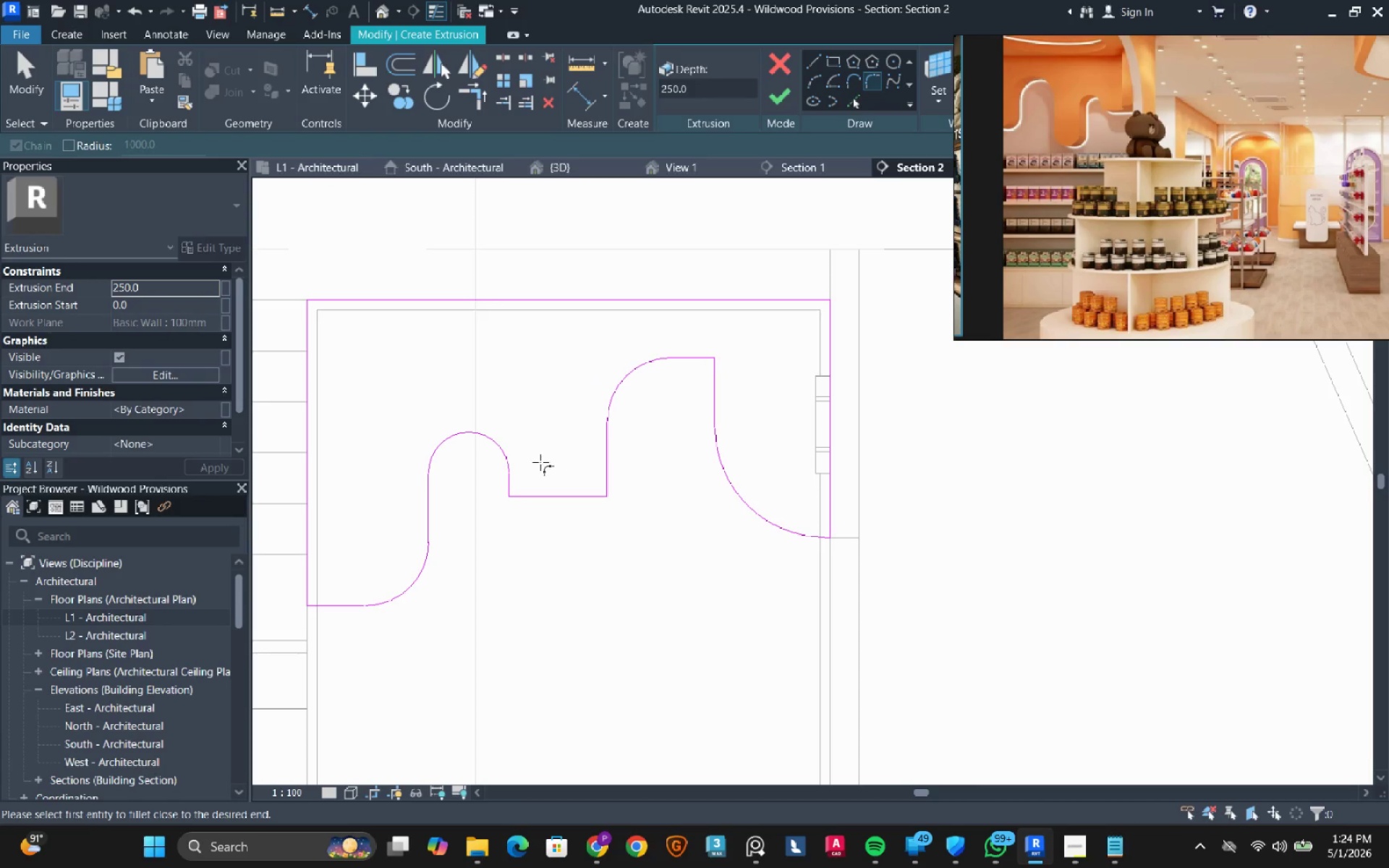 
scroll: coordinate [530, 462], scroll_direction: down, amount: 2.0
 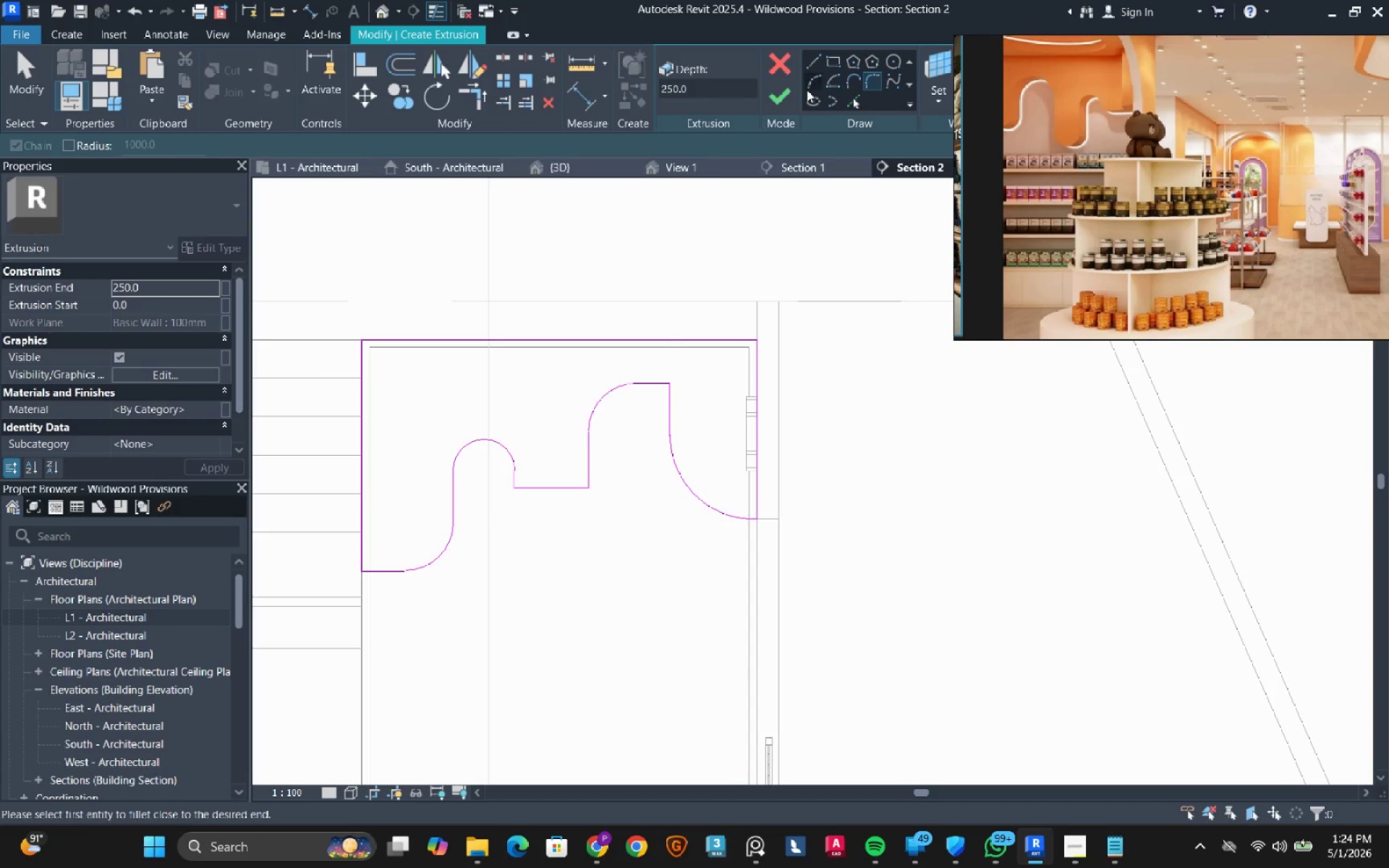 
left_click([778, 95])
 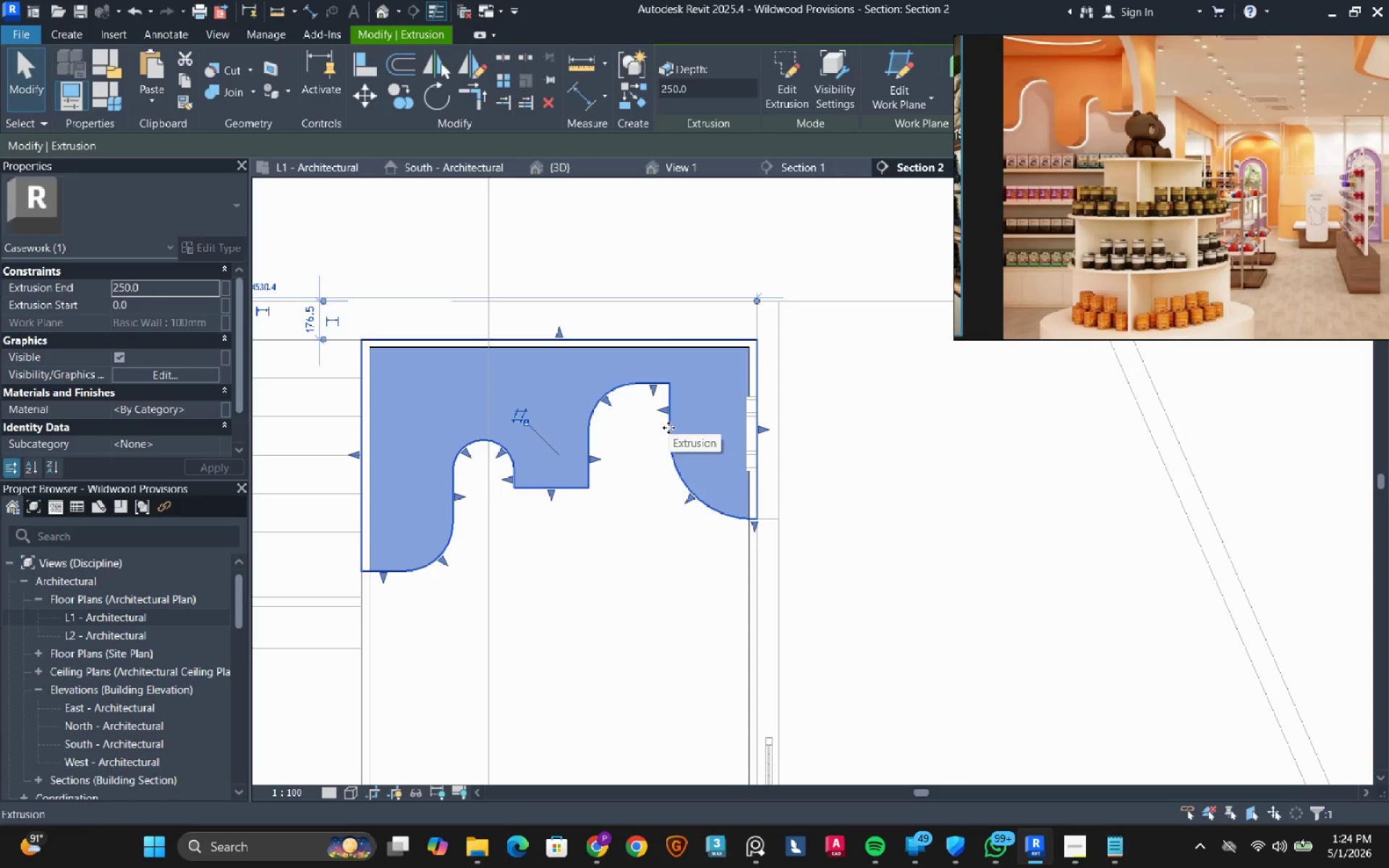 
key(Escape)
 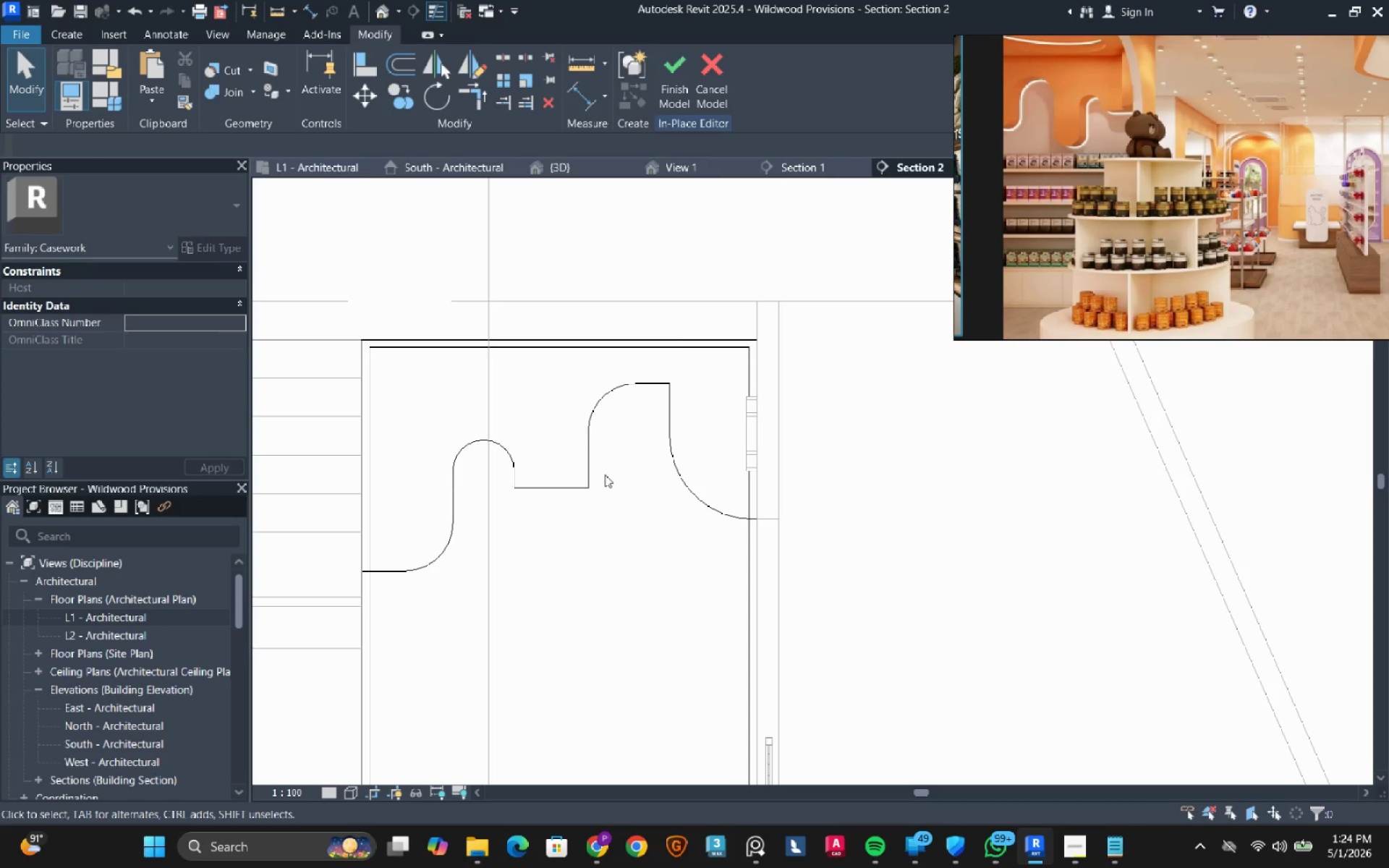 
wait(11.03)
 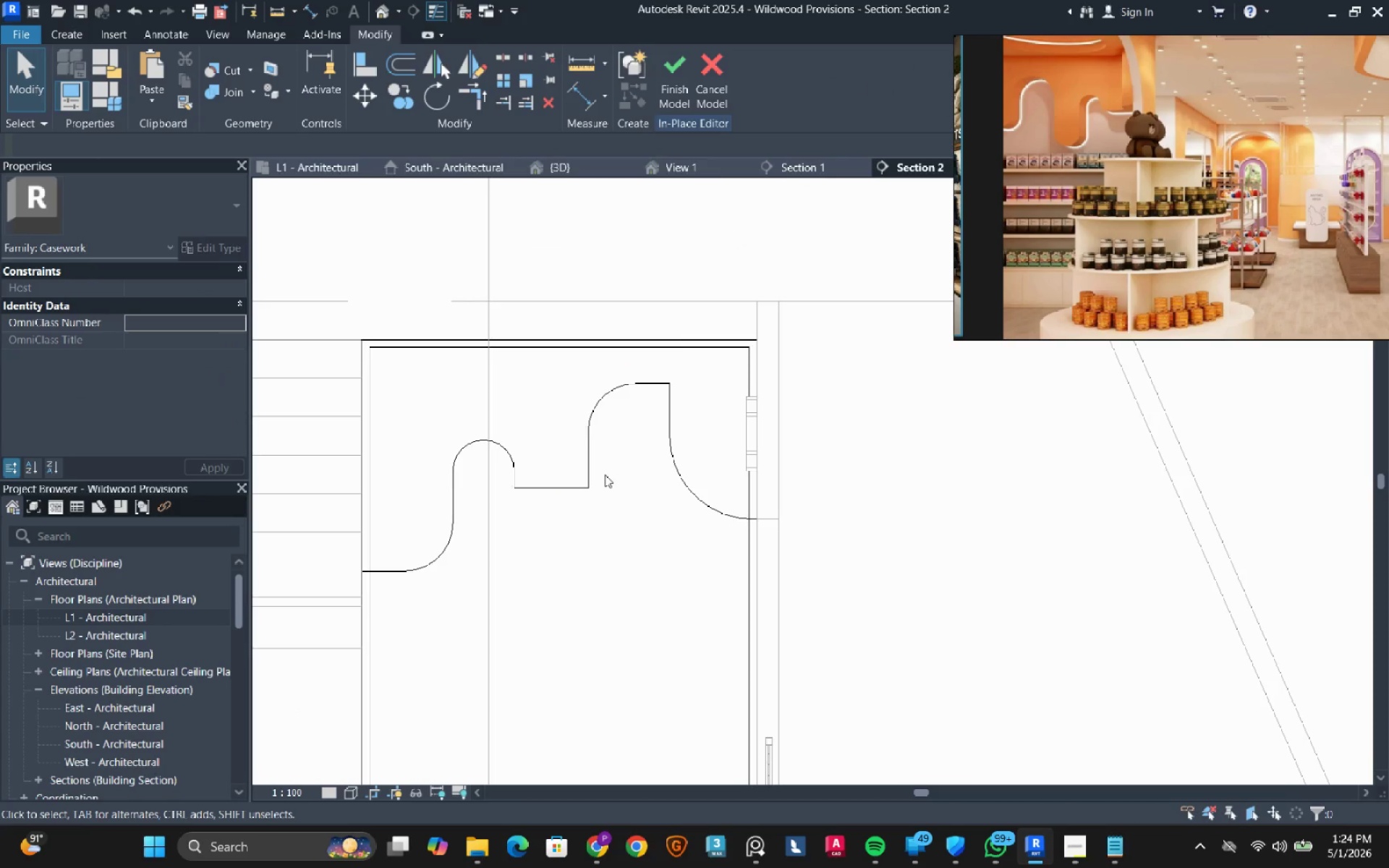 
left_click([710, 334])
 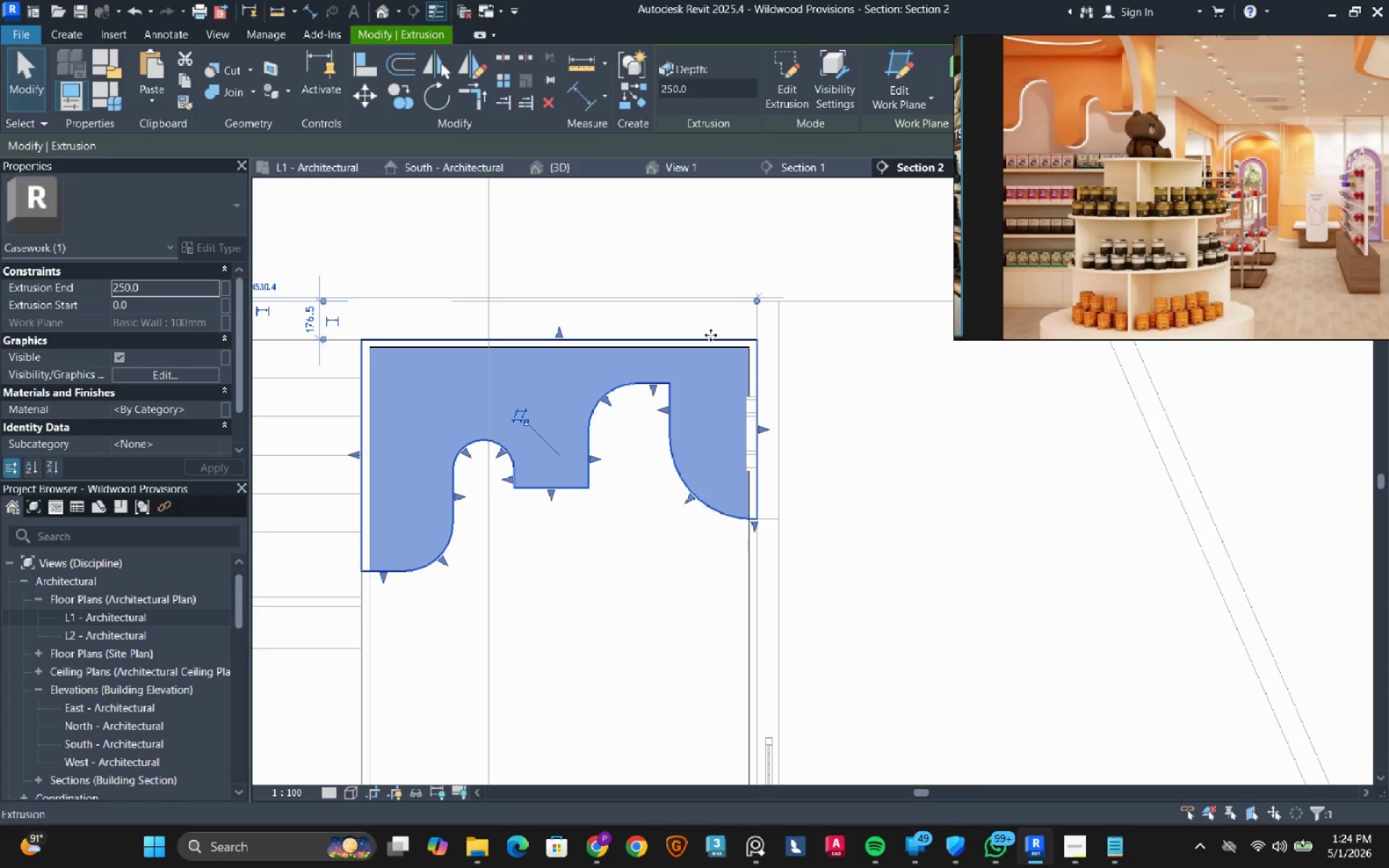 
scroll: coordinate [710, 335], scroll_direction: down, amount: 2.0
 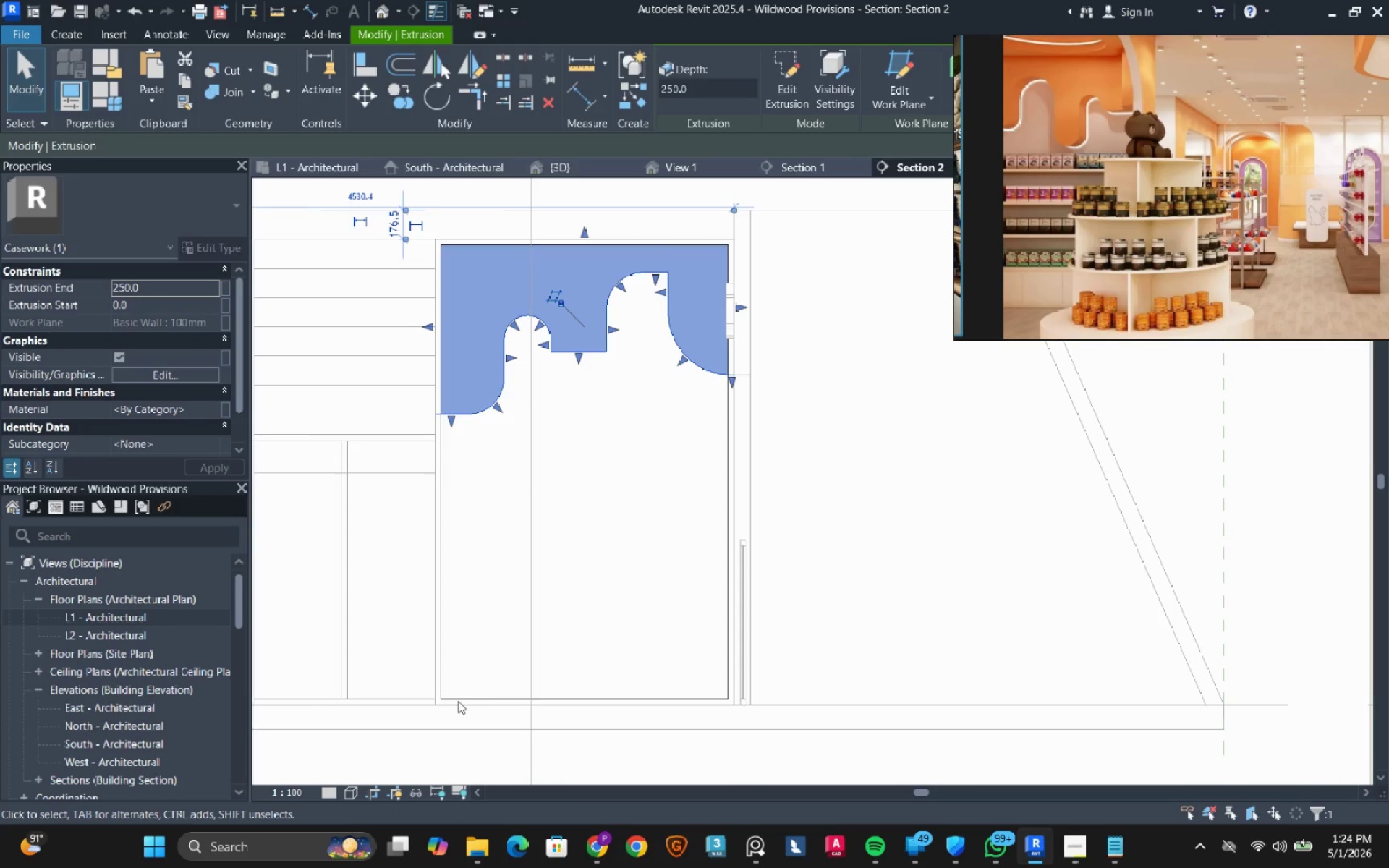 
left_click([458, 702])
 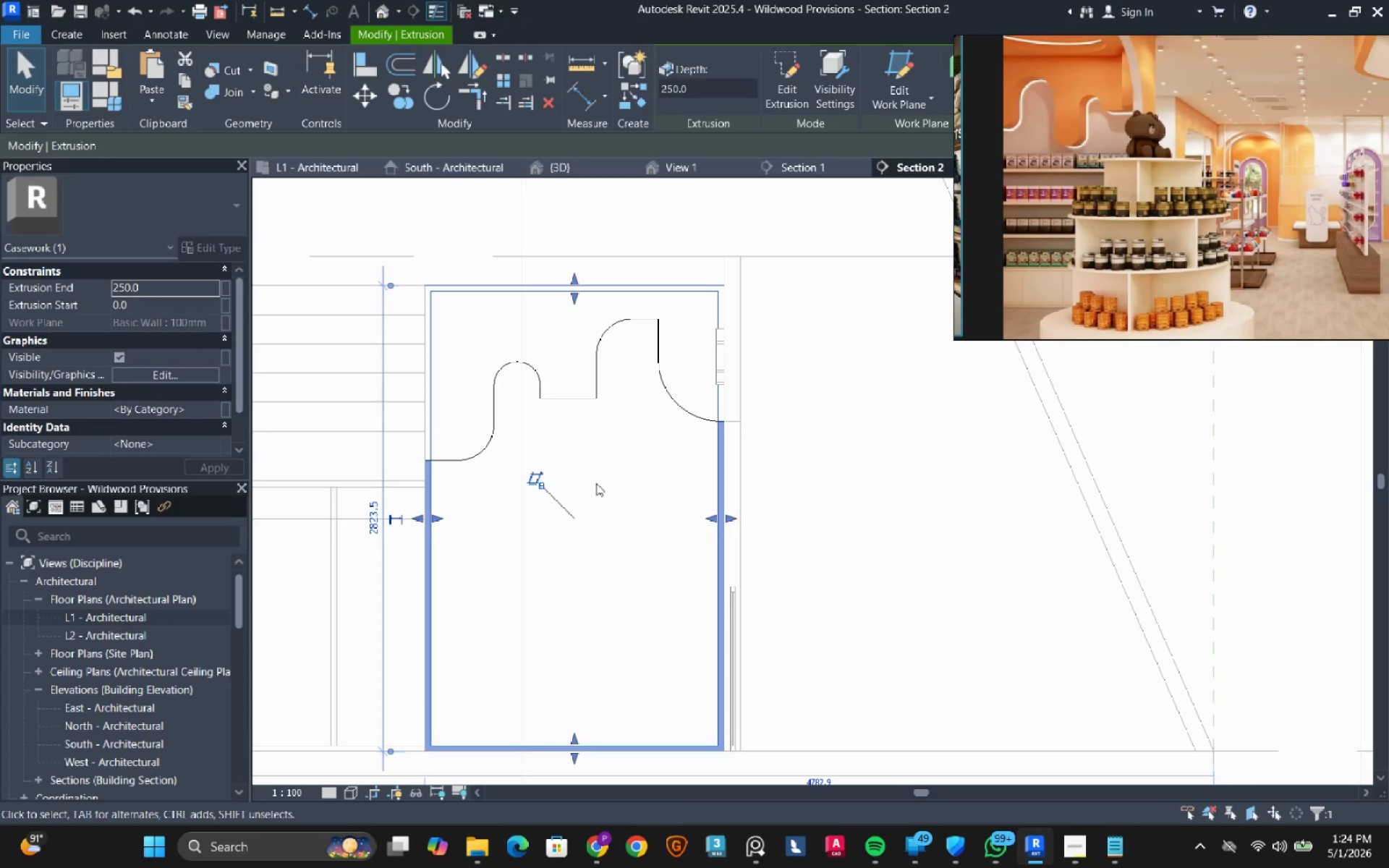 
wait(7.09)
 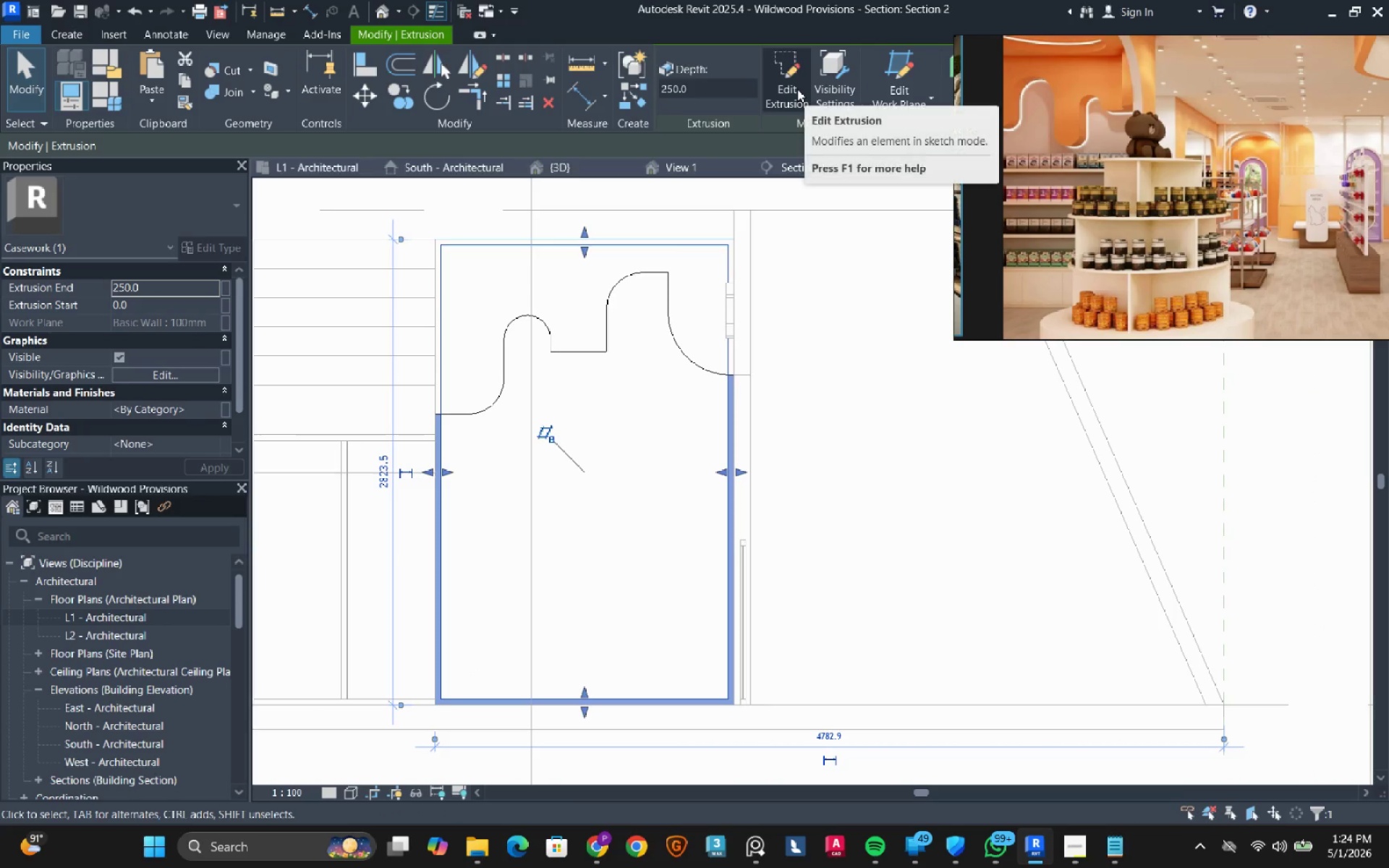 
left_click([778, 98])
 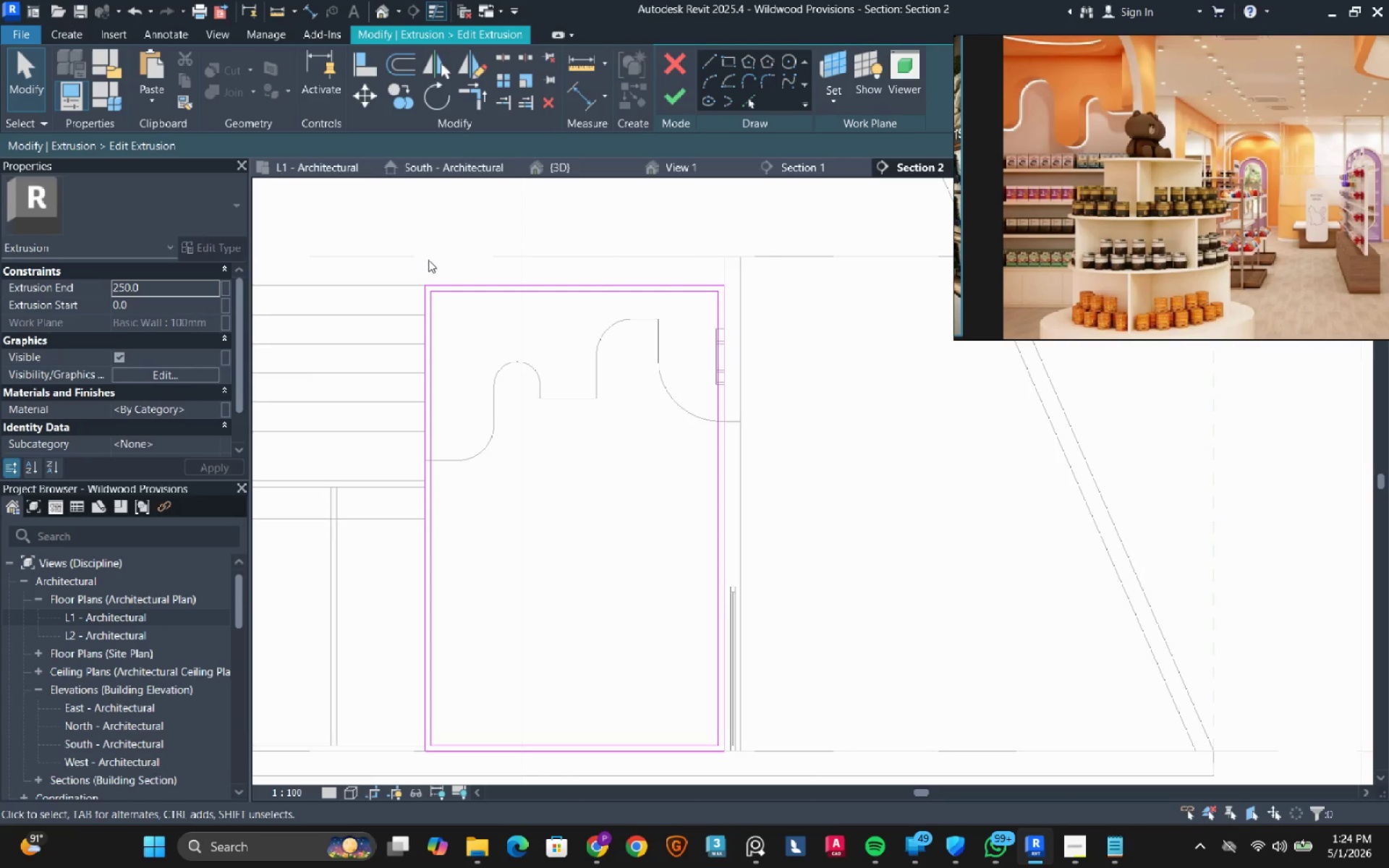 
left_click_drag(start_coordinate=[391, 250], to_coordinate=[828, 385])
 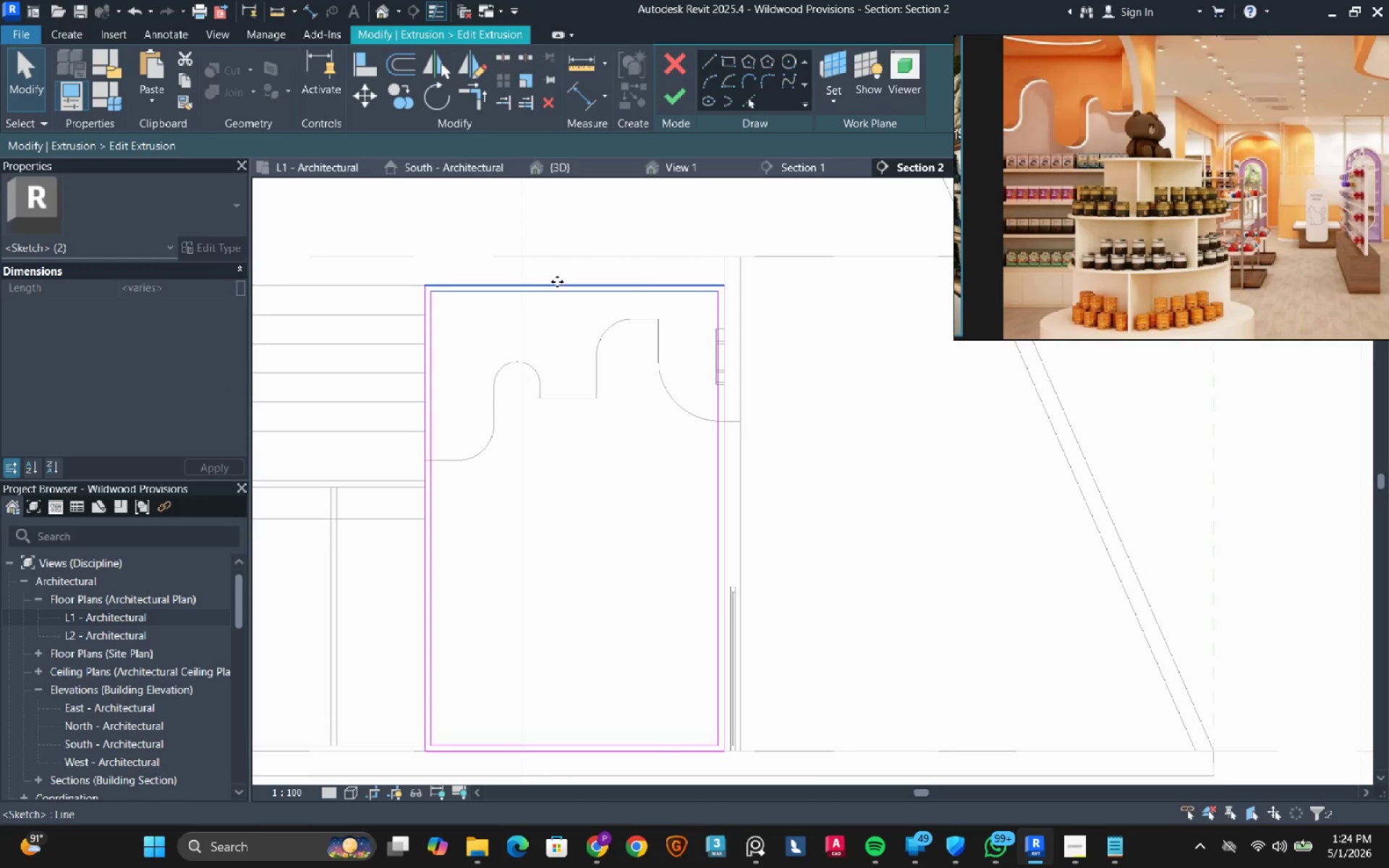 
left_click_drag(start_coordinate=[557, 281], to_coordinate=[519, 500])
 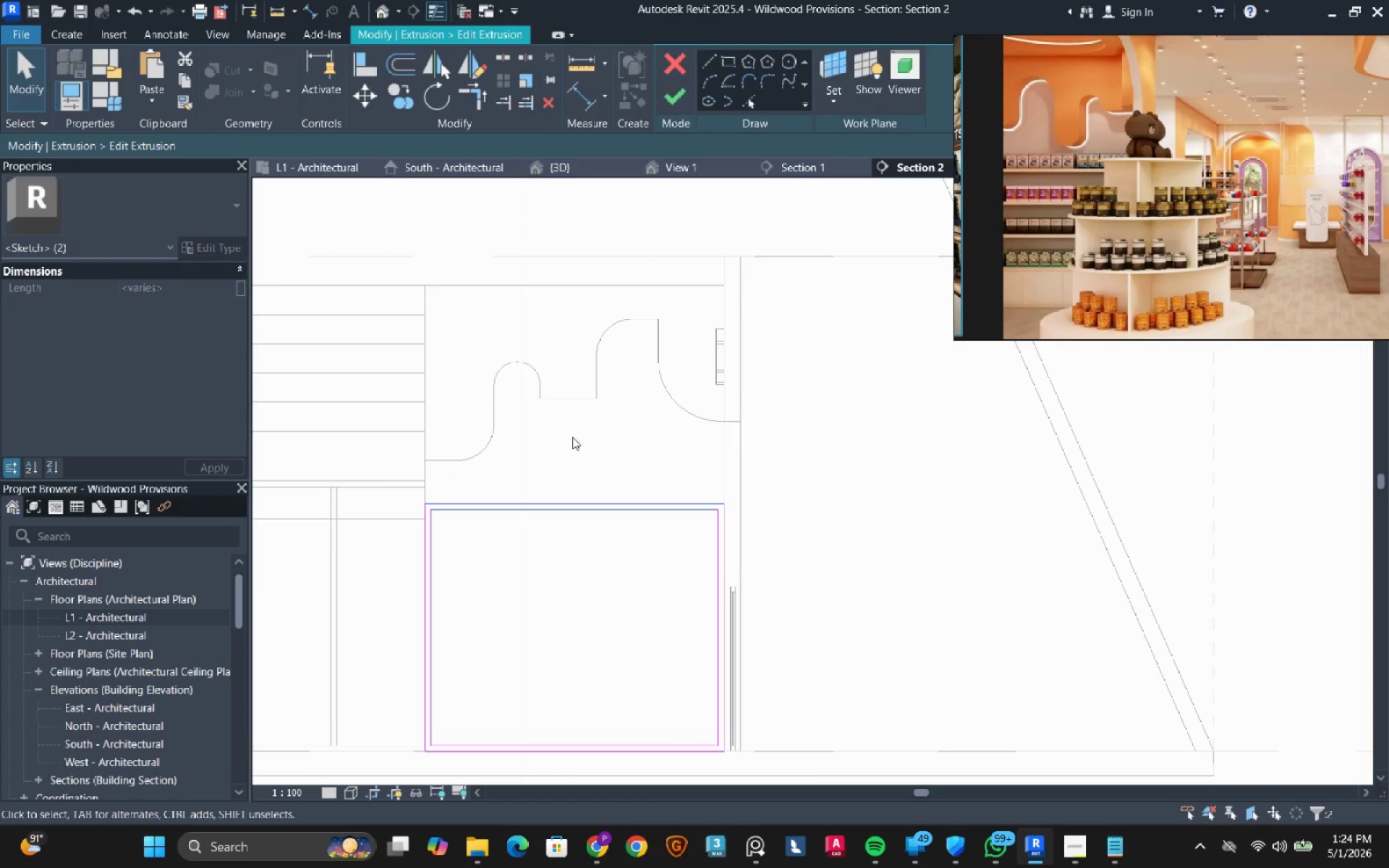 
key(Escape)
 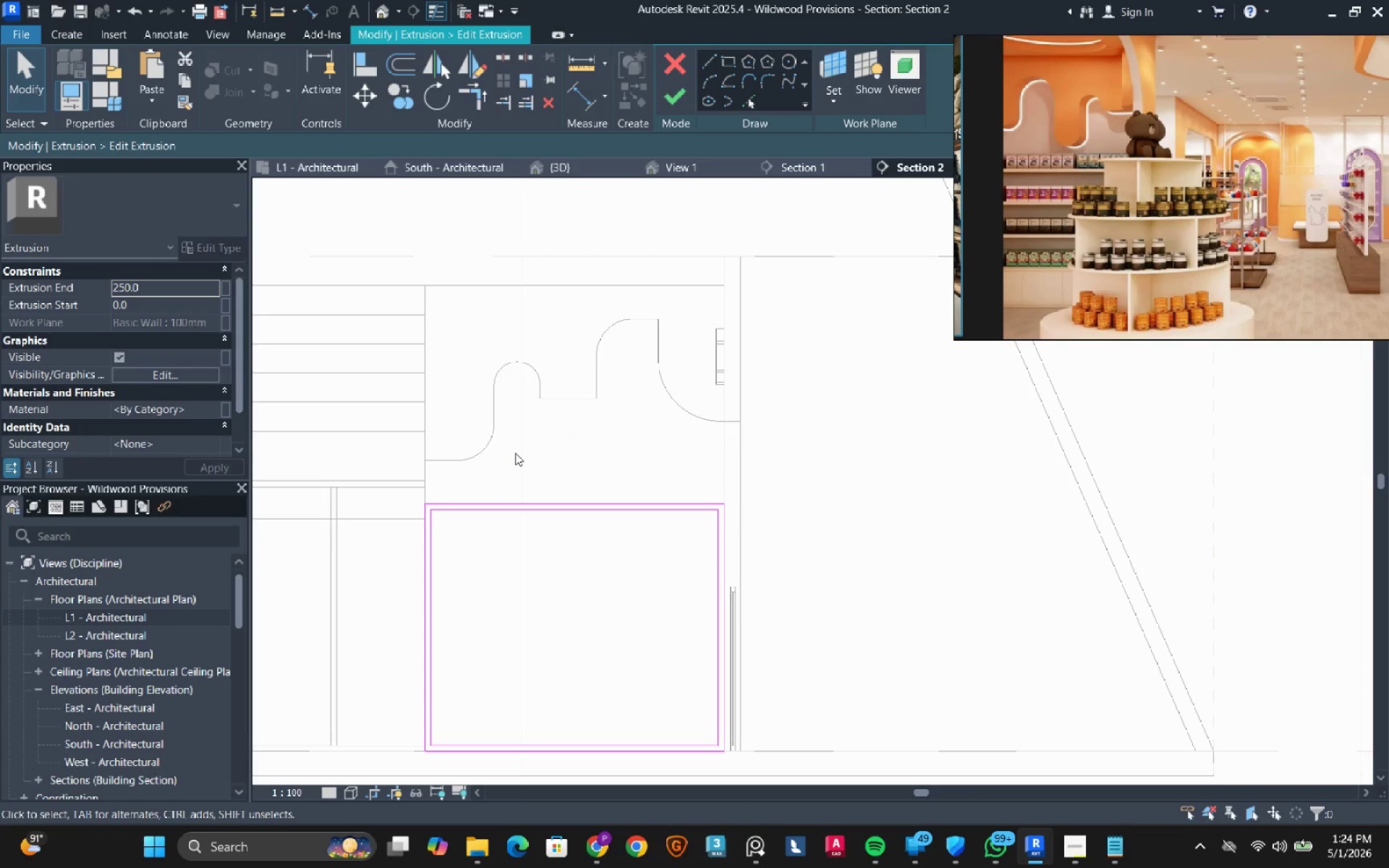 
scroll: coordinate [433, 470], scroll_direction: down, amount: 2.0
 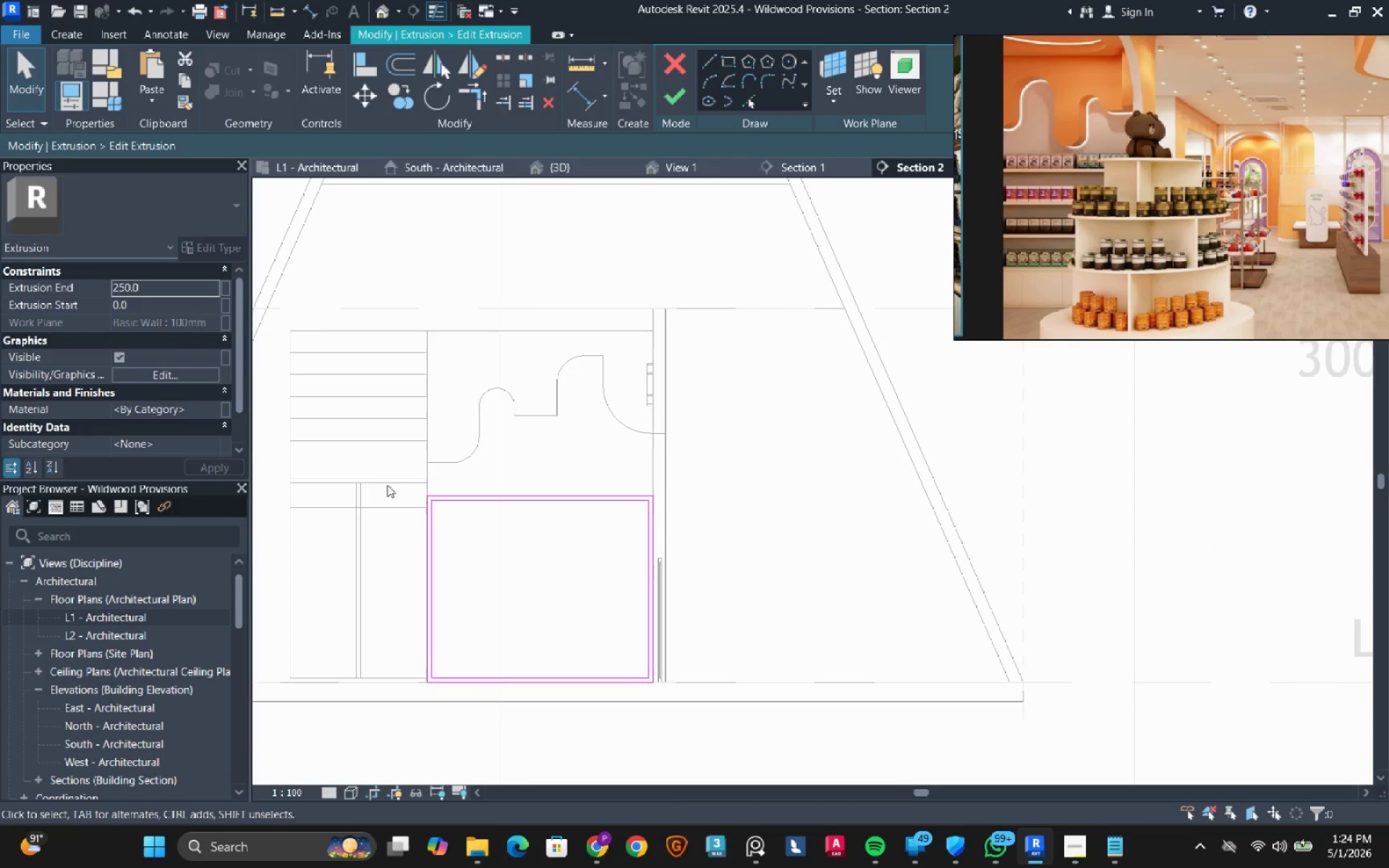 
left_click_drag(start_coordinate=[397, 473], to_coordinate=[733, 707])
 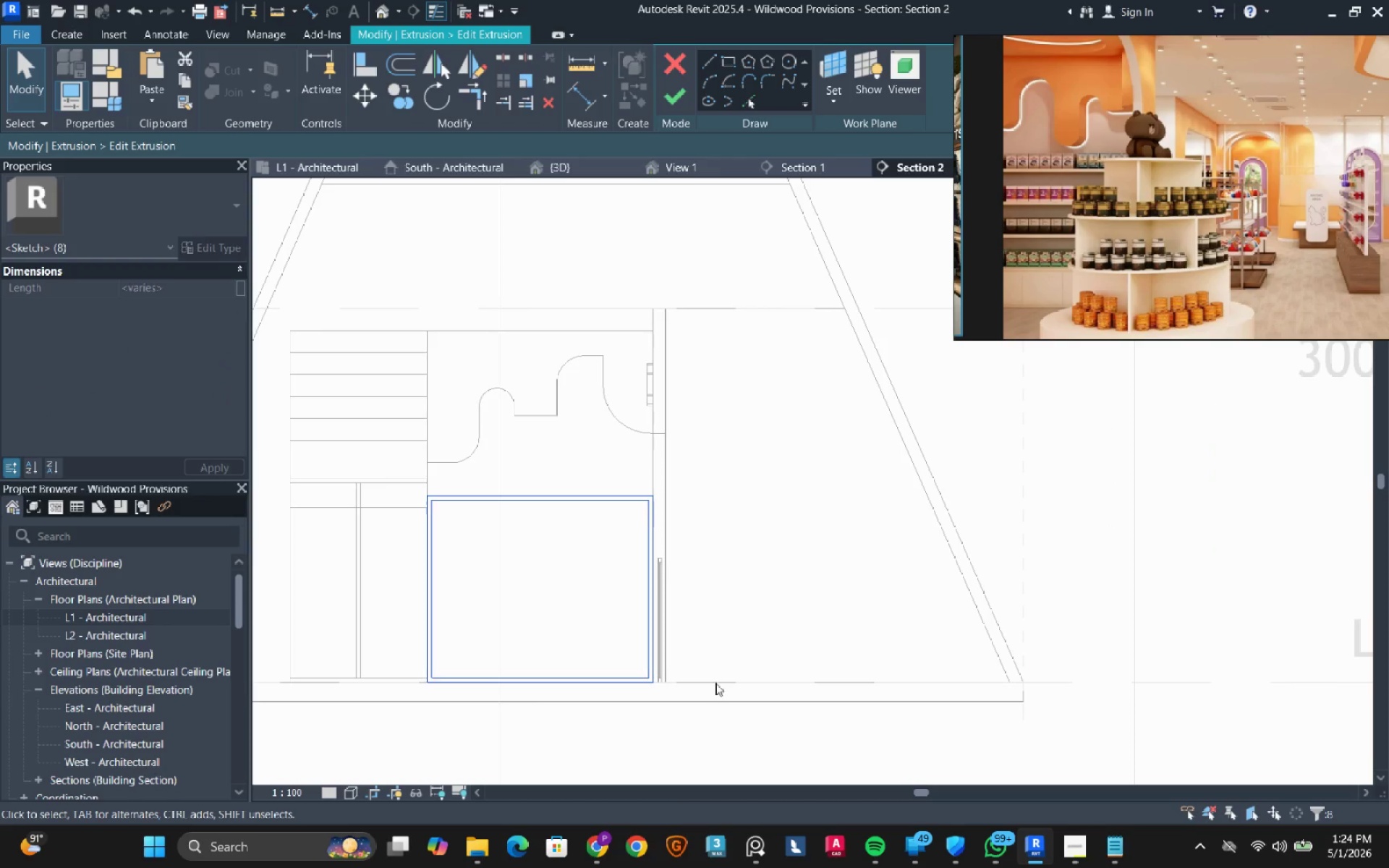 
type(de)
 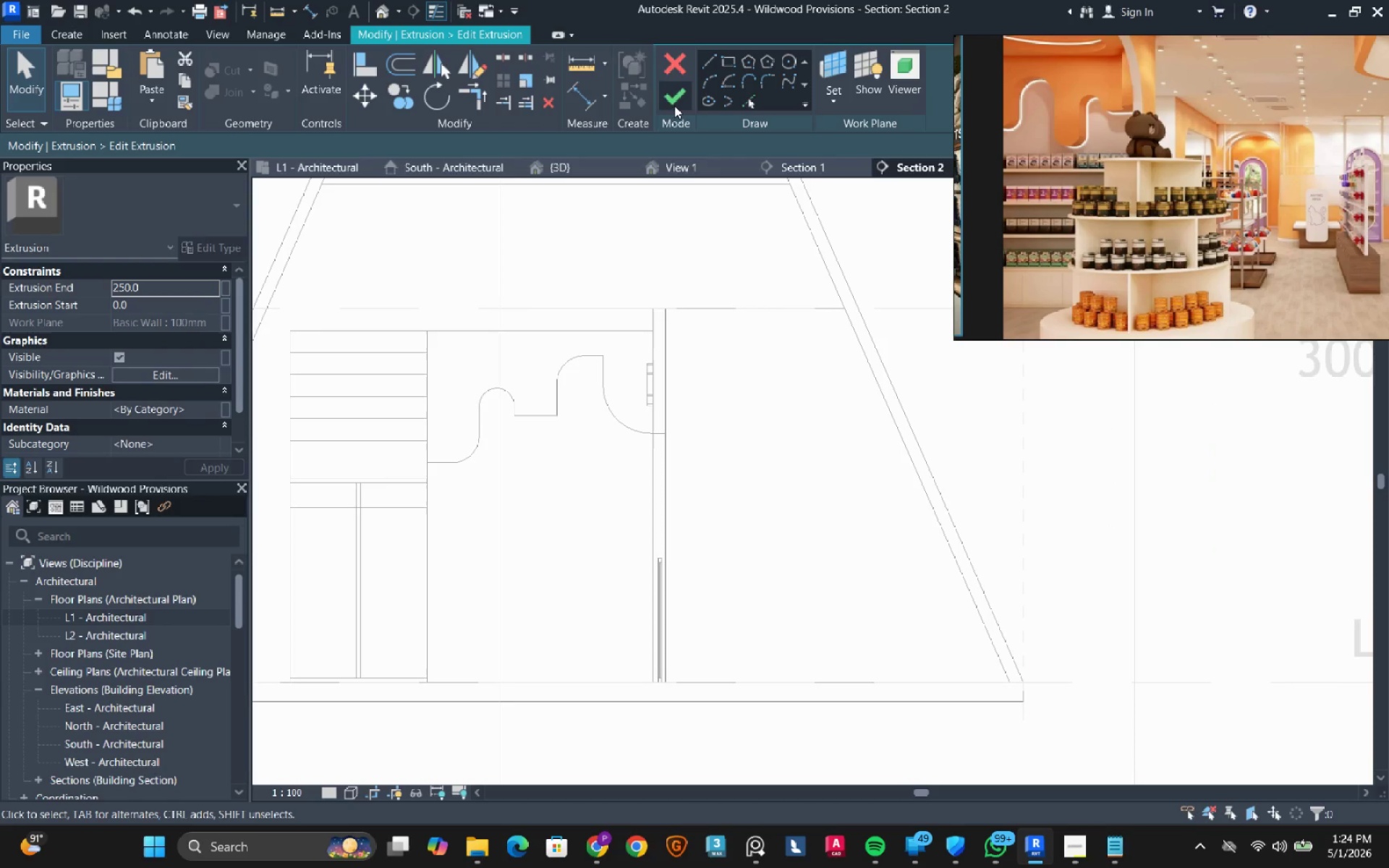 
left_click([675, 100])
 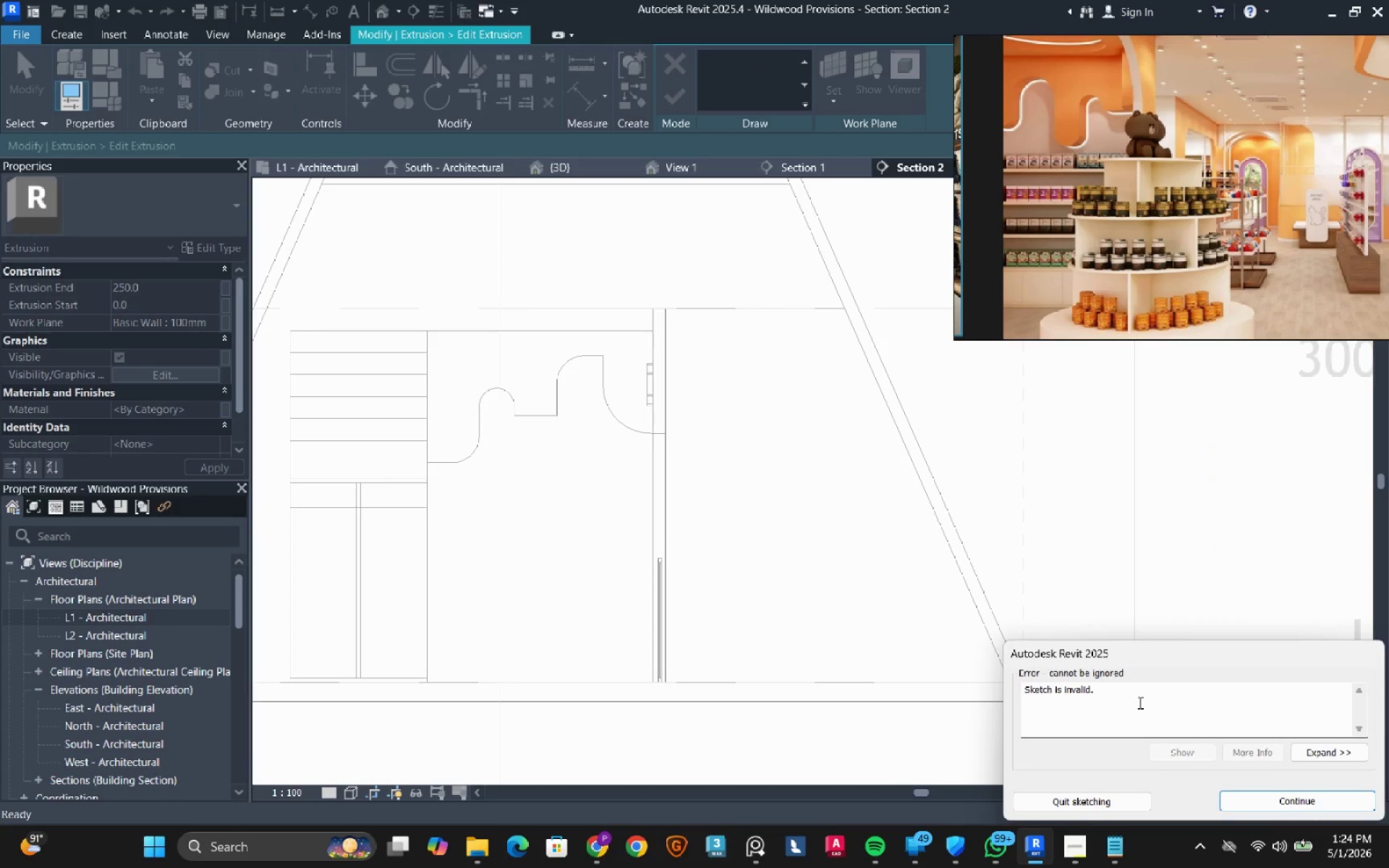 
key(Escape)
 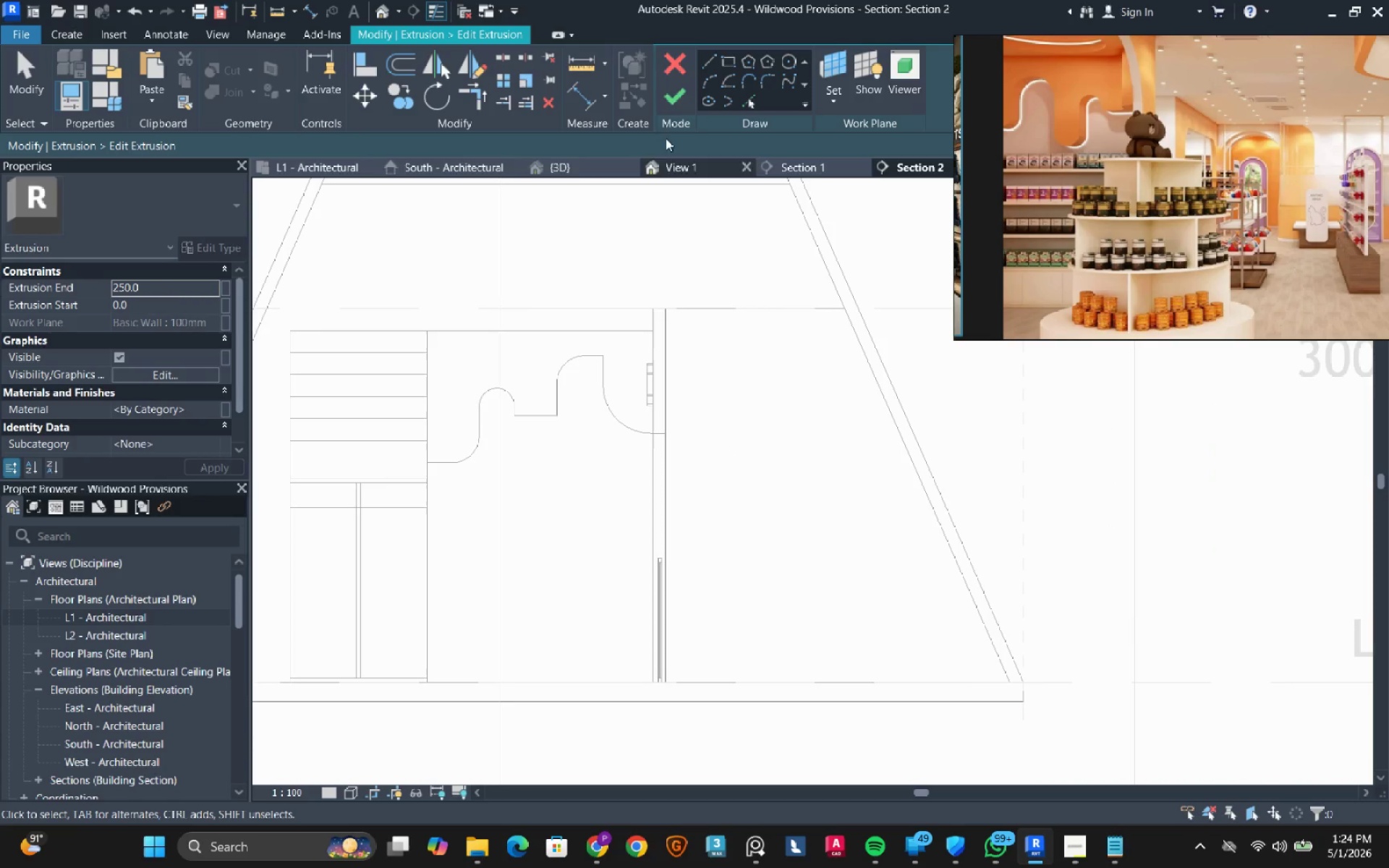 
left_click([681, 74])
 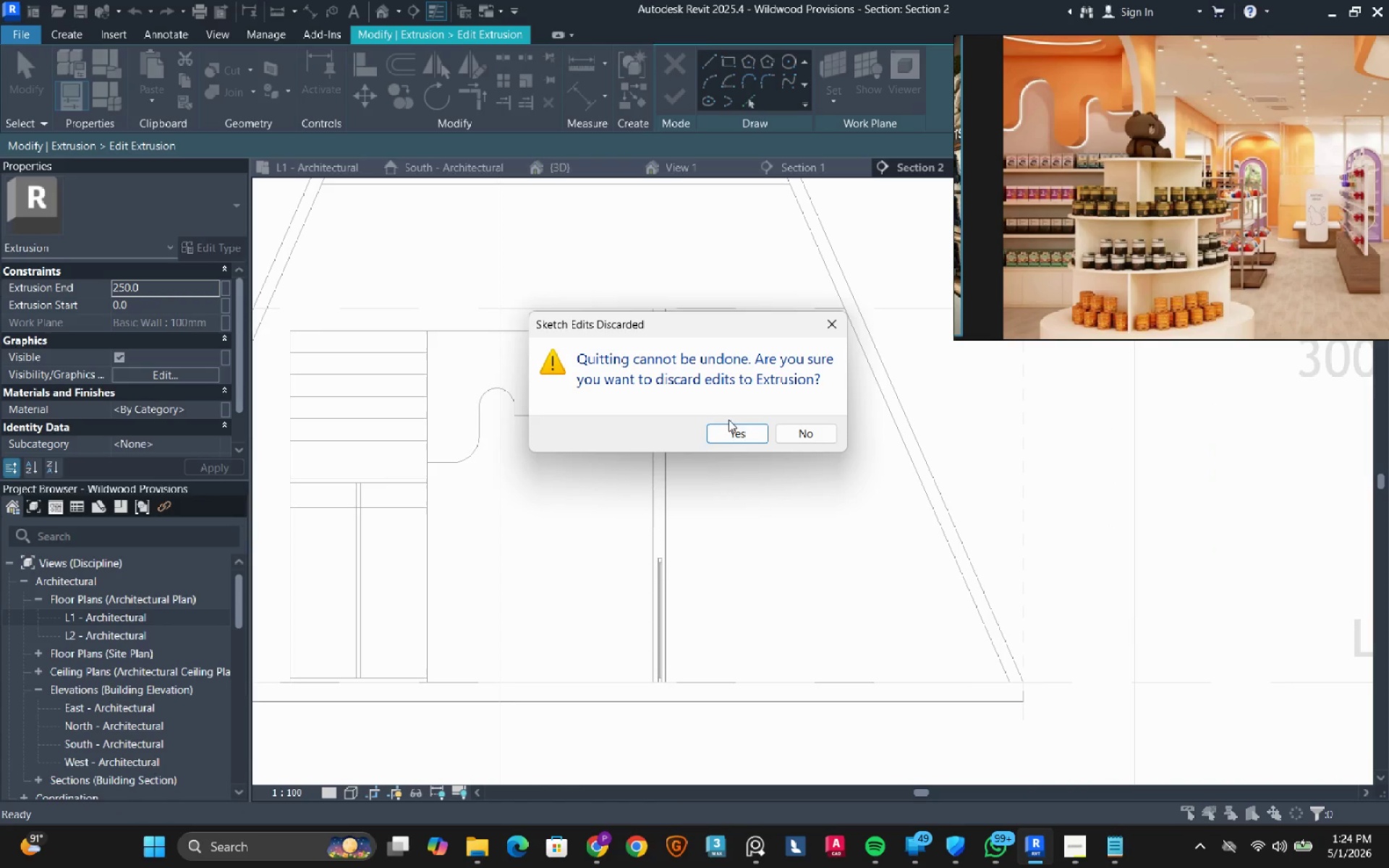 
left_click([736, 432])
 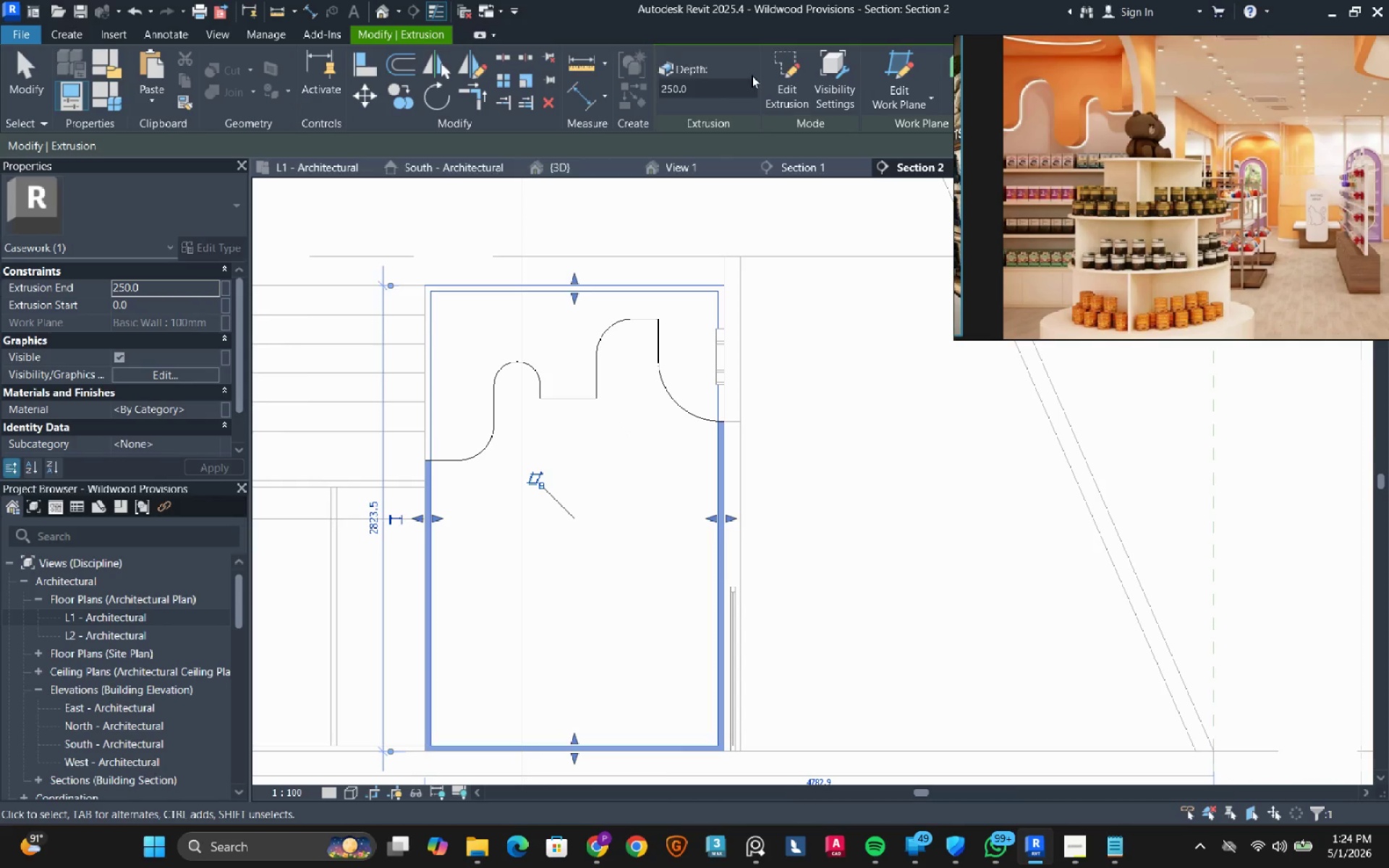 
key(Escape)
 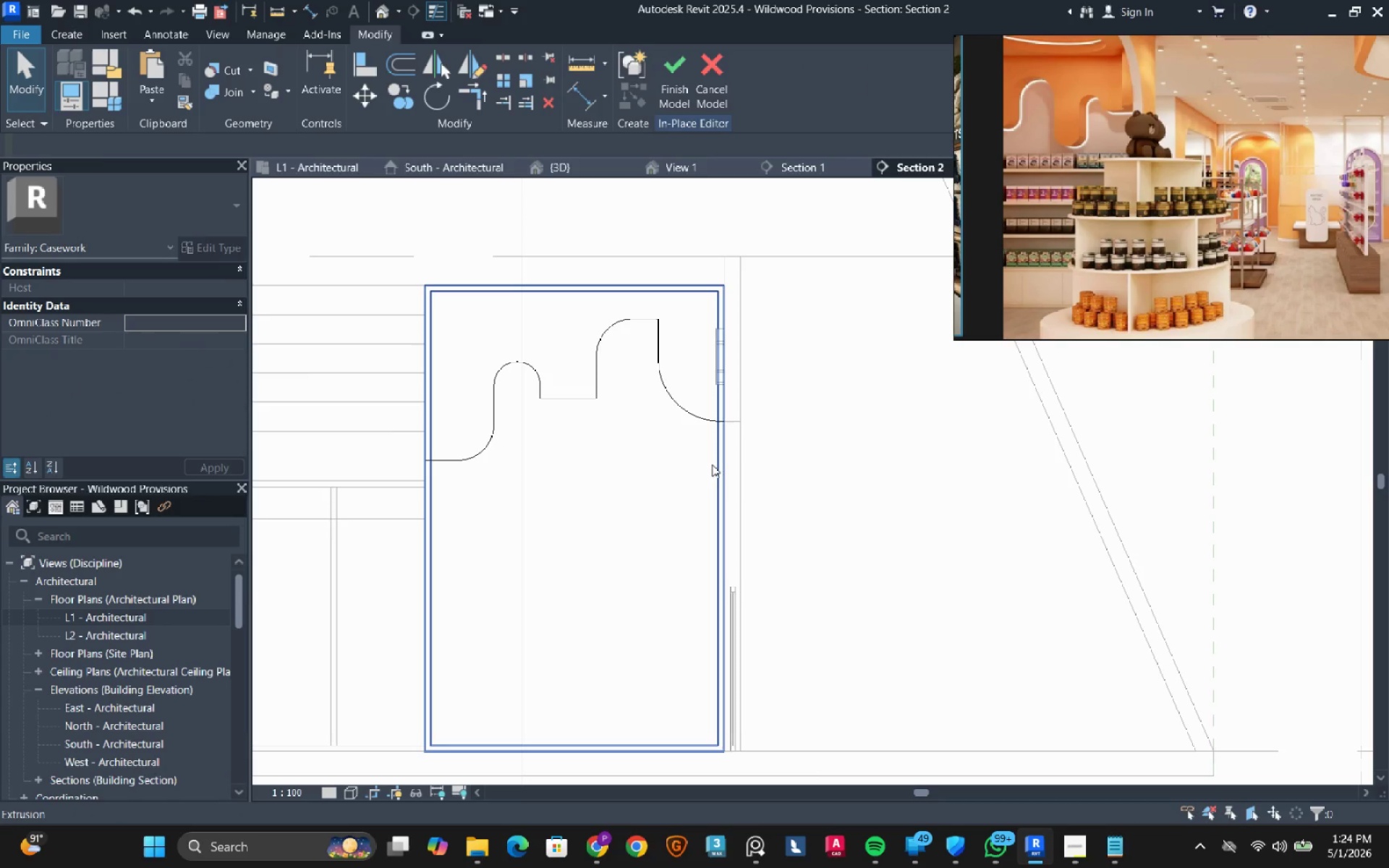 
left_click([712, 464])
 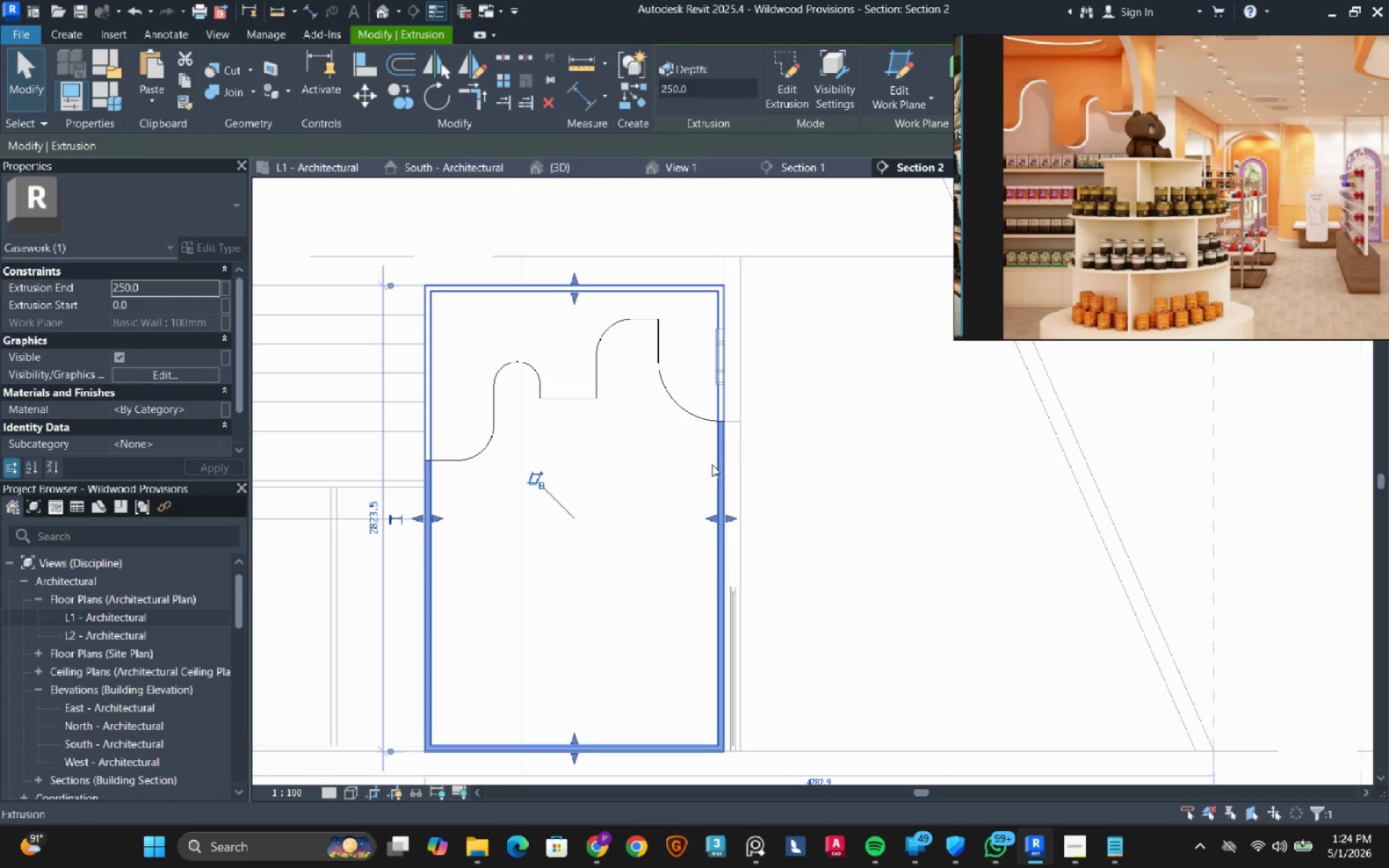 
type(de)
 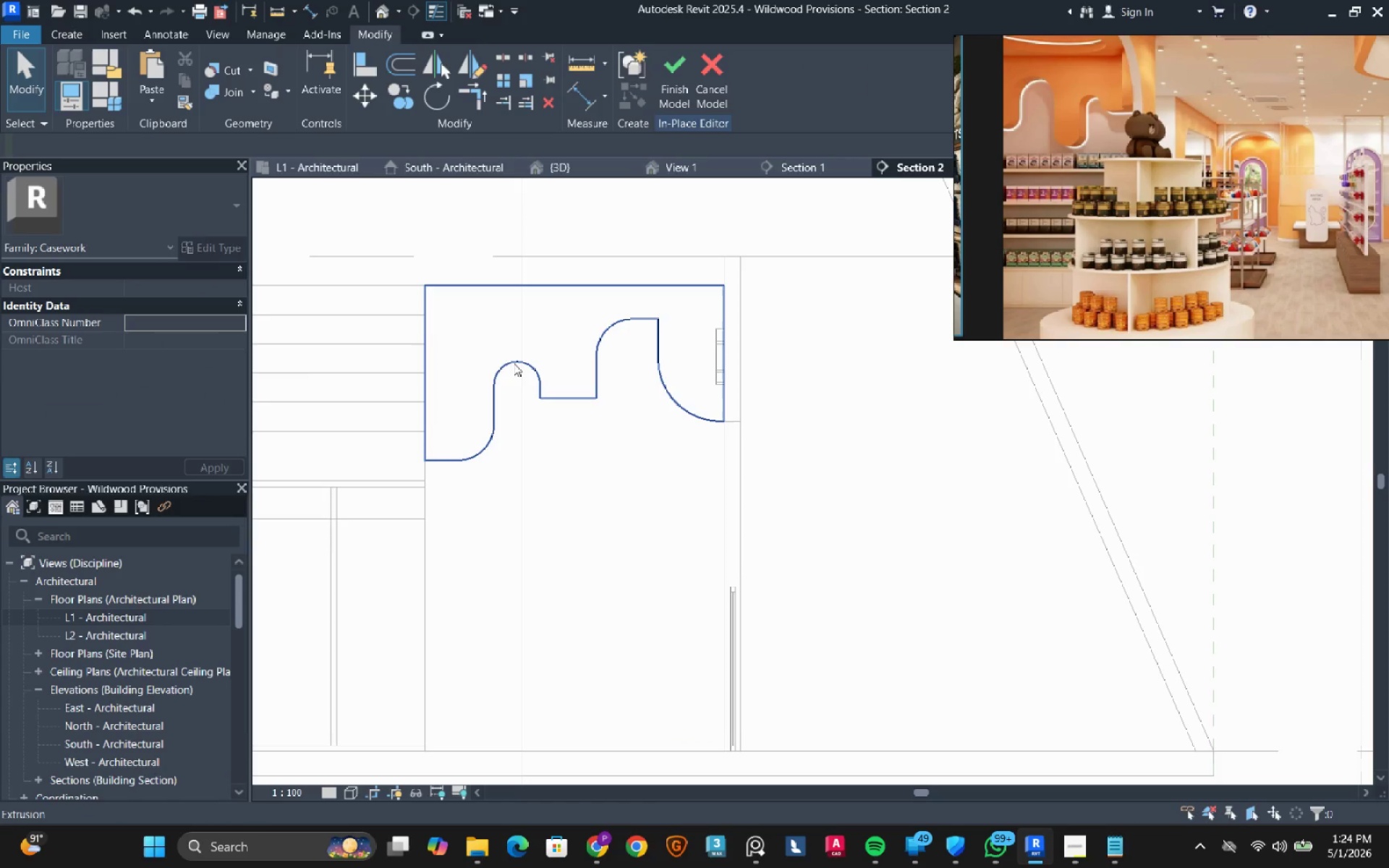 
left_click([514, 363])
 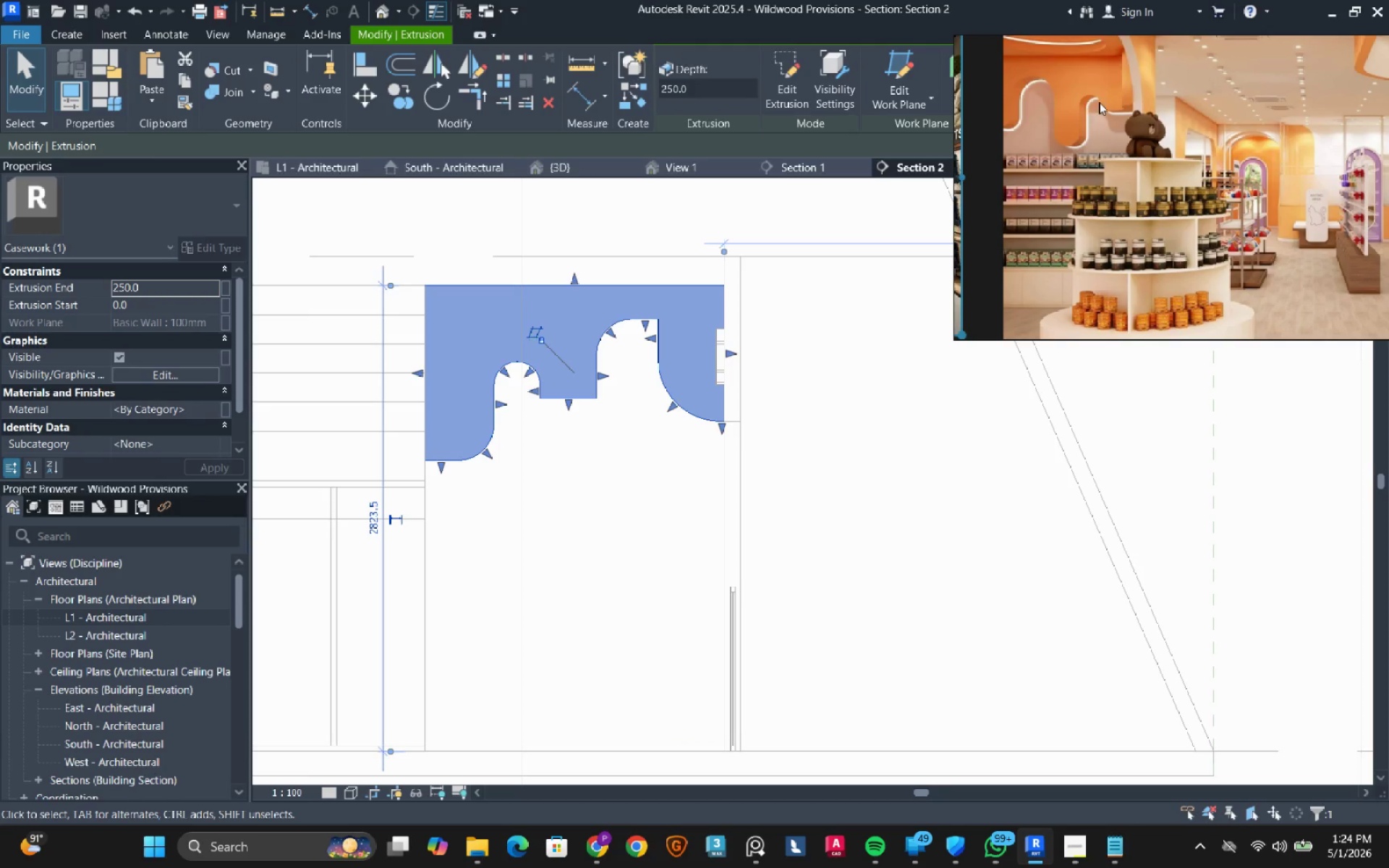 
left_click([575, 469])
 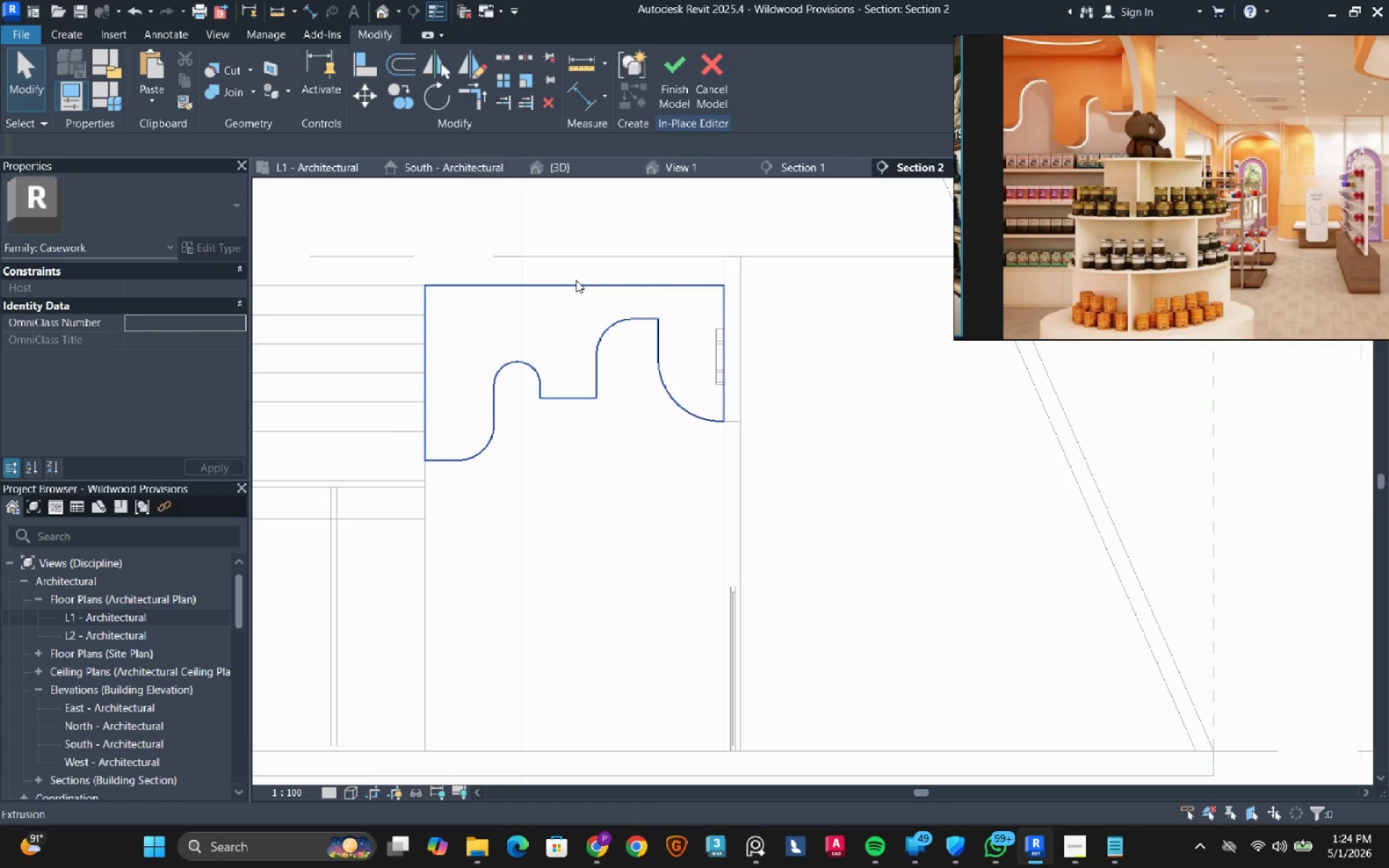 
left_click([551, 310])
 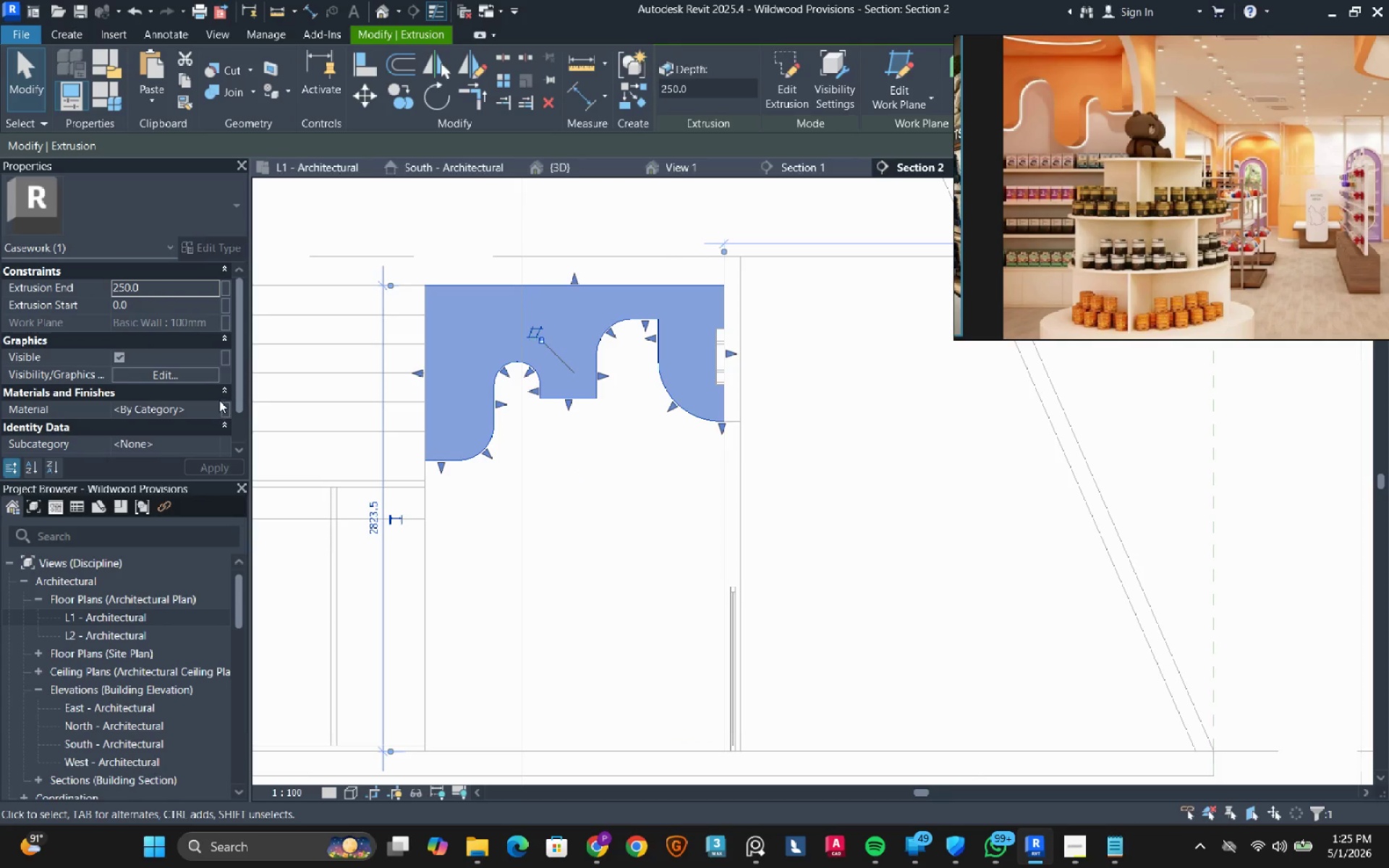 
left_click([218, 409])
 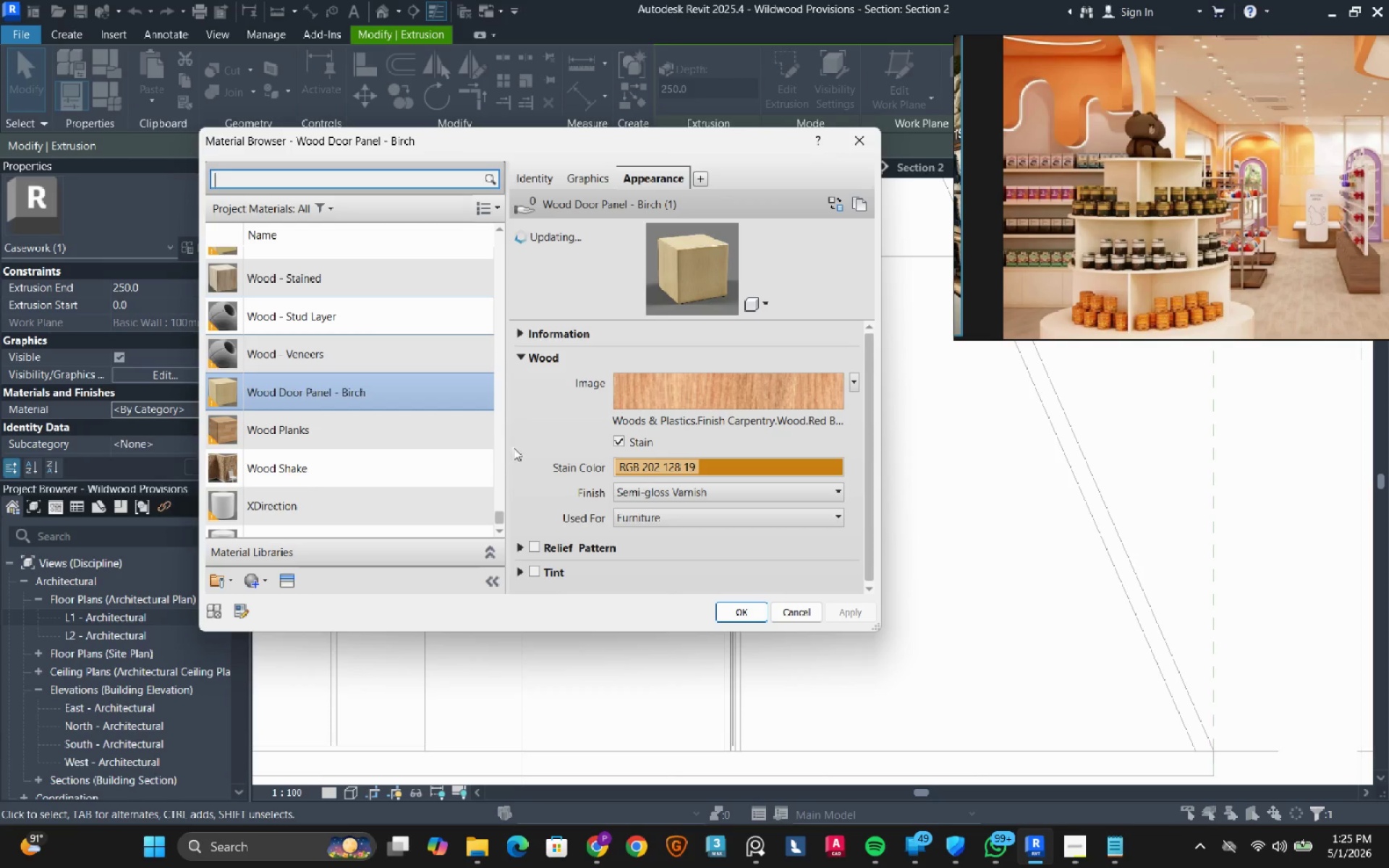 
left_click_drag(start_coordinate=[497, 514], to_coordinate=[522, 363])
 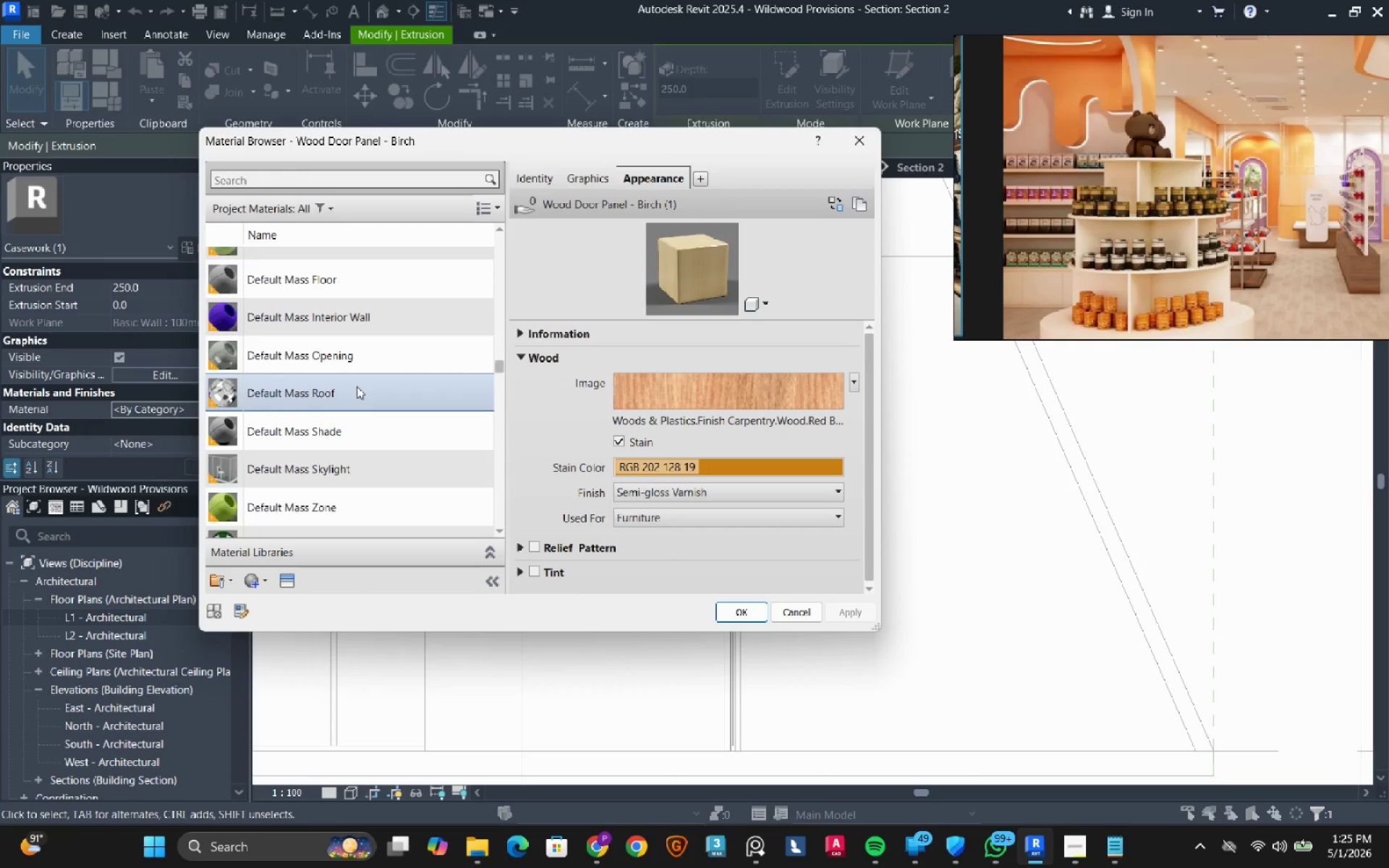 
scroll: coordinate [357, 387], scroll_direction: up, amount: 4.0
 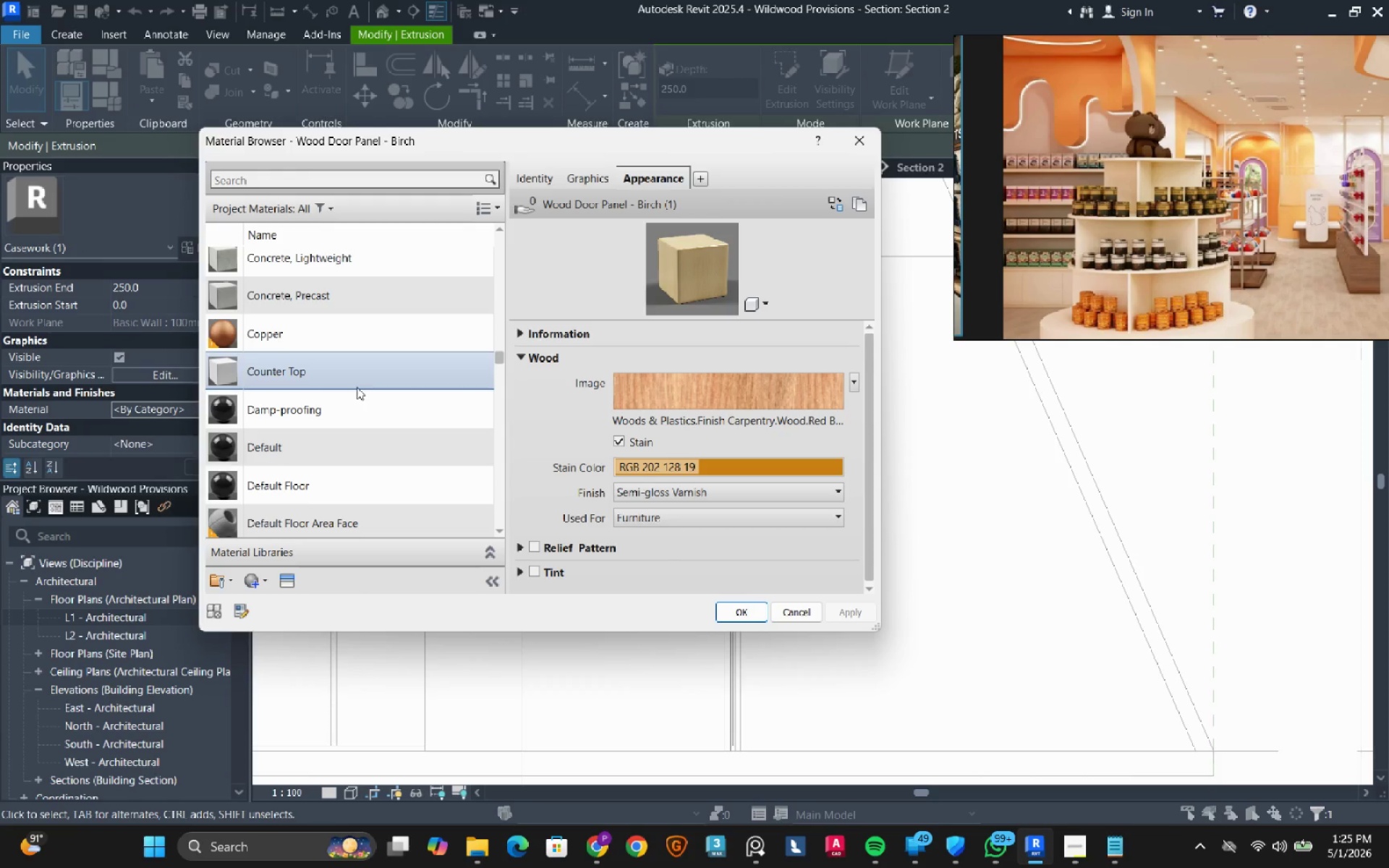 
scroll: coordinate [357, 387], scroll_direction: down, amount: 8.0
 